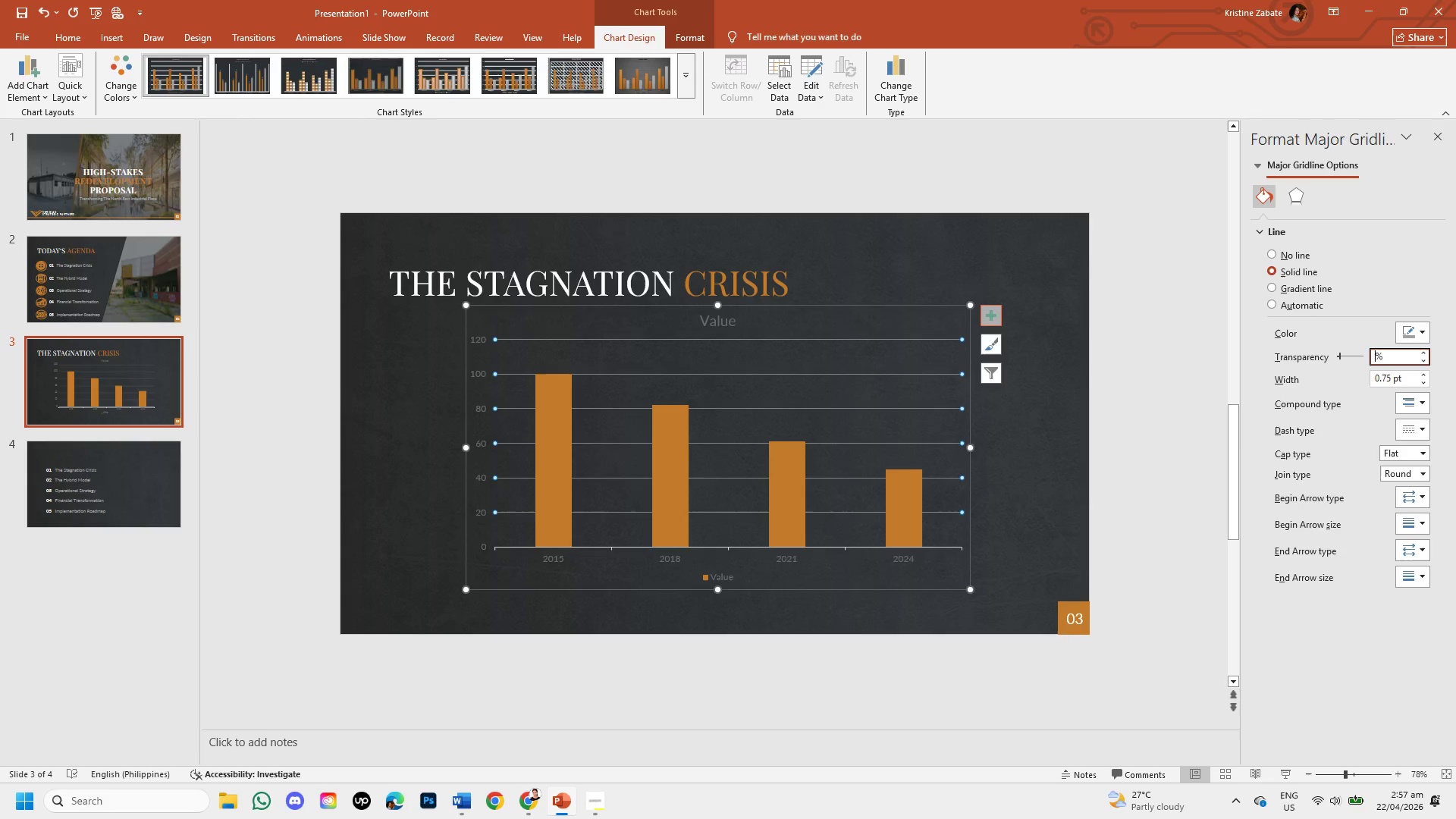 
key(Backspace)
 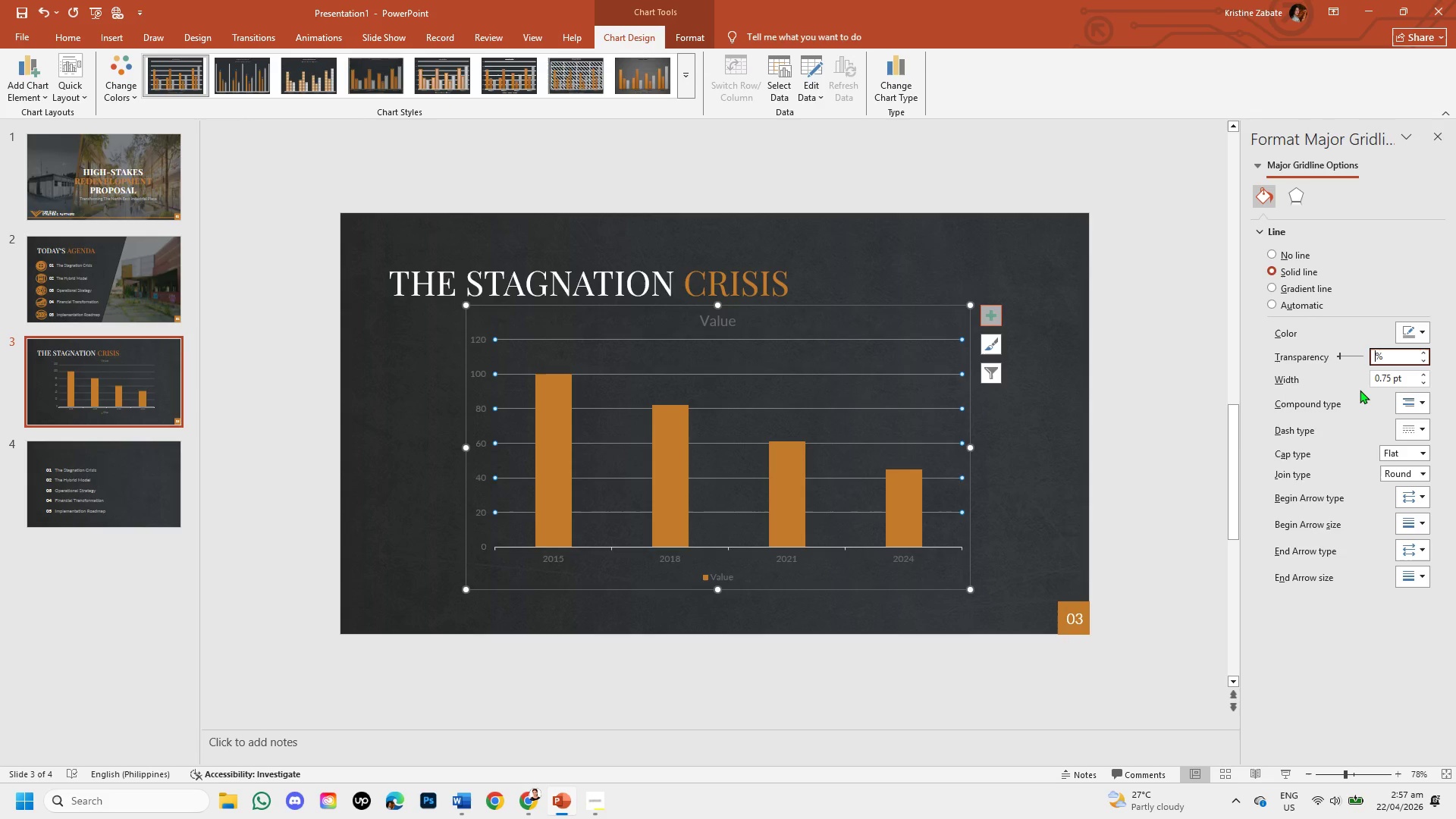 
key(Backspace)
 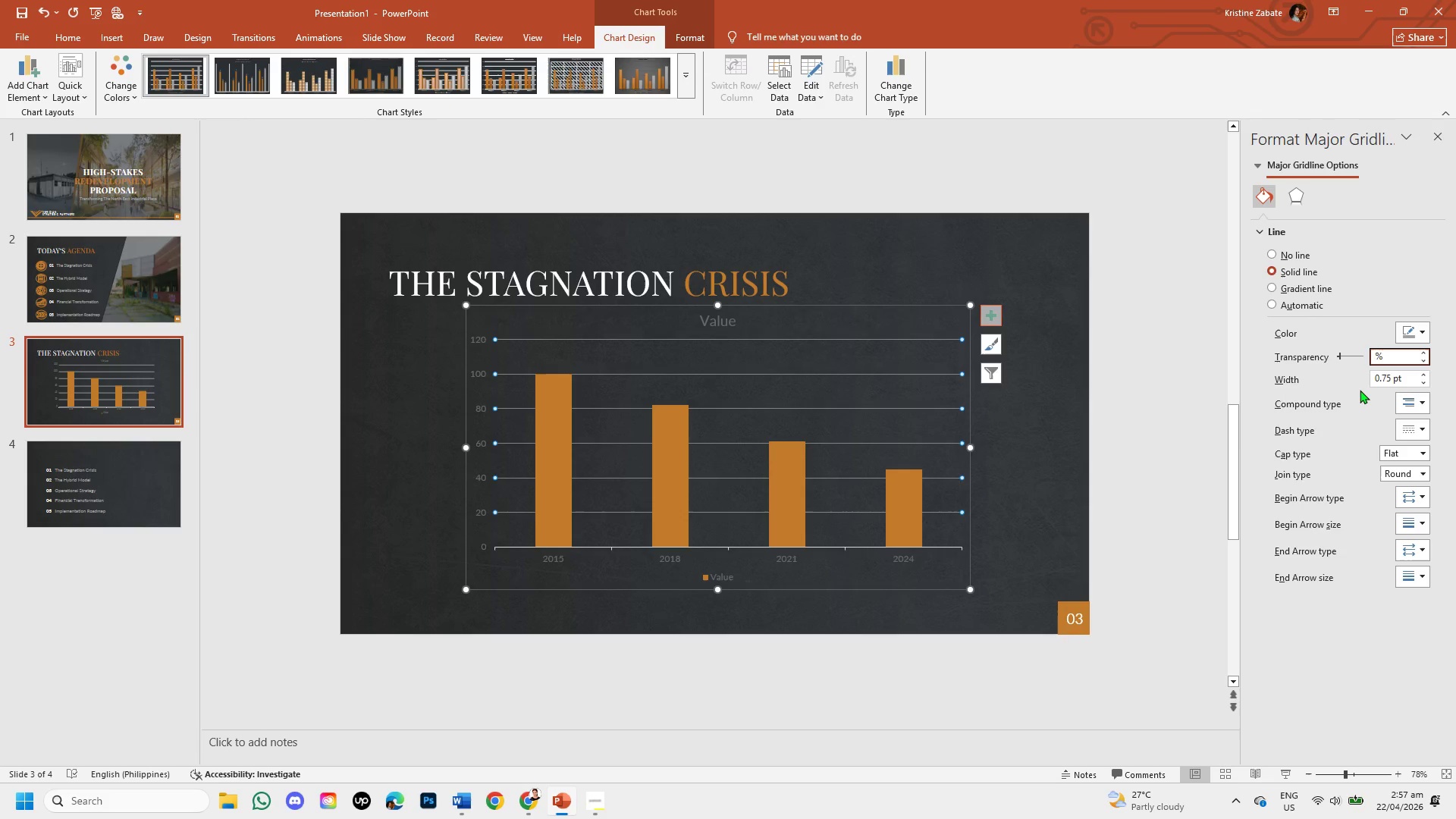 
key(Numpad7)
 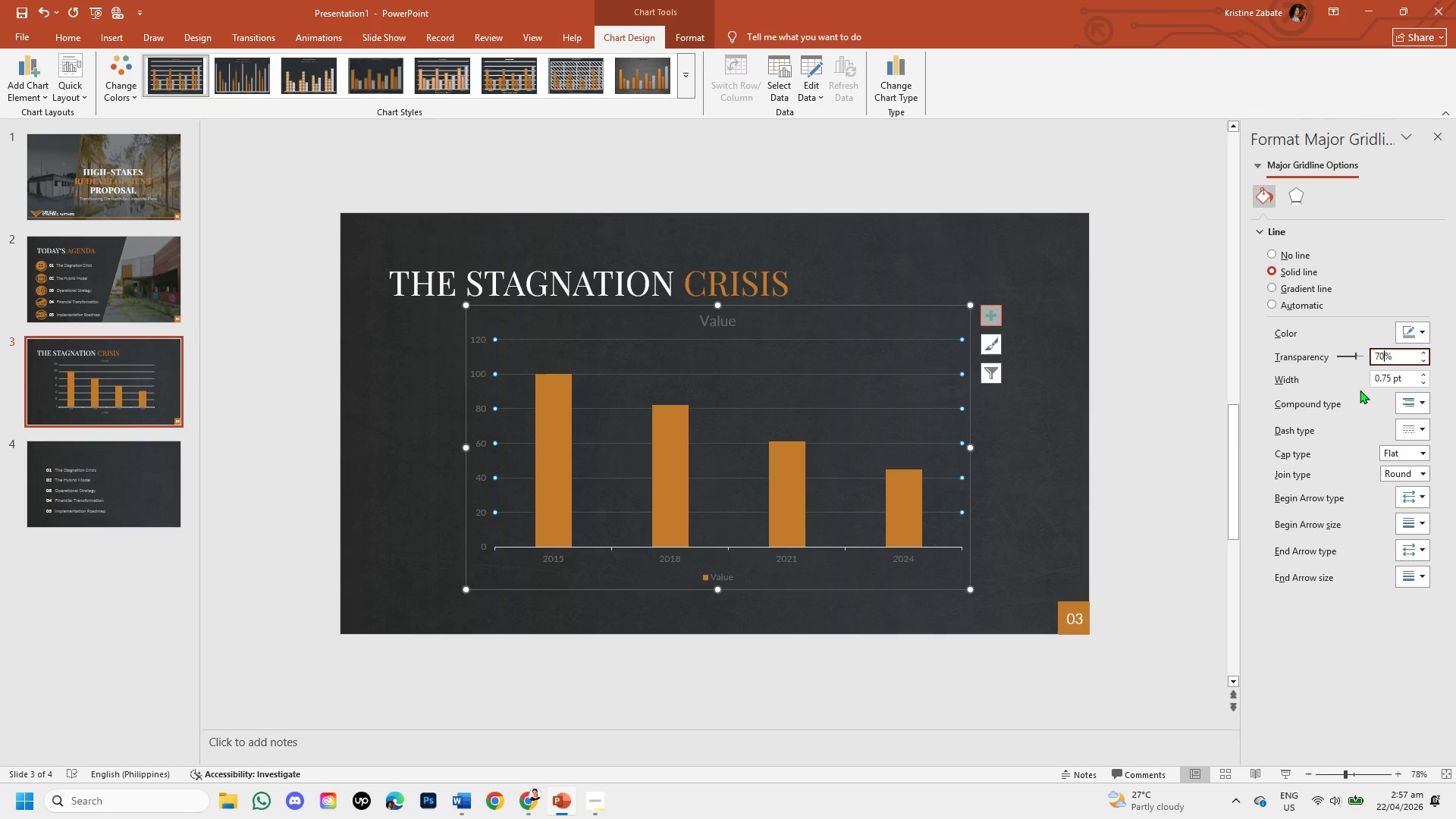 
key(Numpad0)
 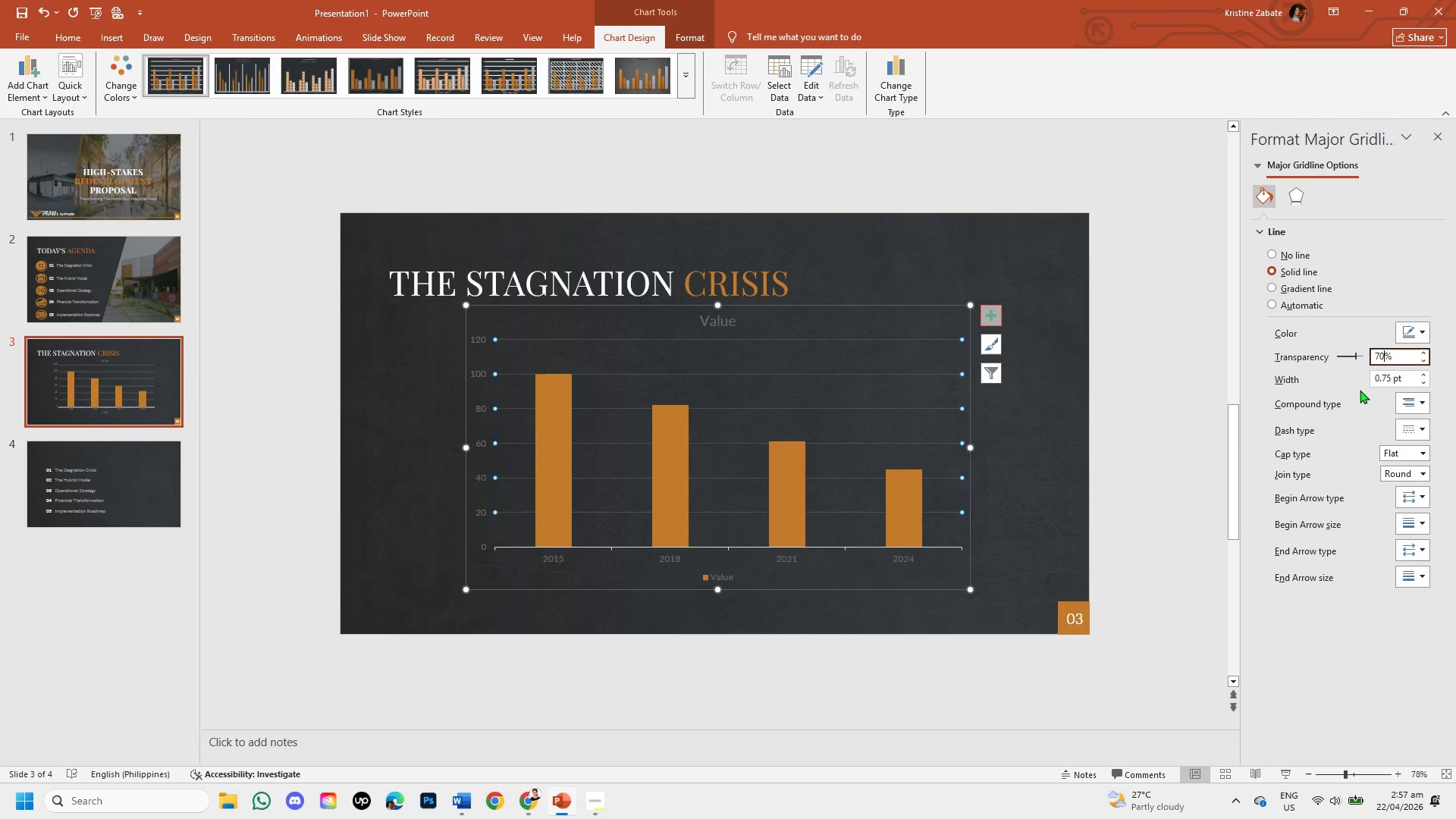 
key(Enter)
 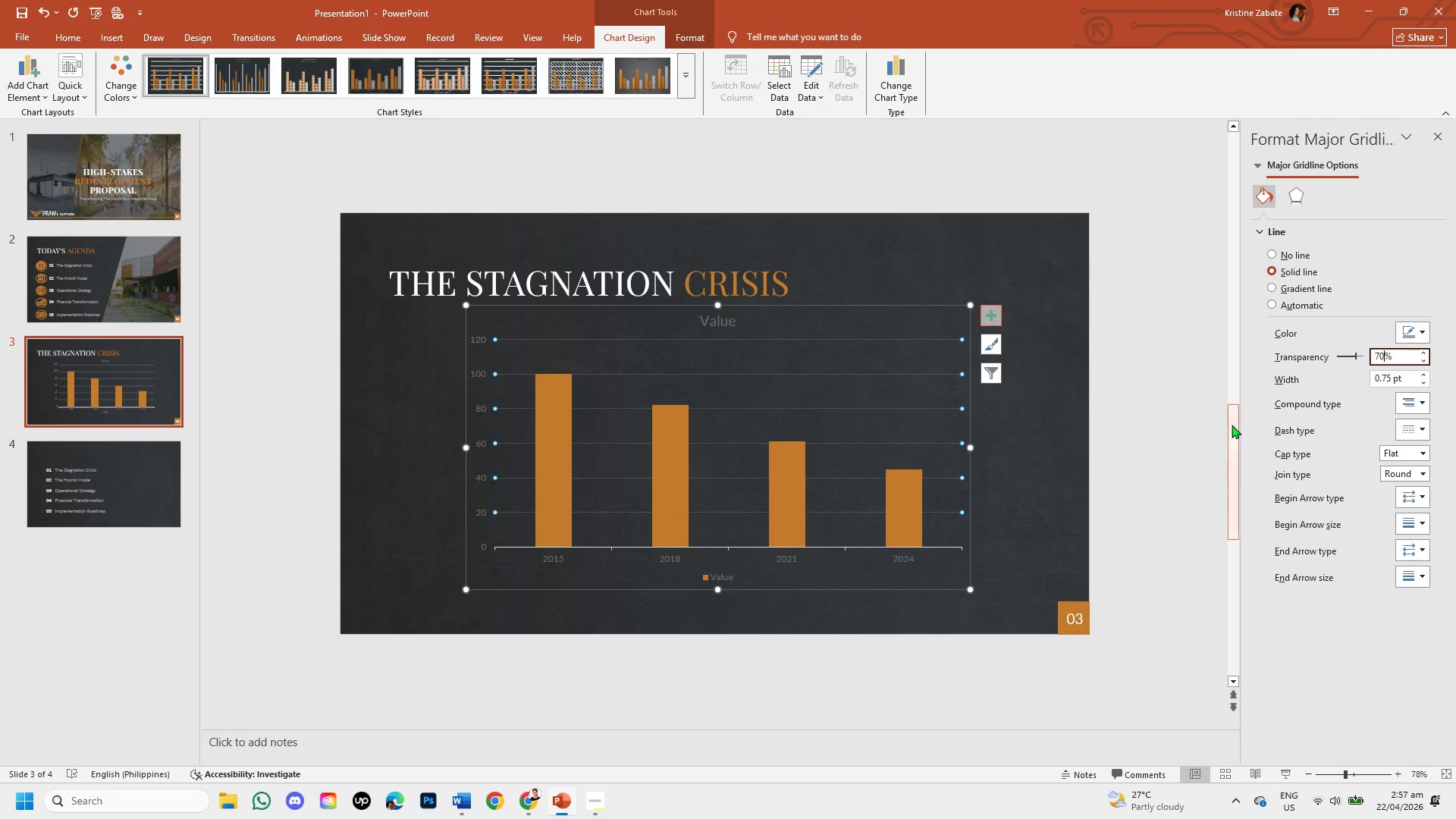 
left_click([1200, 428])
 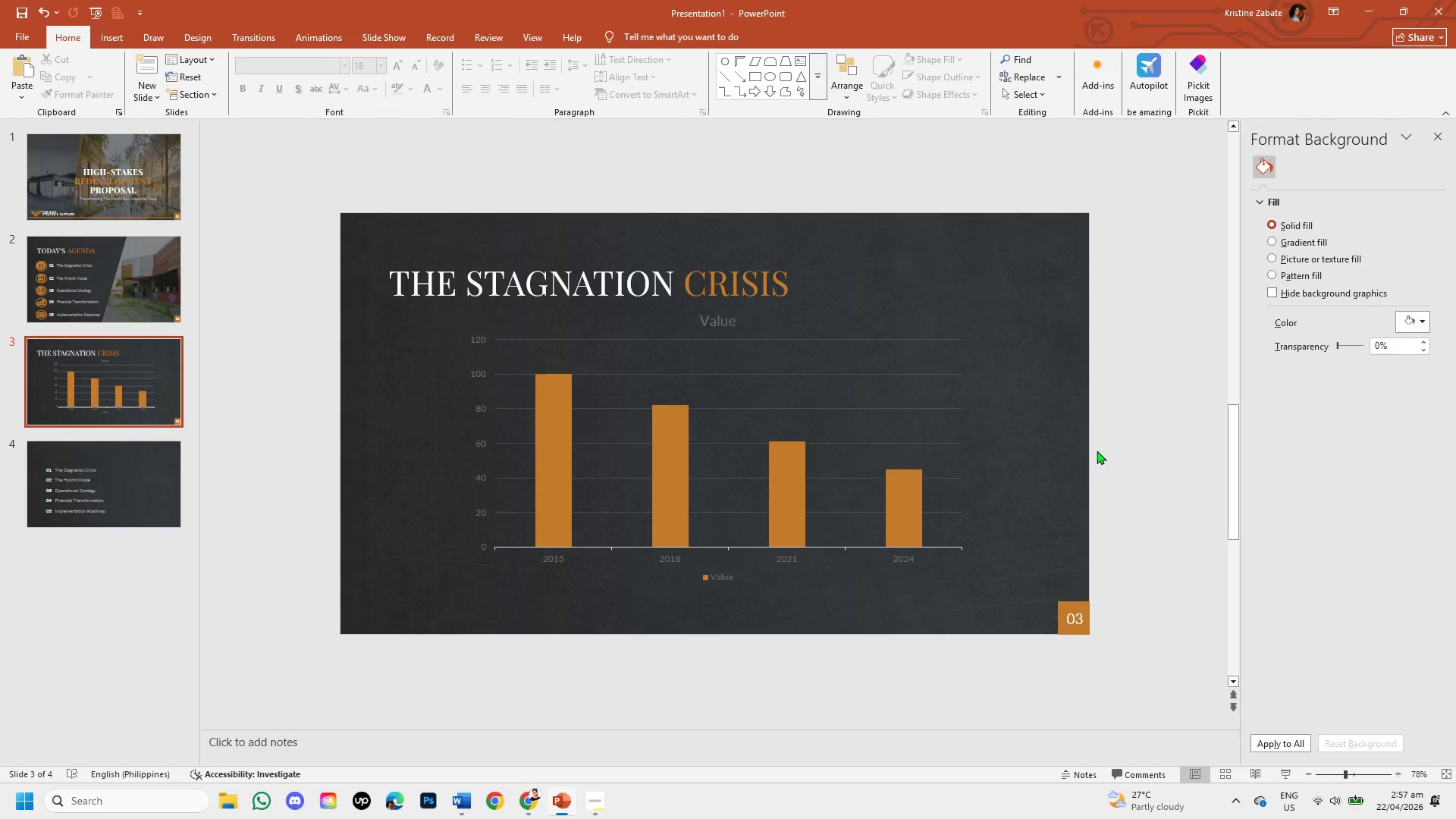 
left_click_drag(start_coordinate=[826, 458], to_coordinate=[984, 318])
 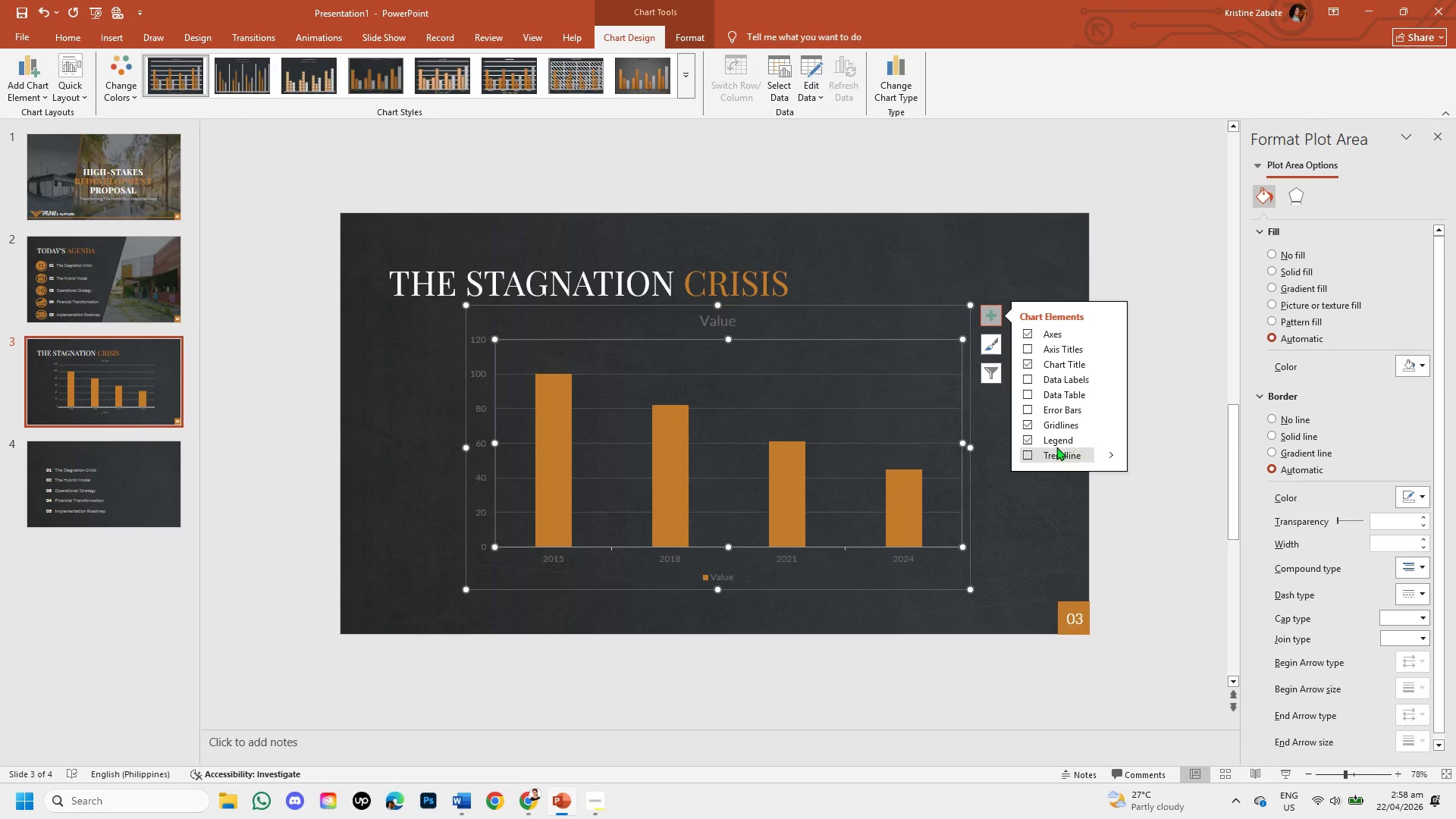 
left_click([984, 318])
 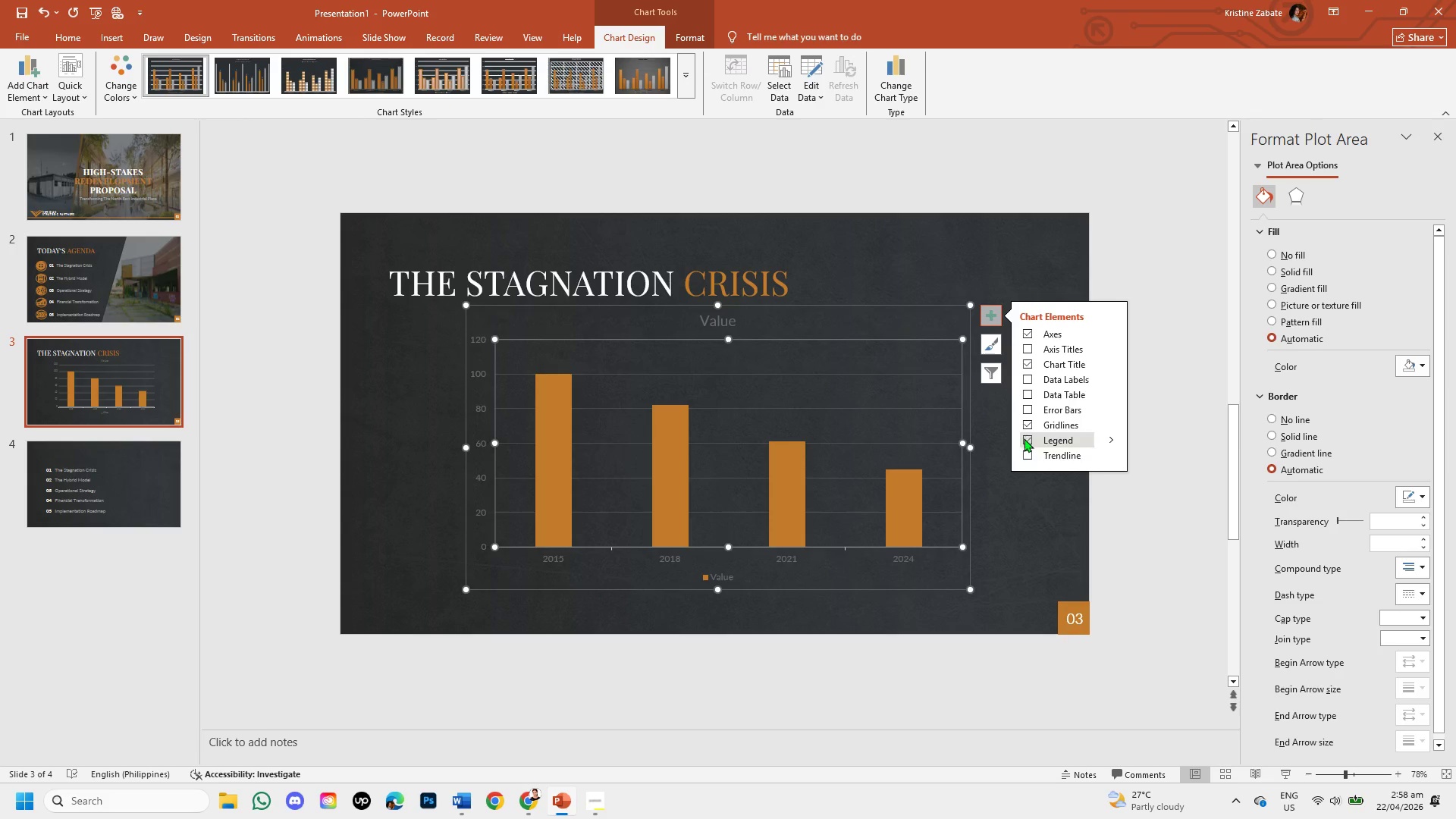 
left_click([1024, 439])
 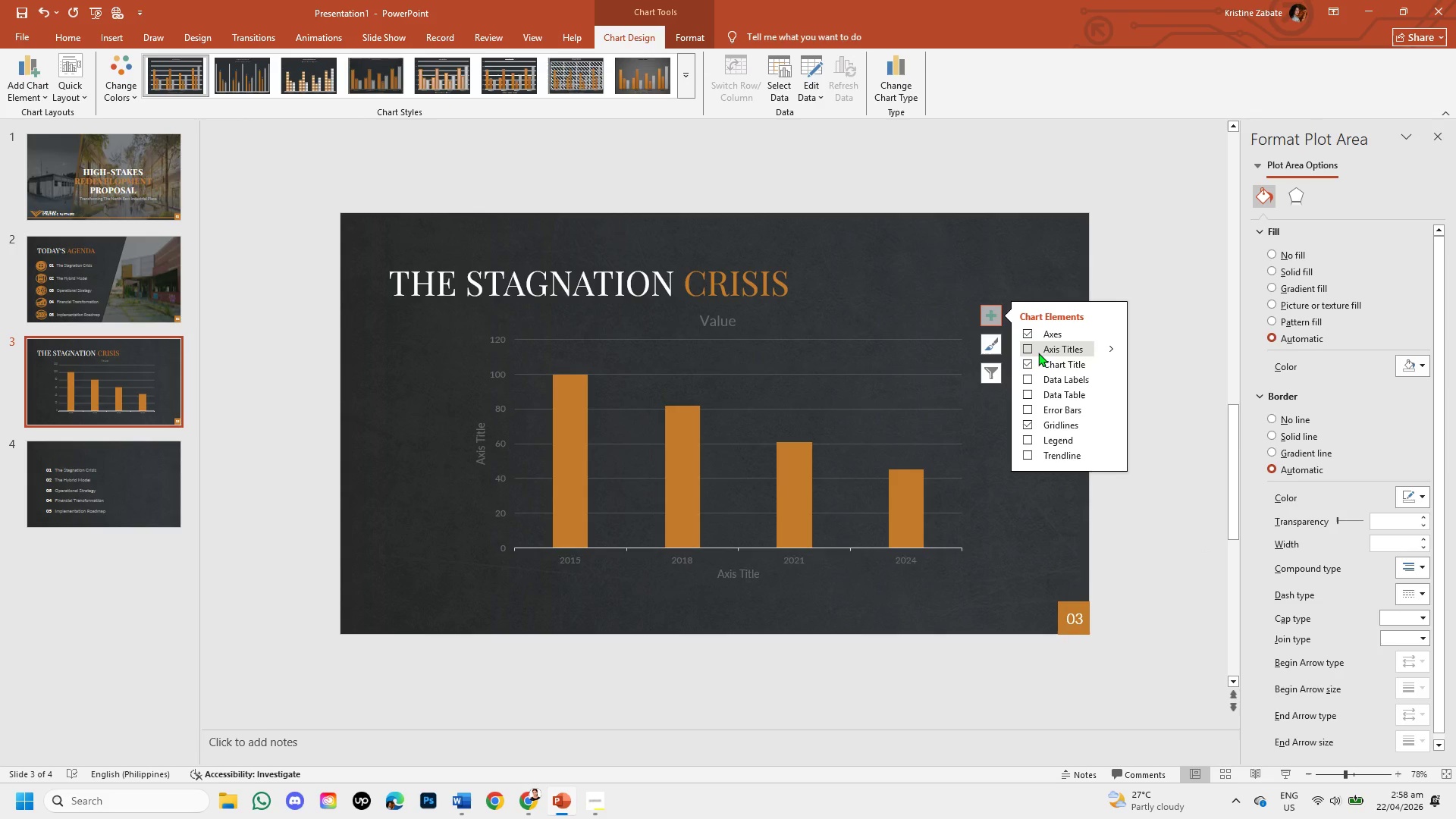 
wait(14.41)
 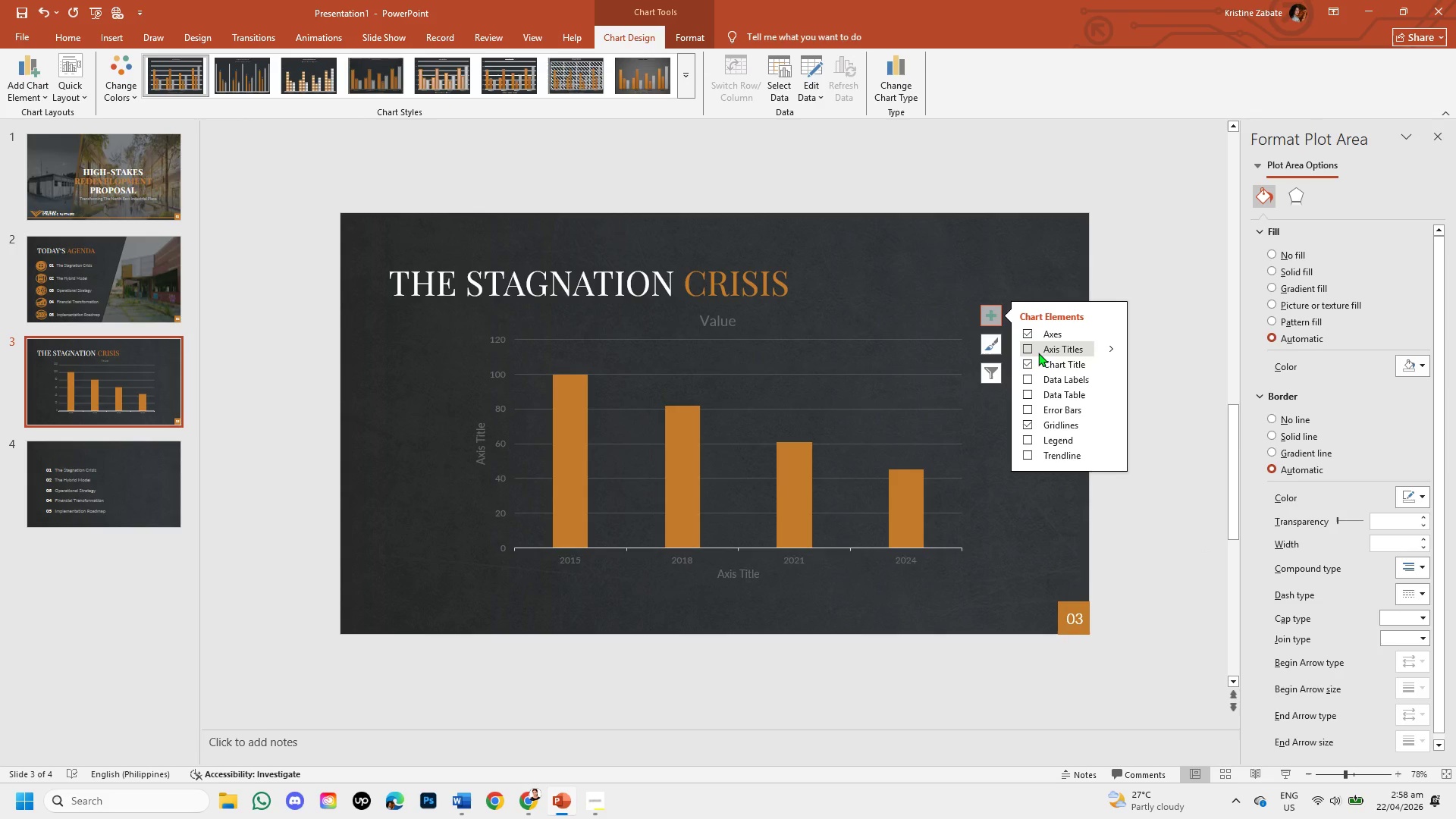 
left_click([1028, 375])
 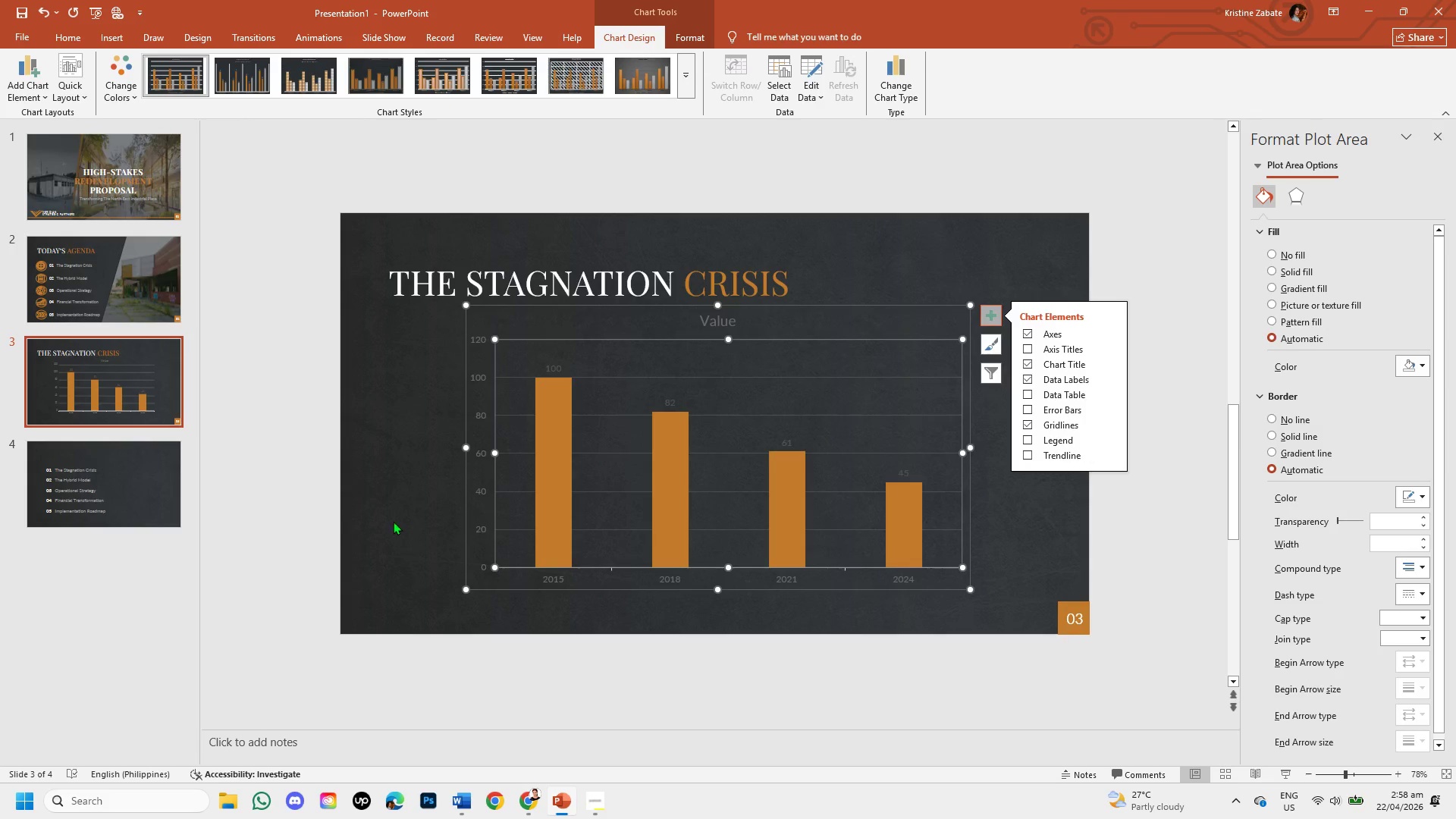 
wait(13.7)
 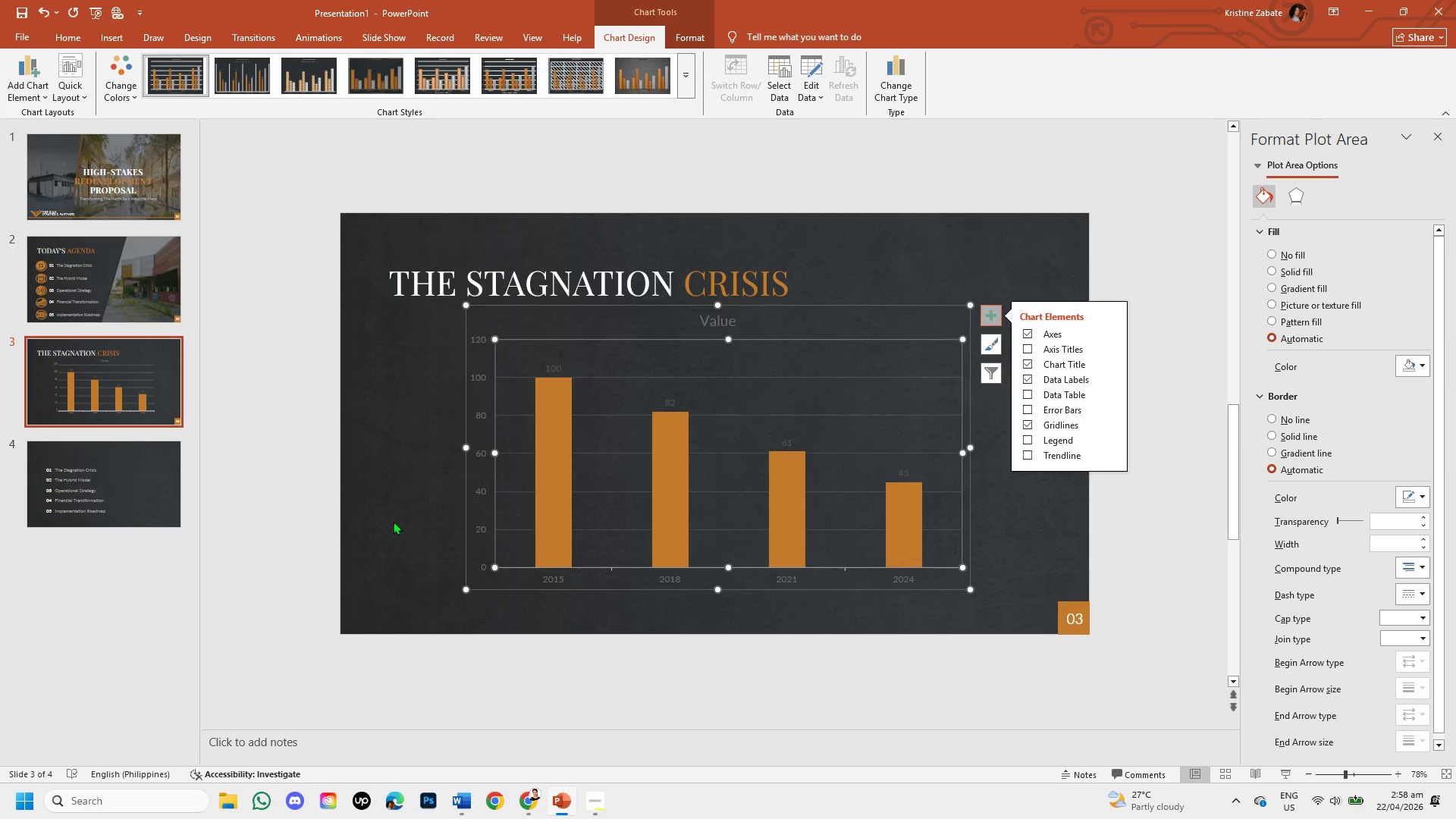 
left_click([1138, 538])
 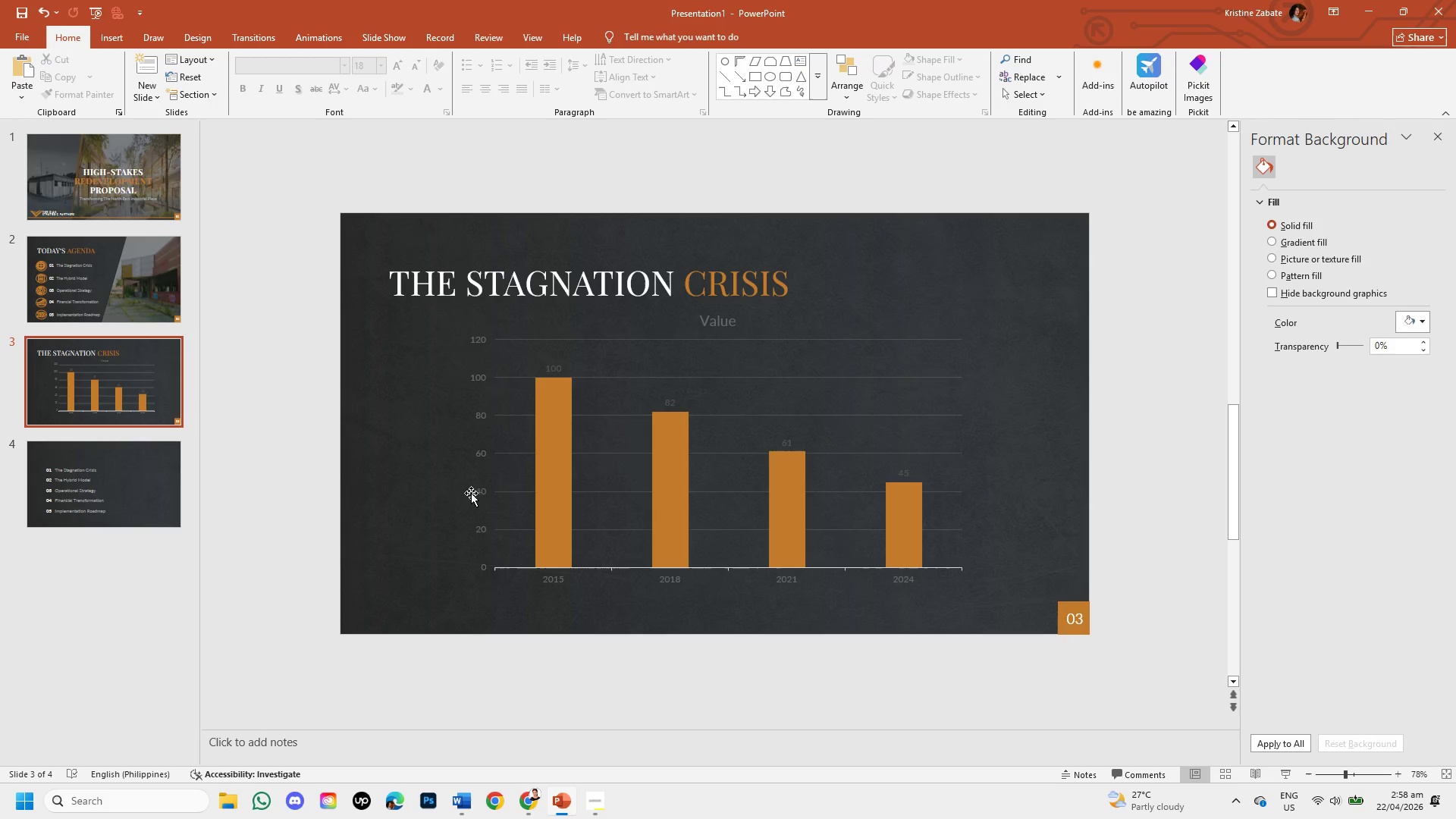 
left_click([481, 488])
 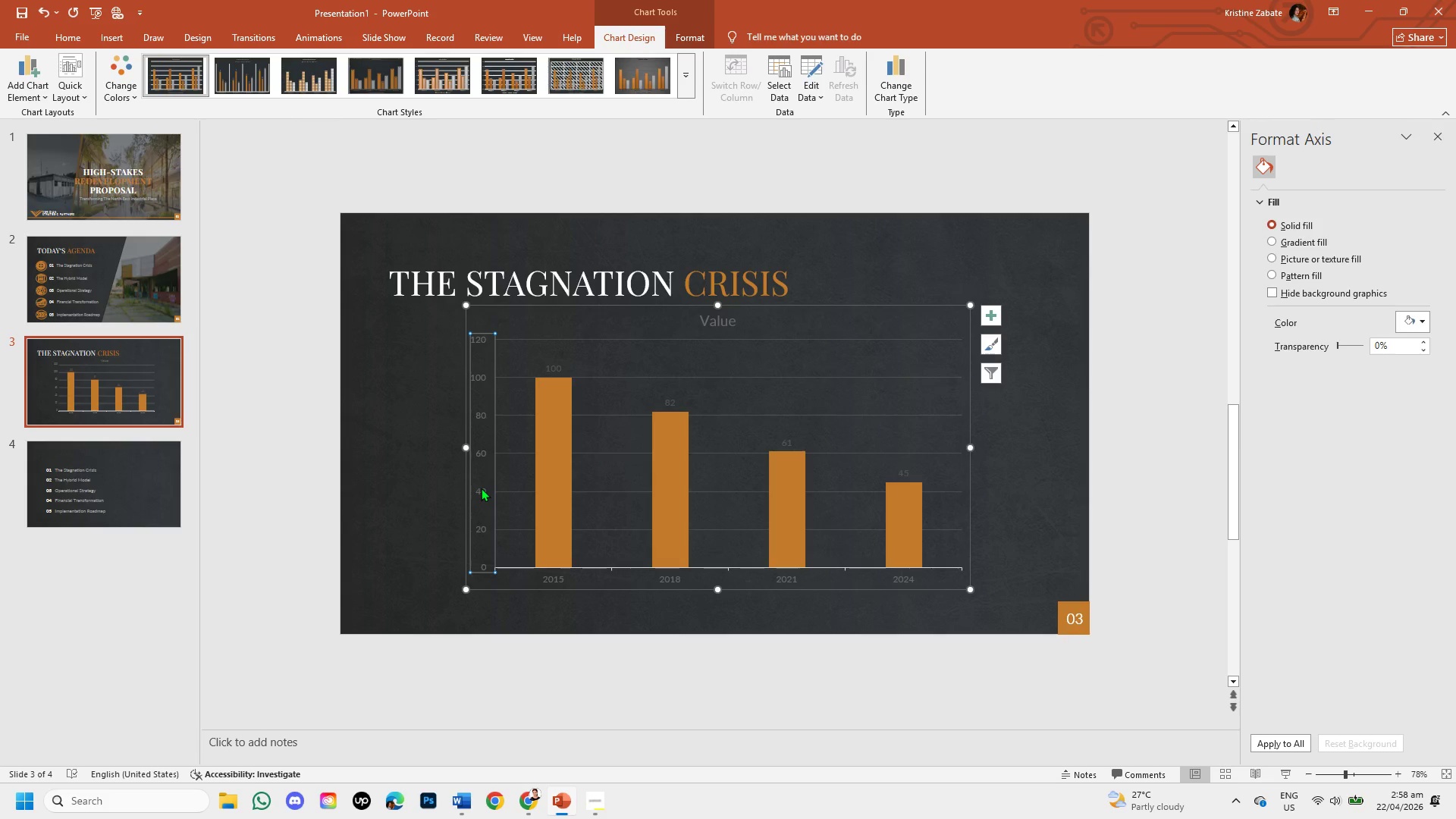 
right_click([481, 488])
 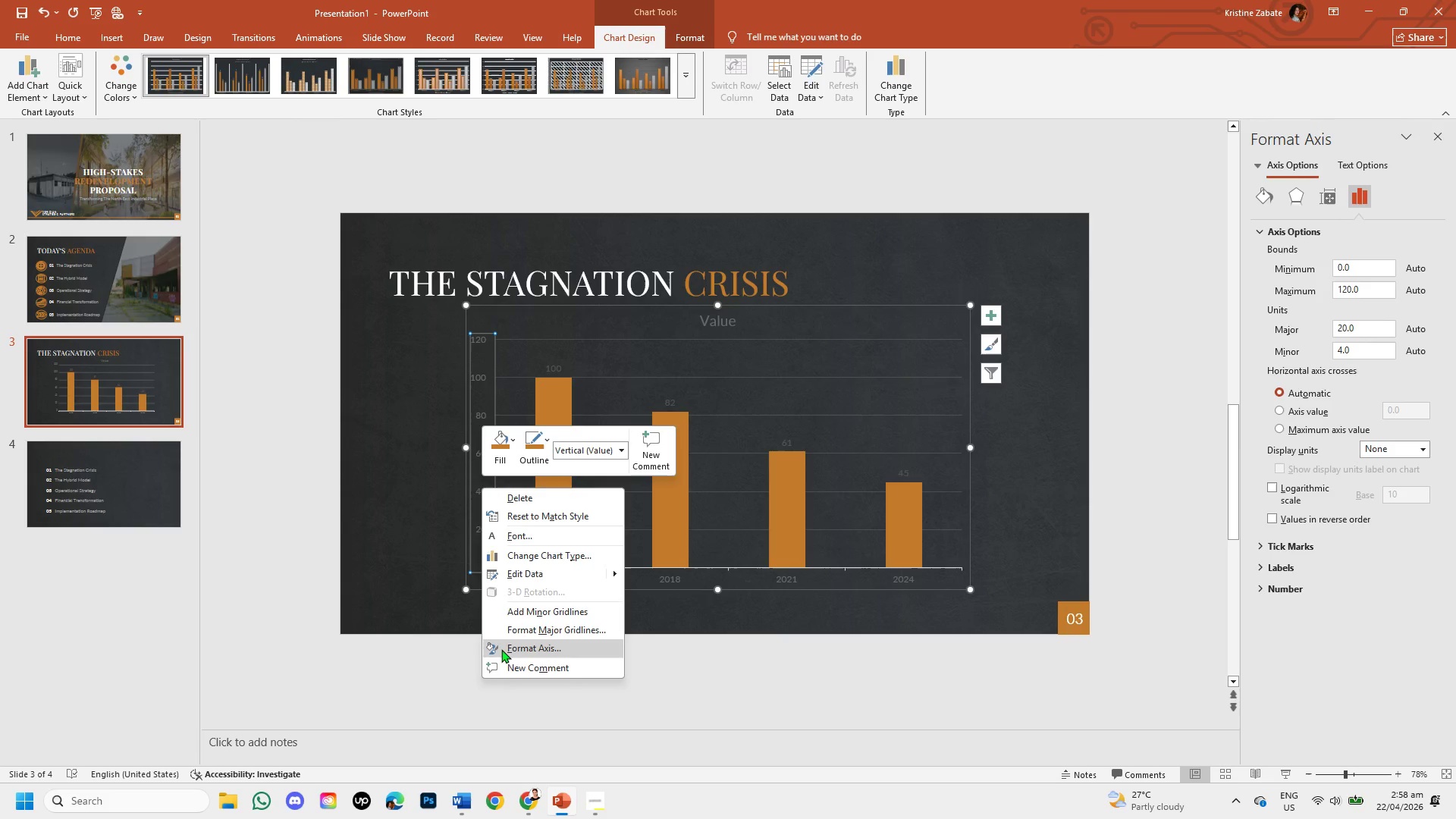 
left_click([504, 650])
 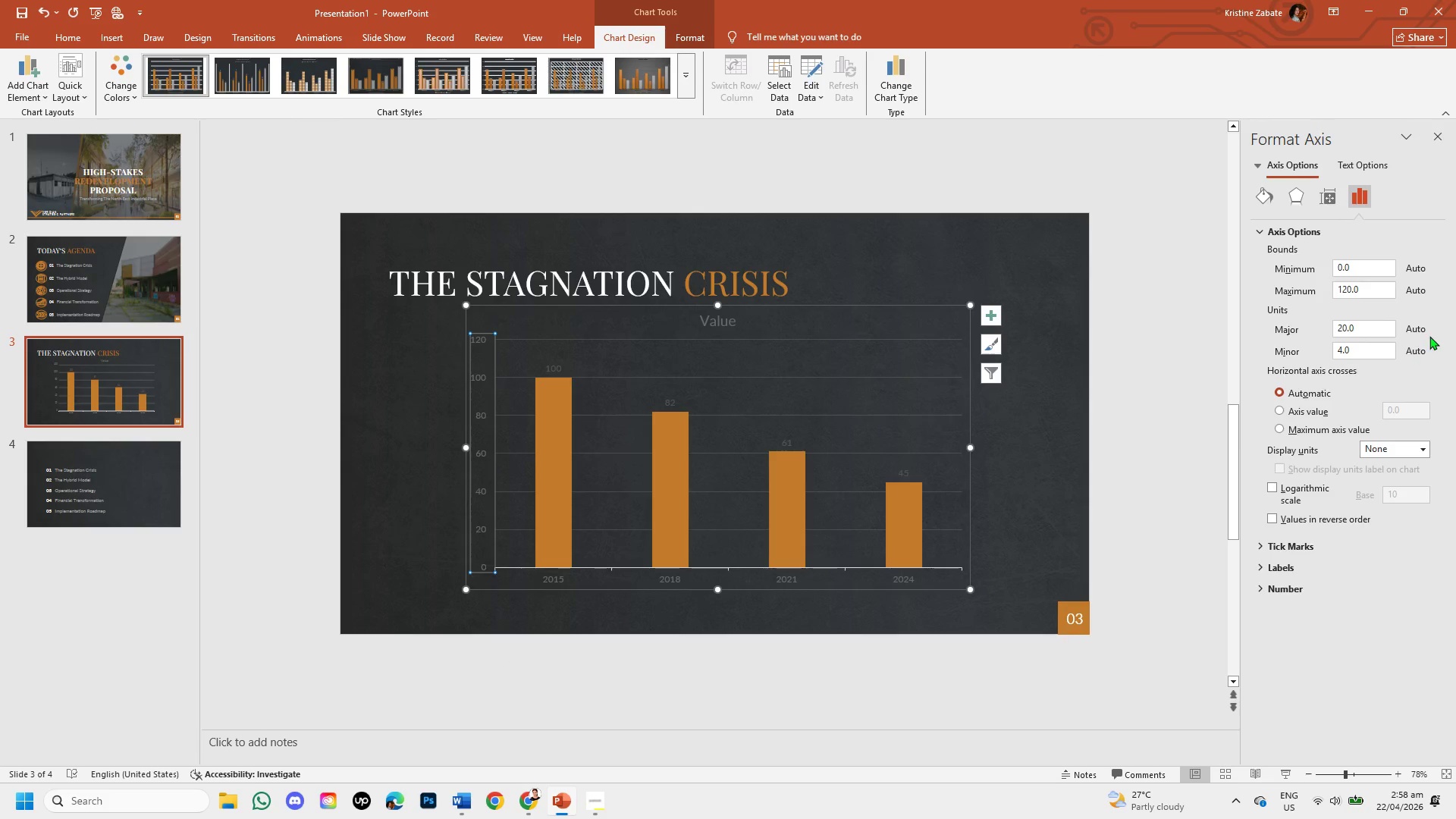 
wait(5.89)
 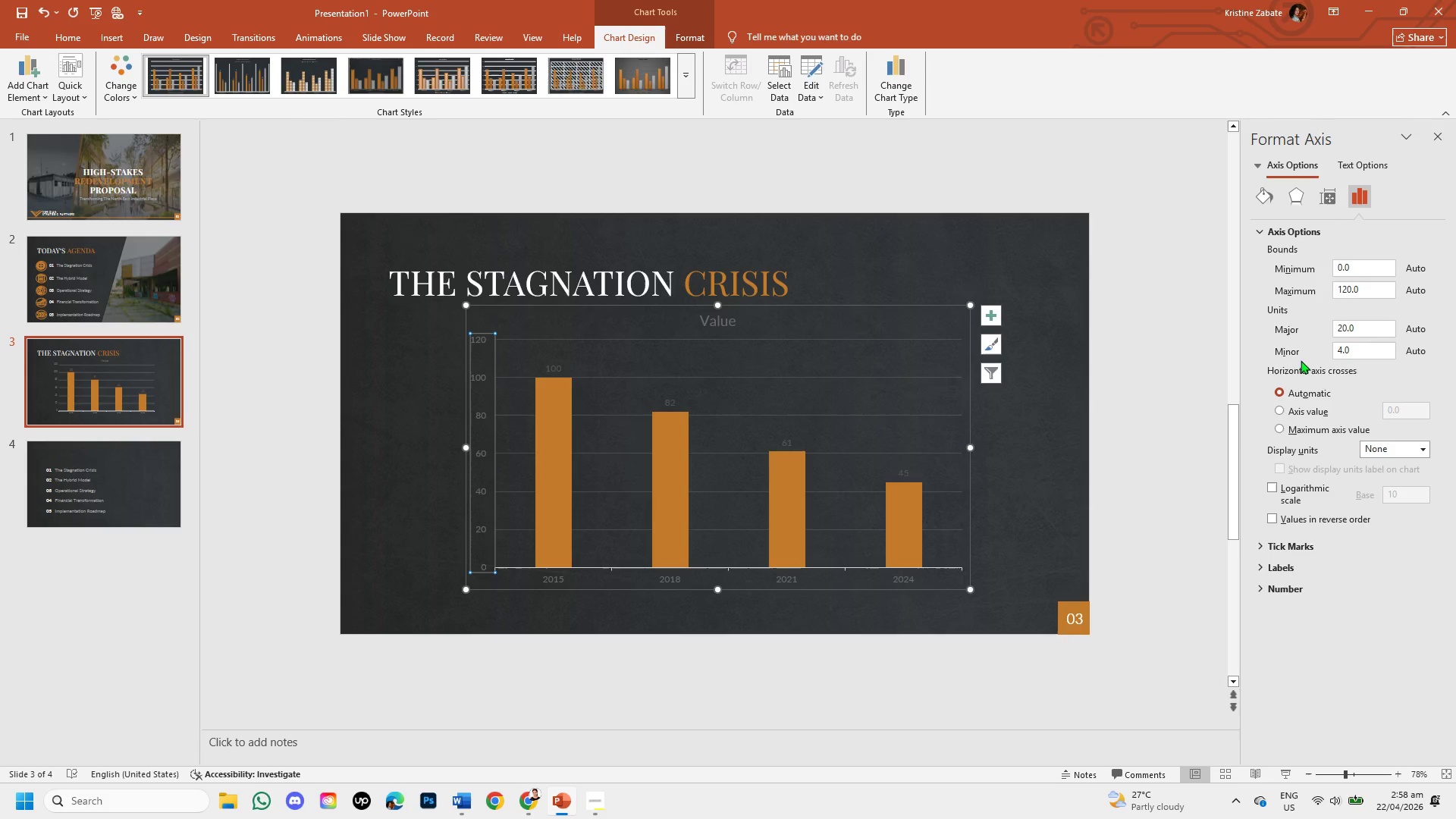 
left_click([1346, 329])
 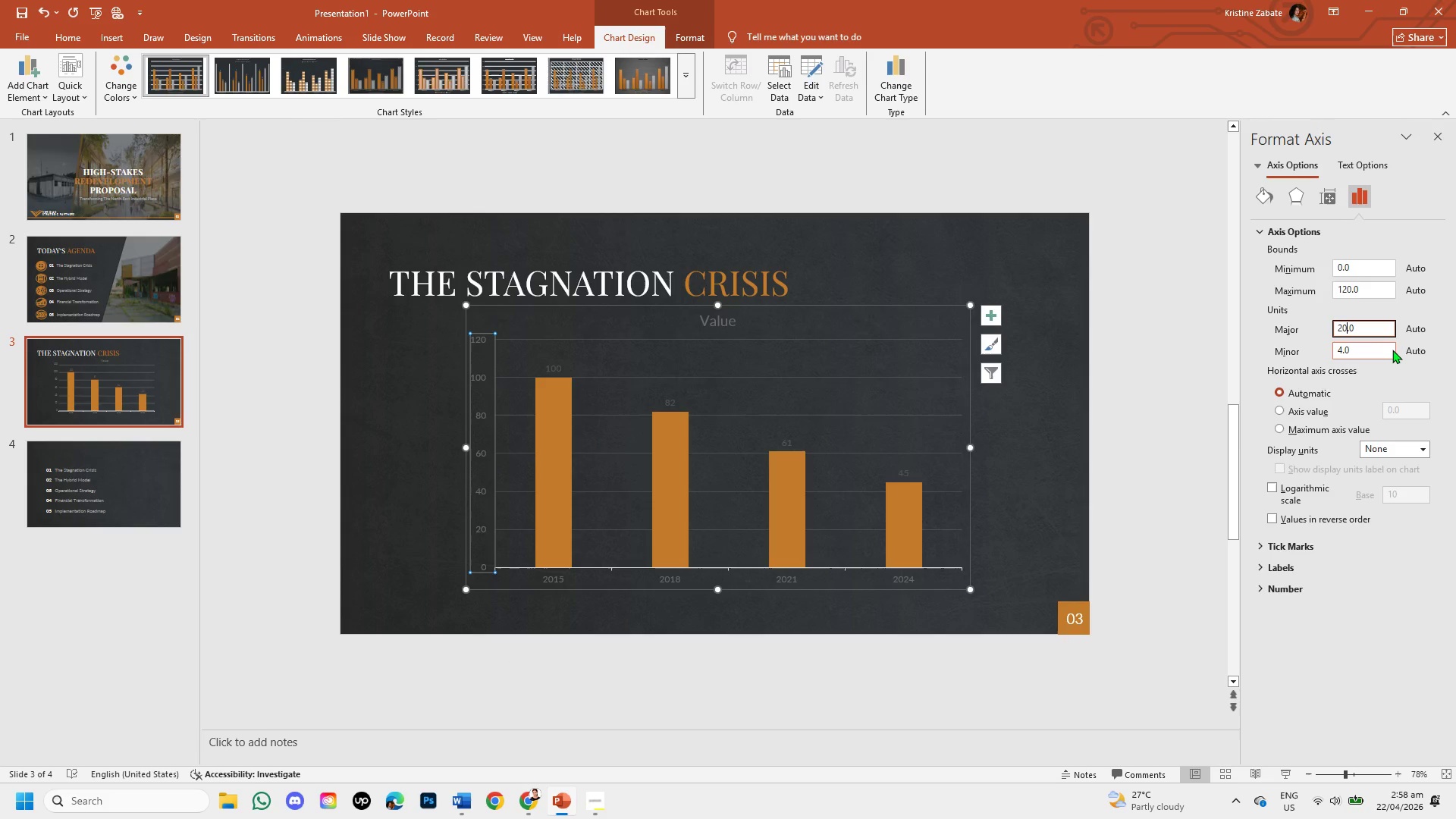 
key(Backspace)
 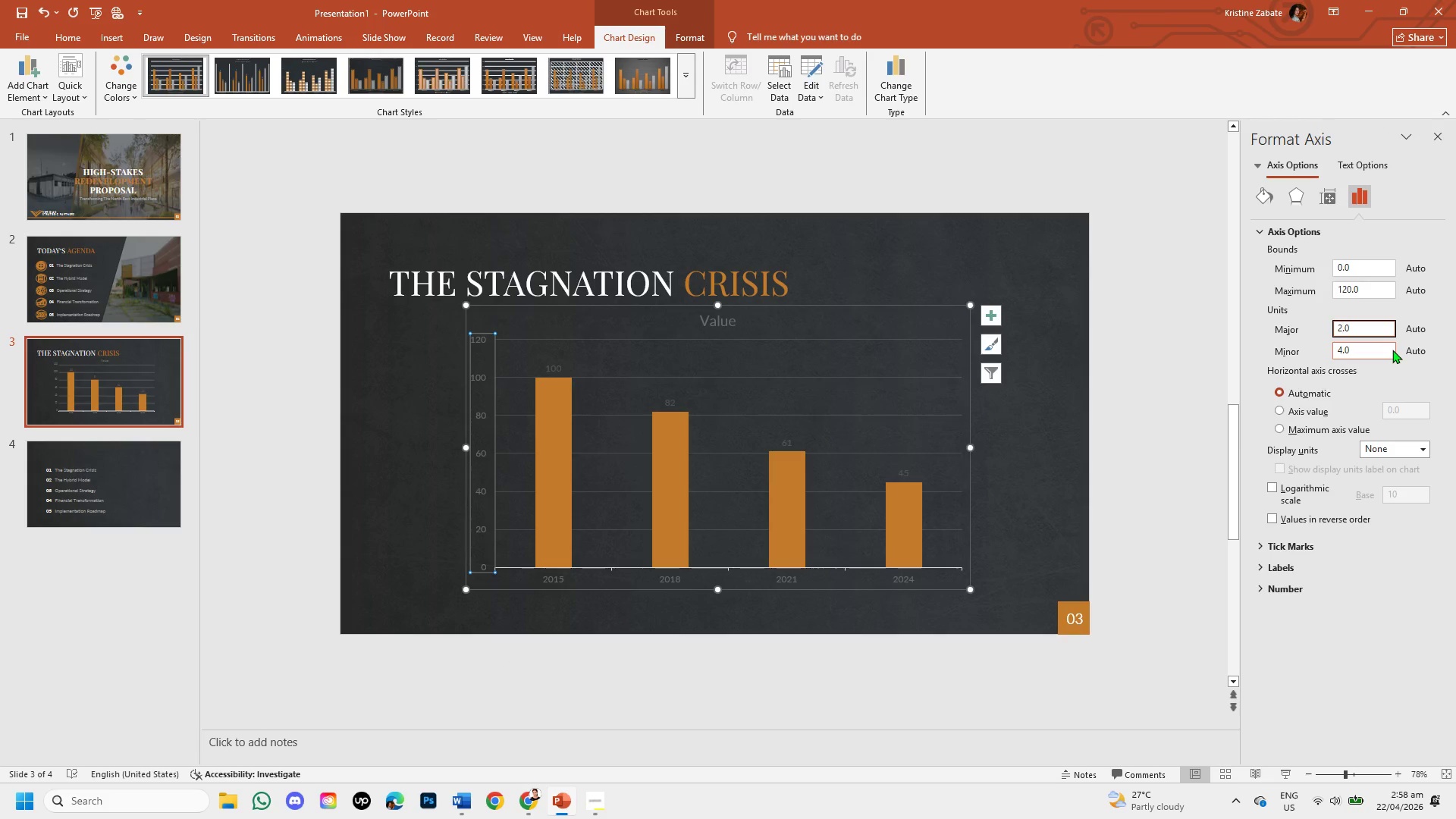 
key(Numpad5)
 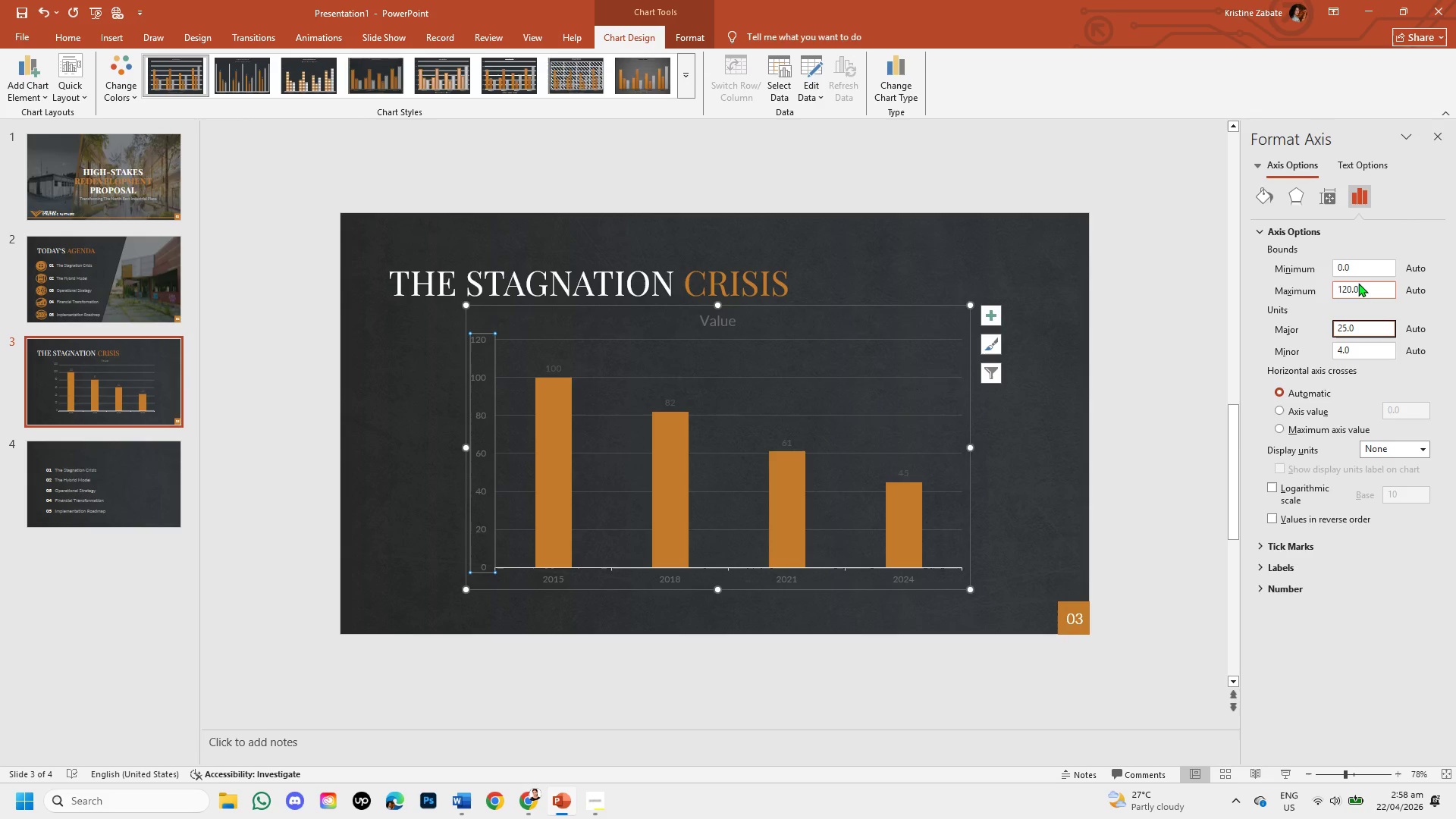 
wait(5.47)
 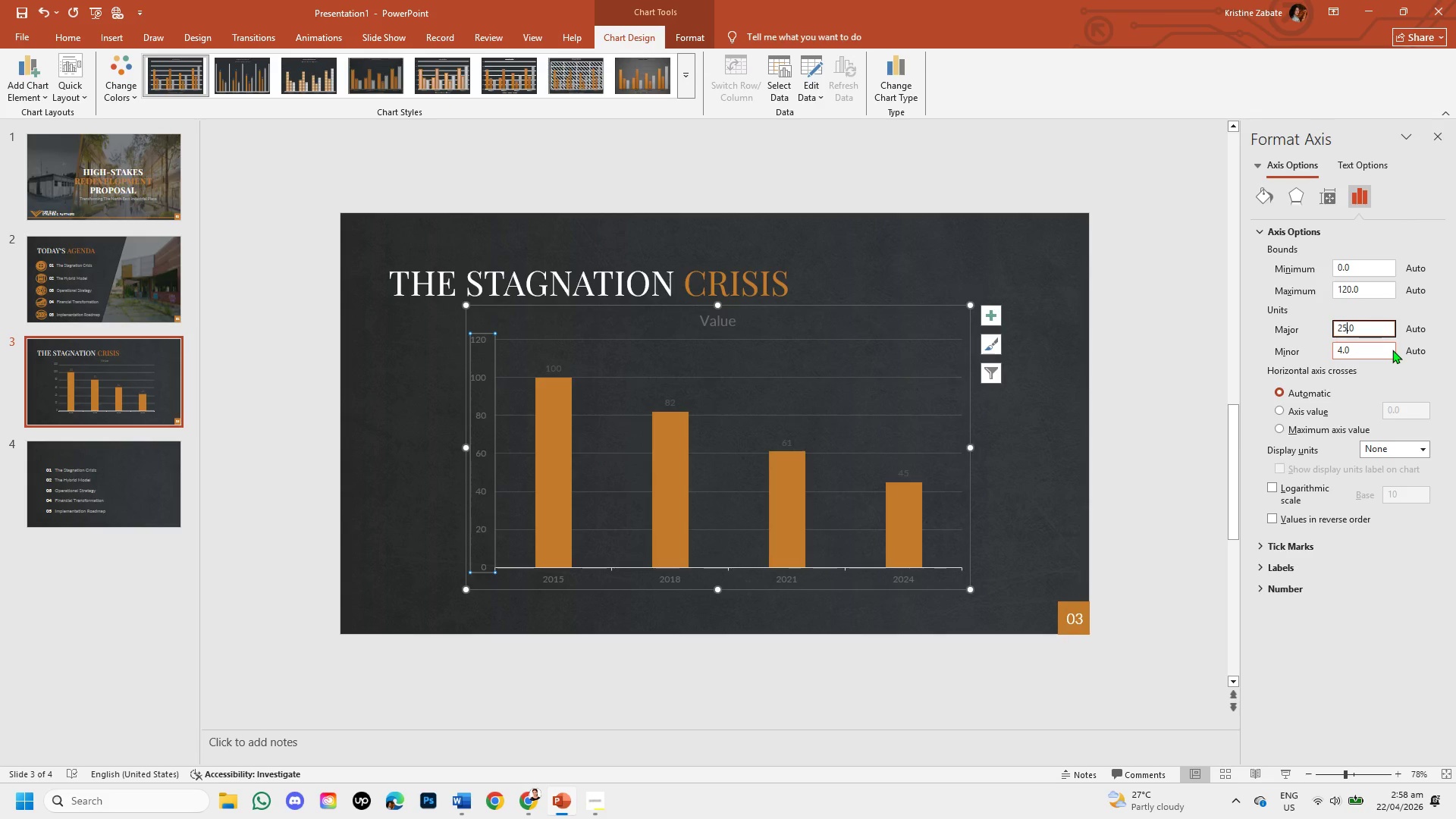 
left_click([1352, 286])
 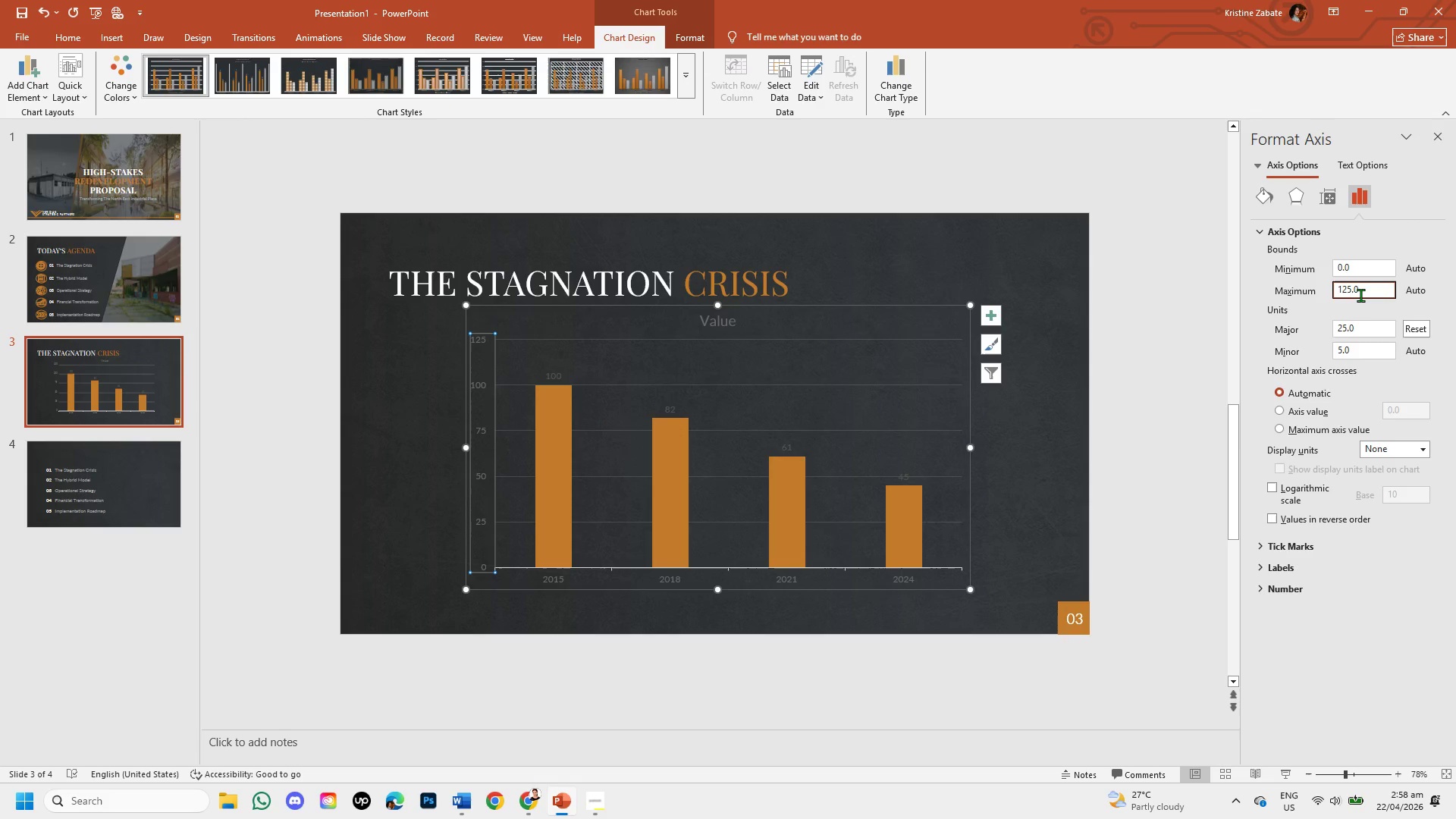 
wait(10.03)
 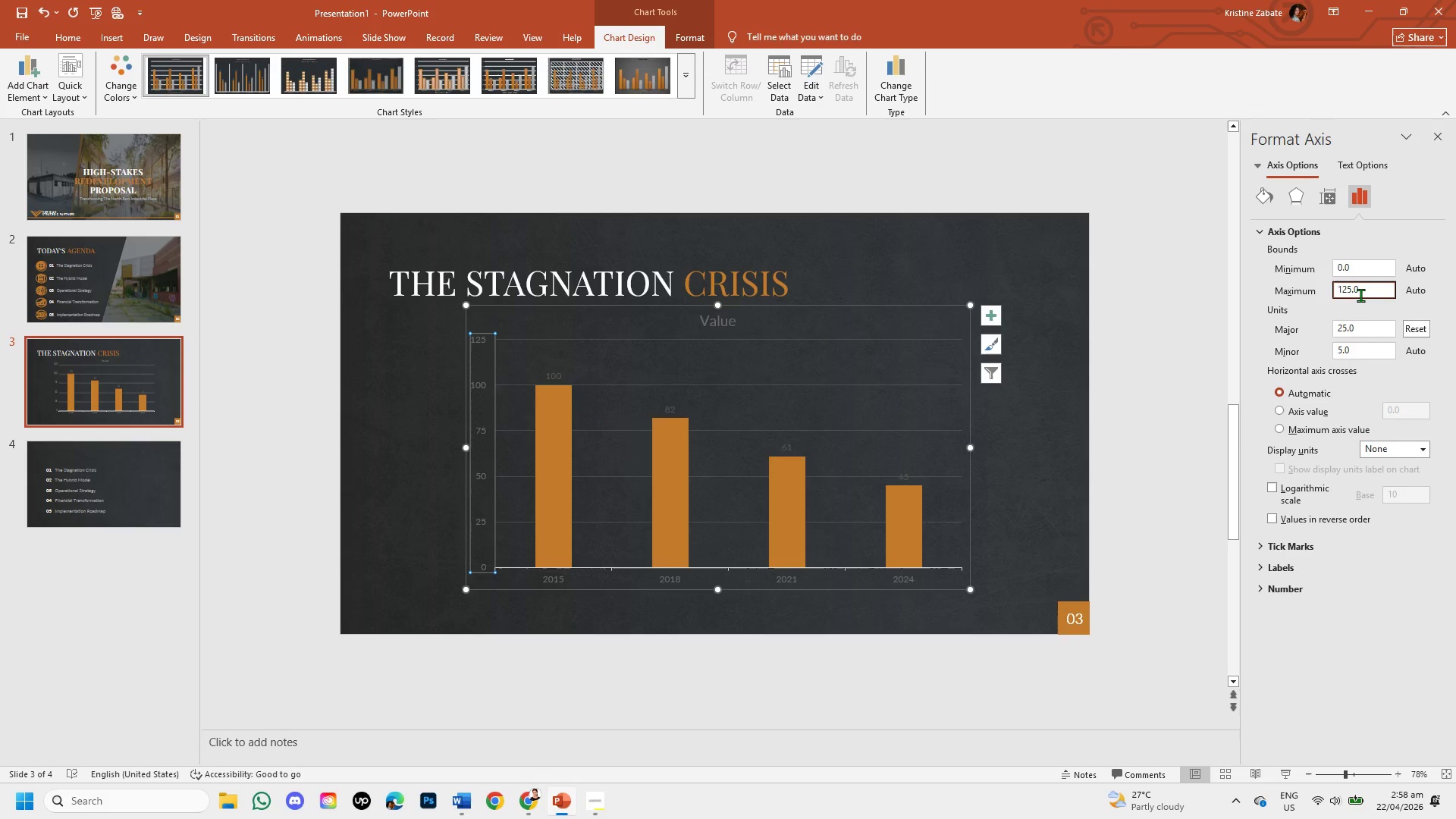 
left_click([1157, 451])
 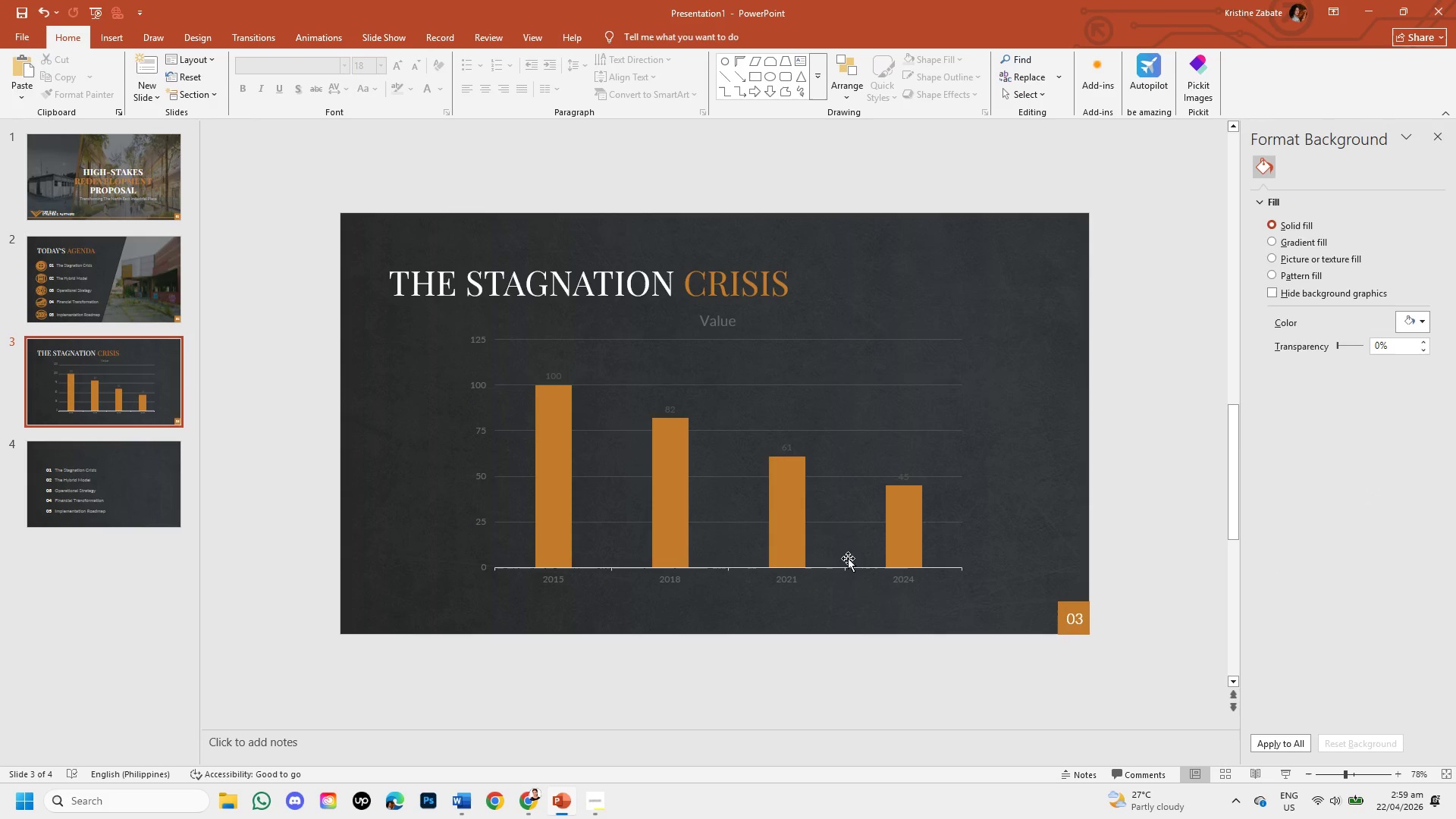 
wait(6.09)
 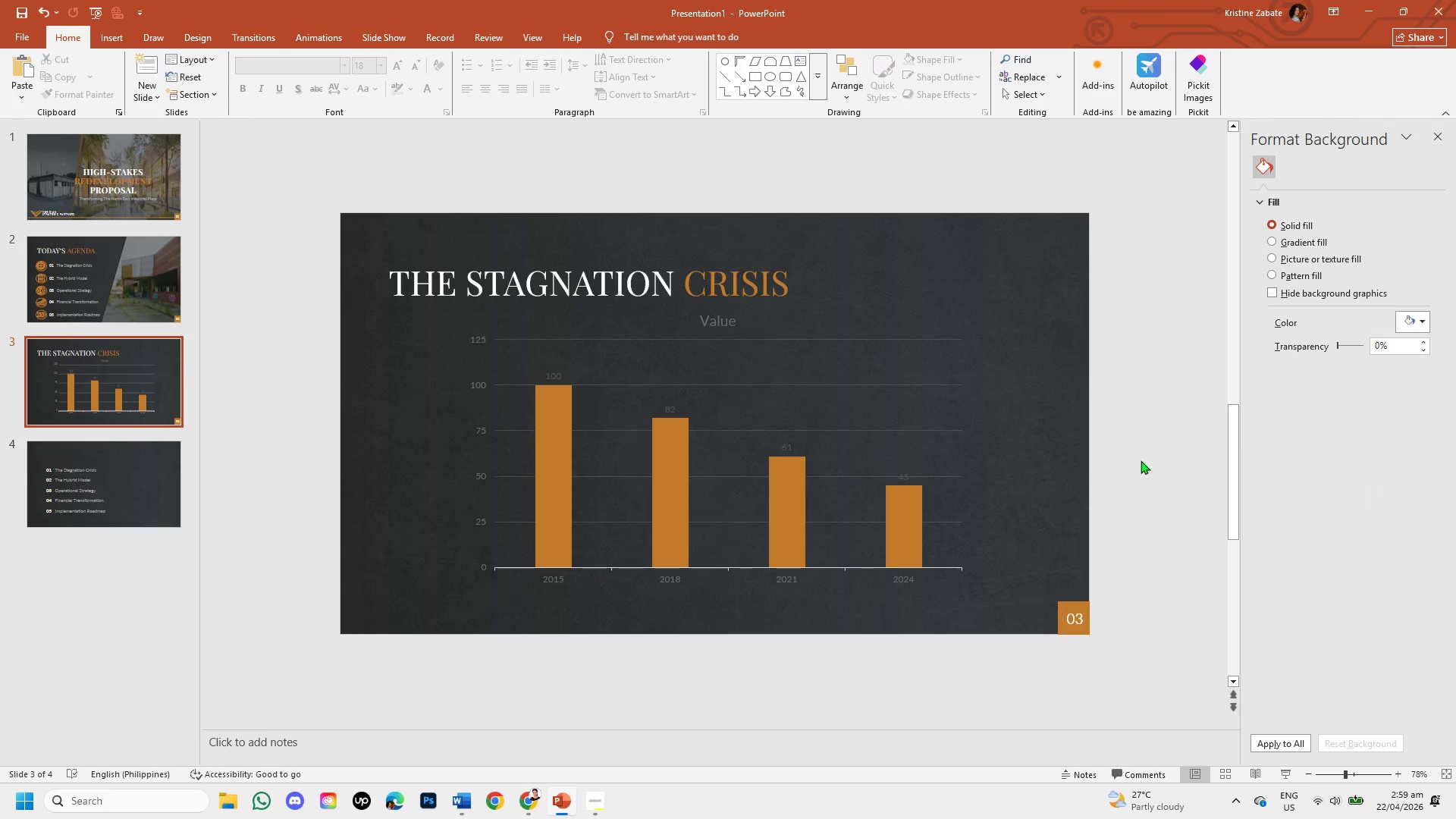 
left_click([849, 566])
 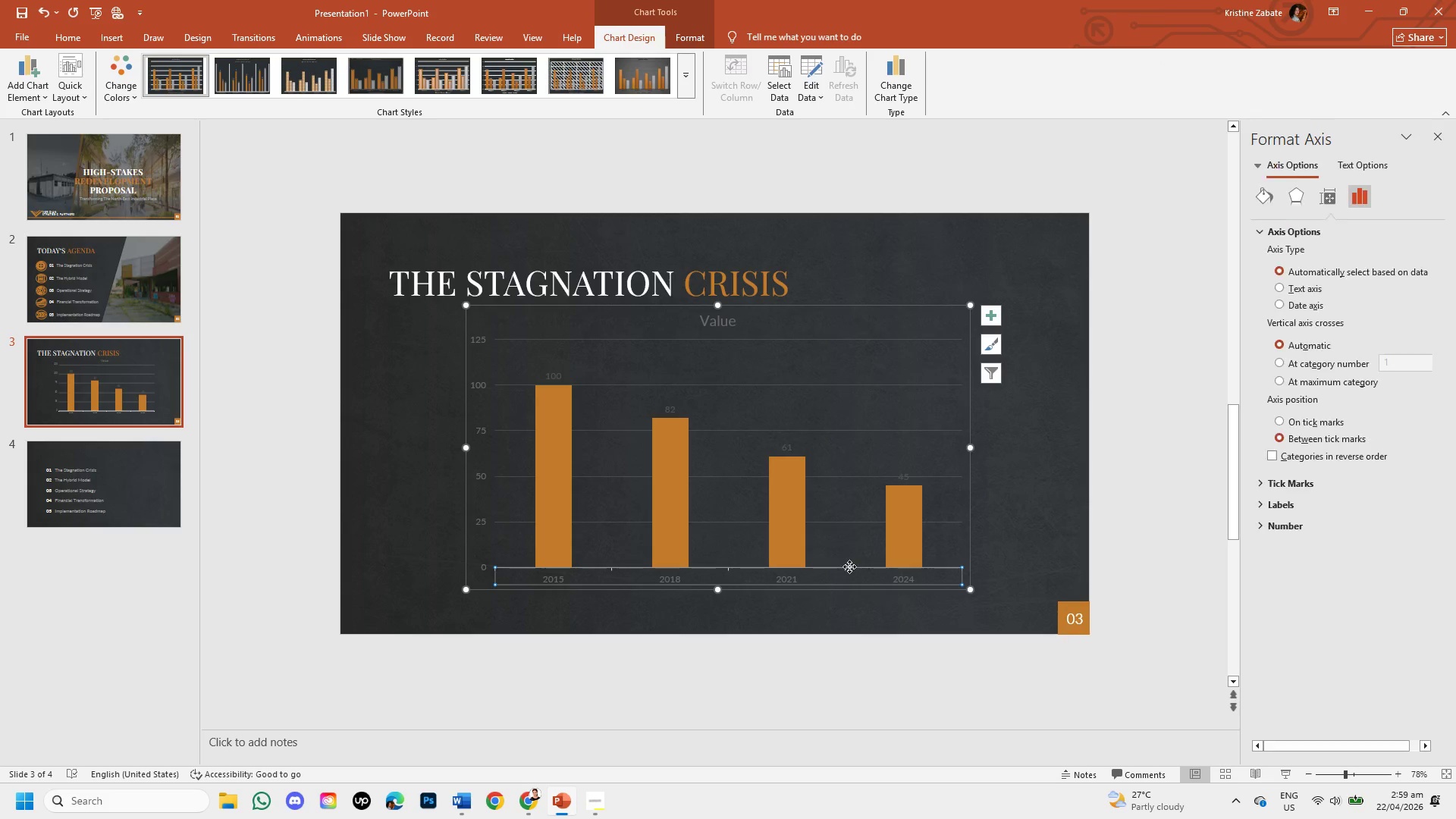 
left_click([849, 566])
 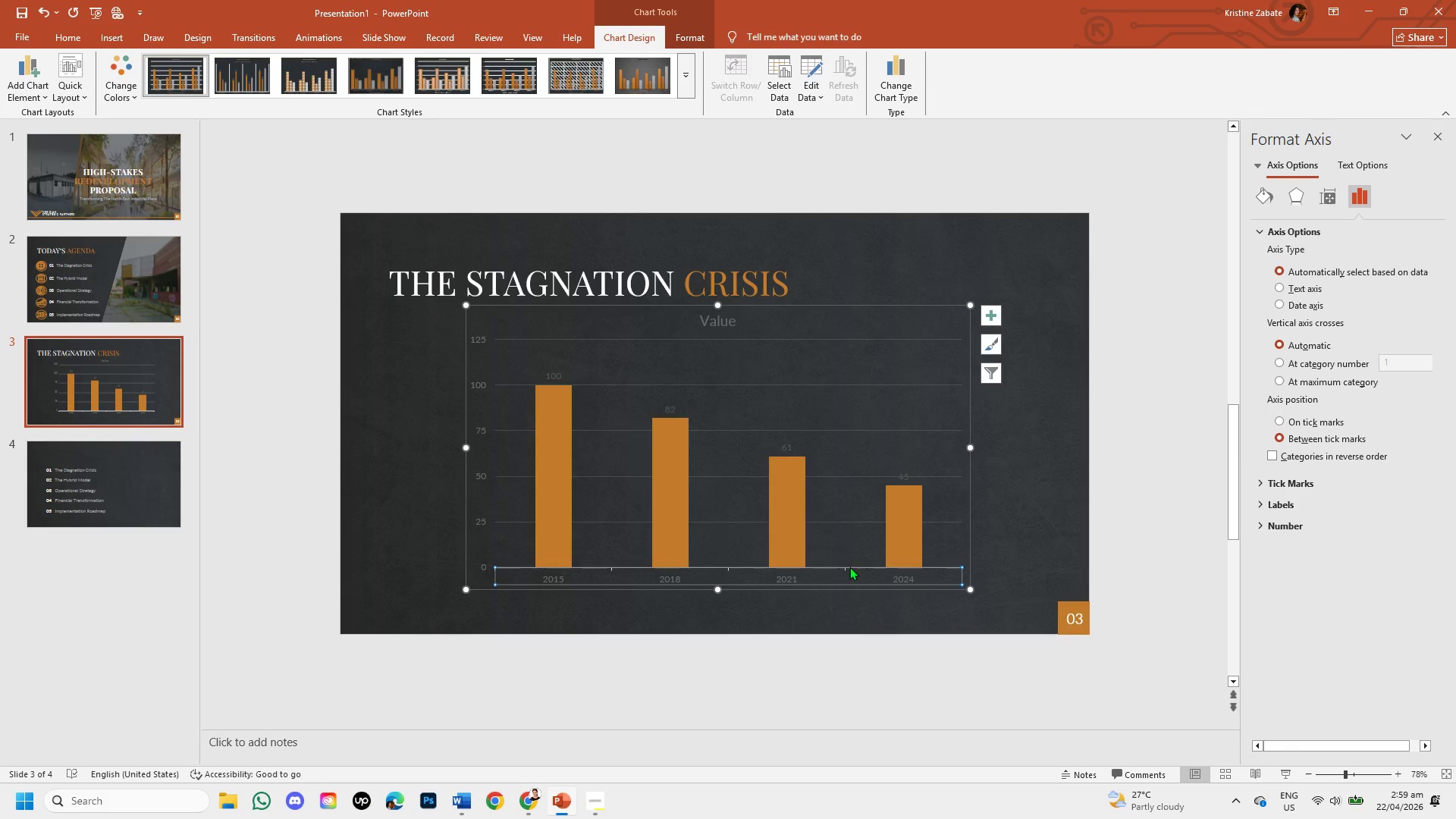 
left_click_drag(start_coordinate=[849, 566], to_coordinate=[851, 594])
 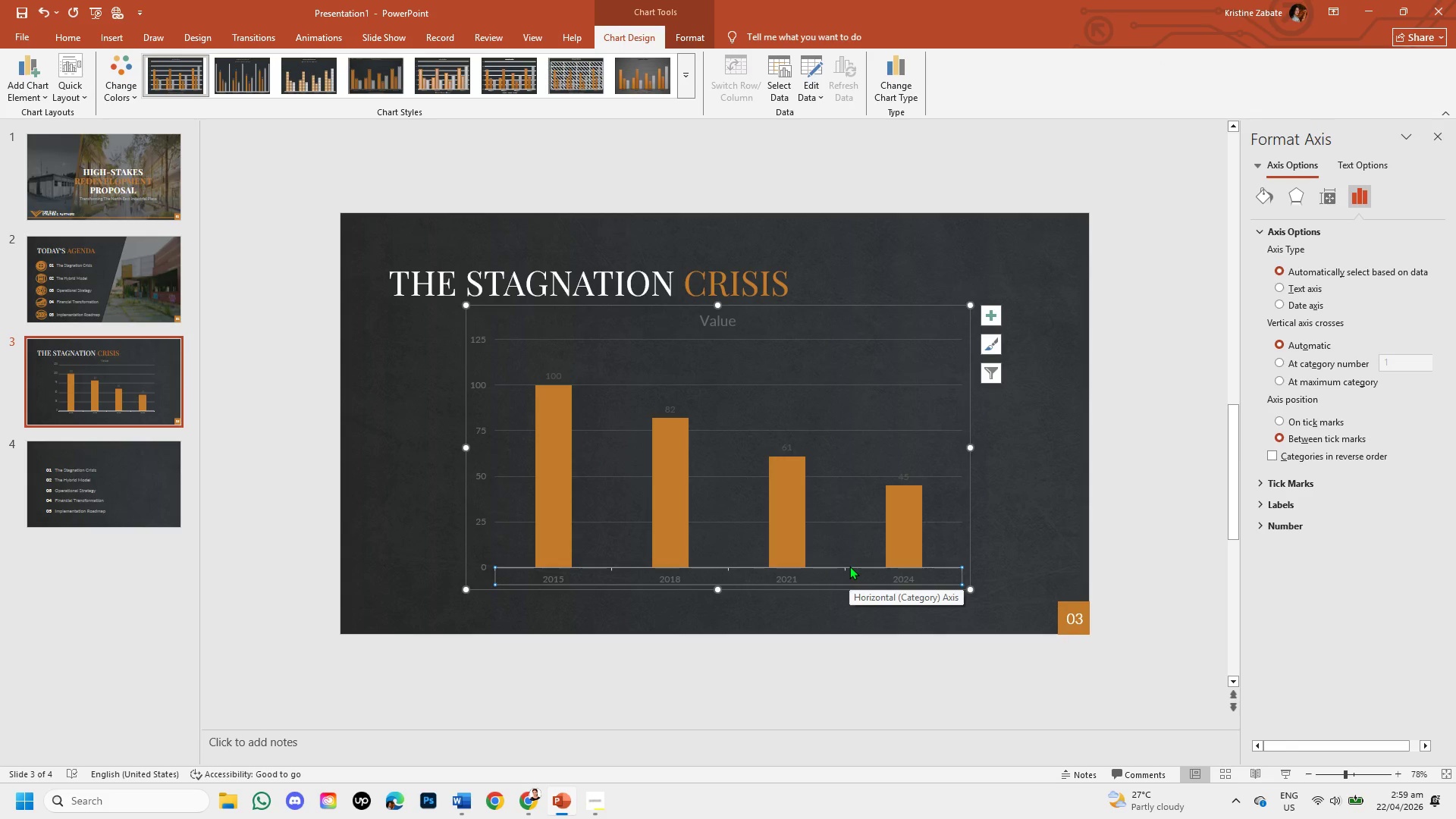 
left_click_drag(start_coordinate=[849, 566], to_coordinate=[847, 615])
 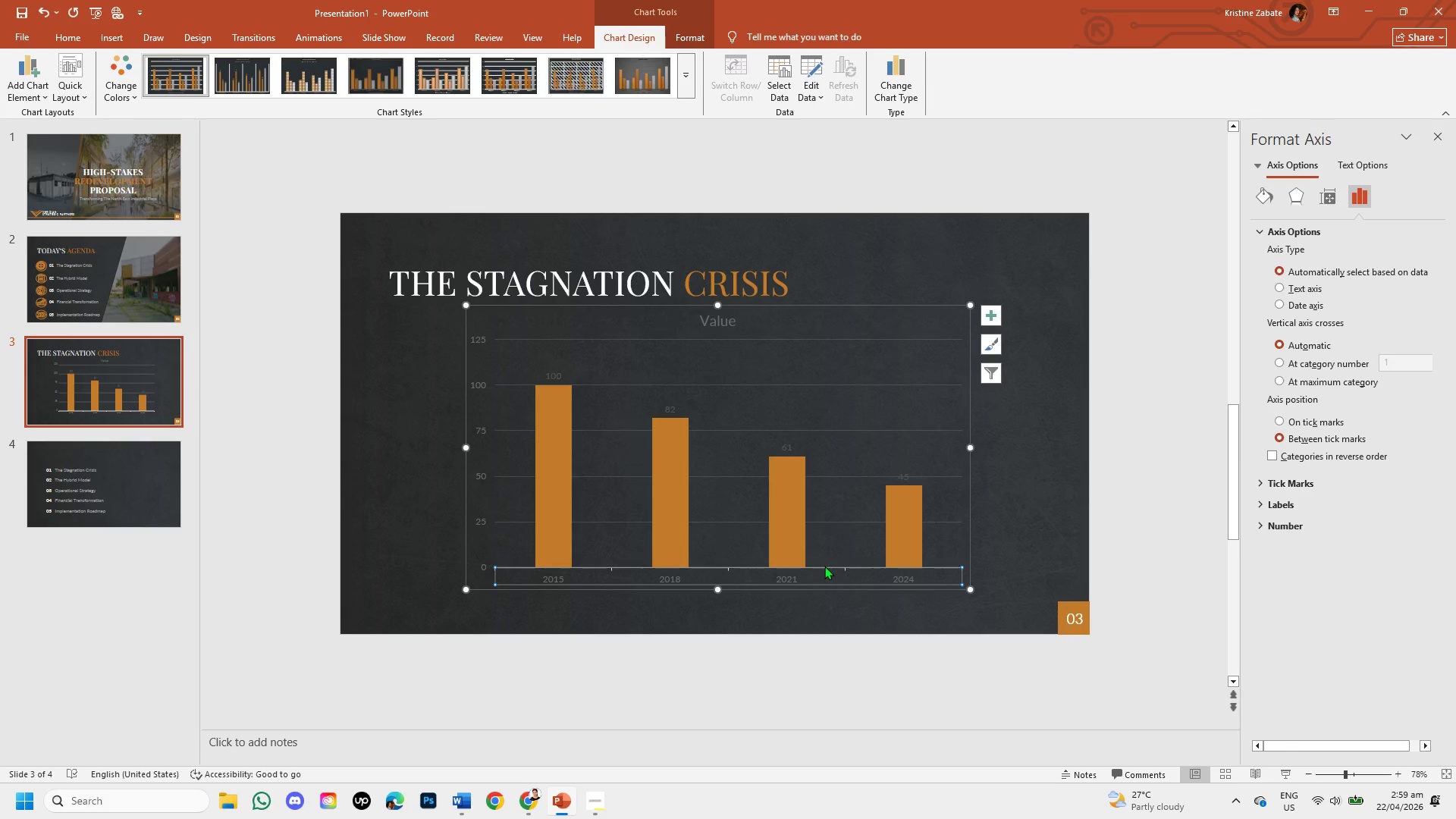 
left_click_drag(start_coordinate=[824, 566], to_coordinate=[827, 530])
 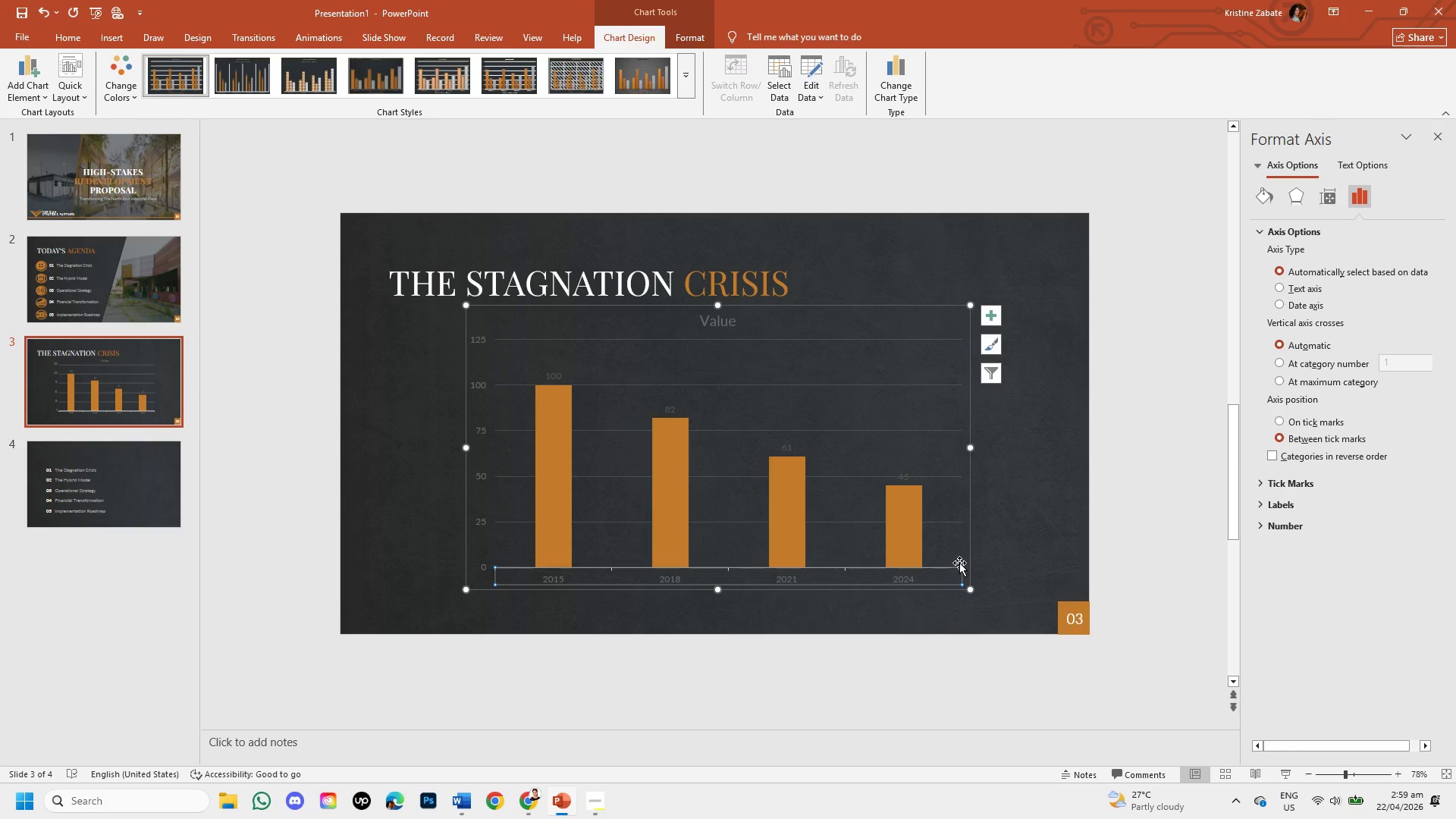 
left_click_drag(start_coordinate=[960, 563], to_coordinate=[964, 573])
 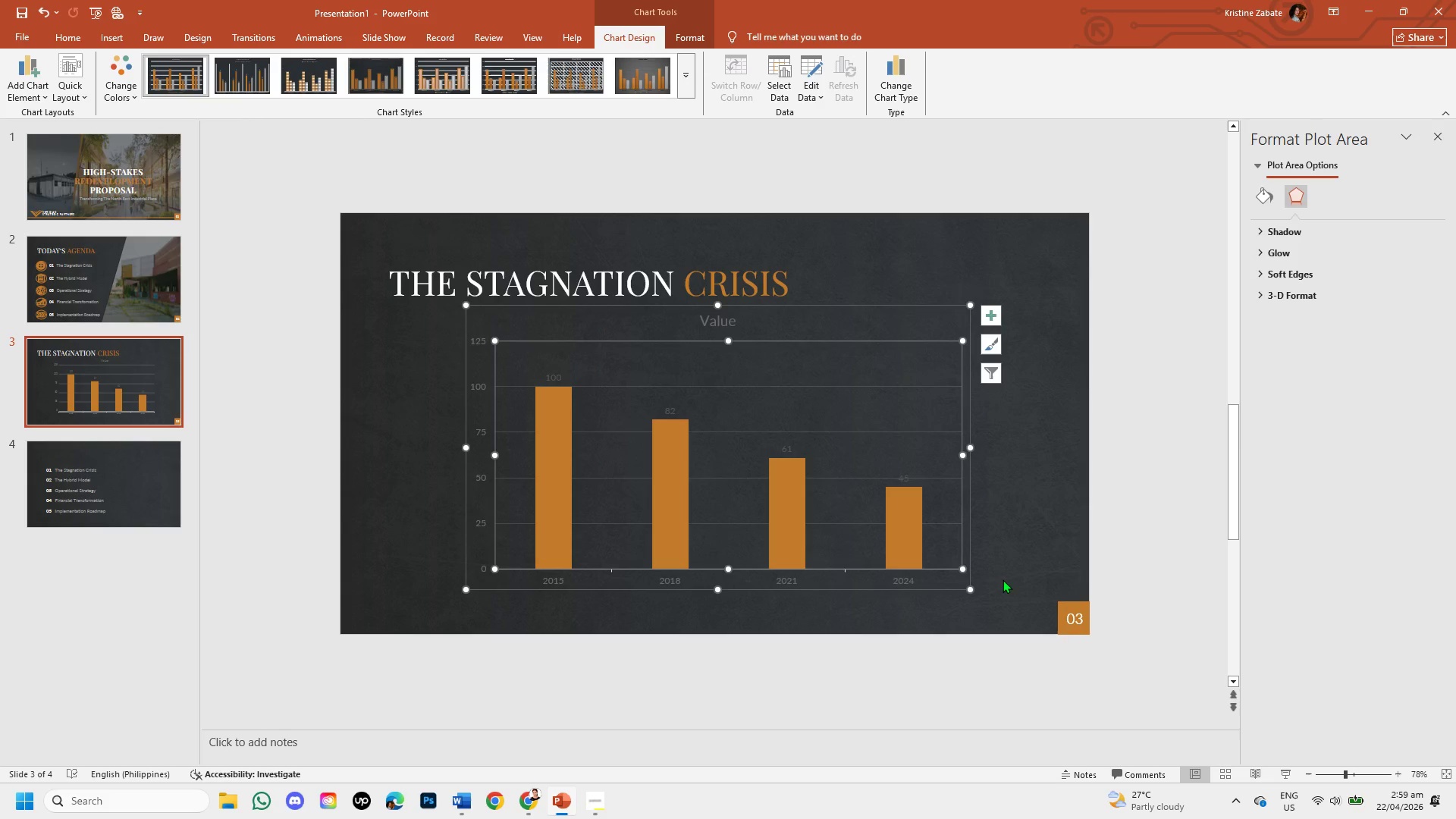 
key(Control+Z)
 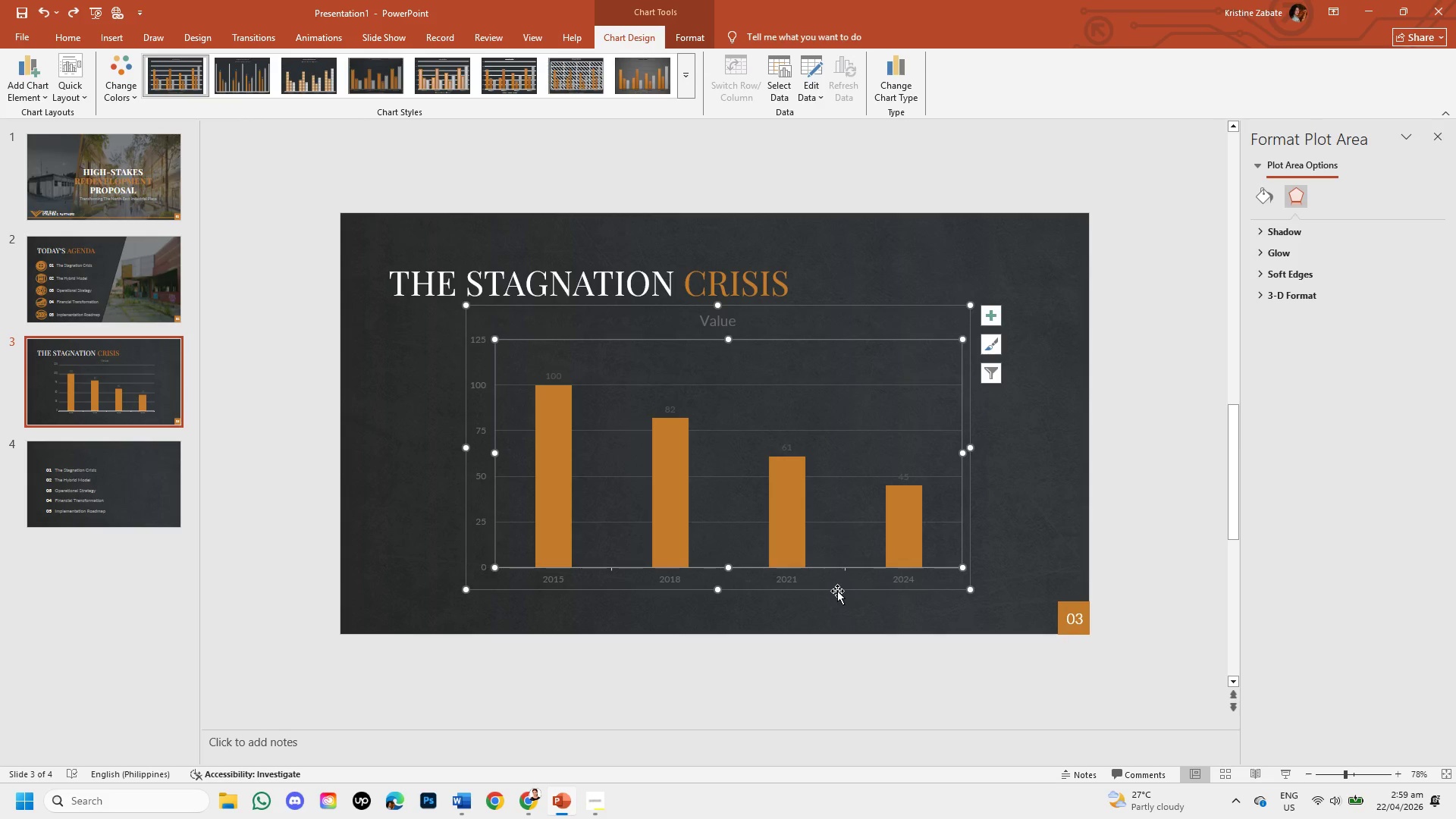 
left_click([835, 586])
 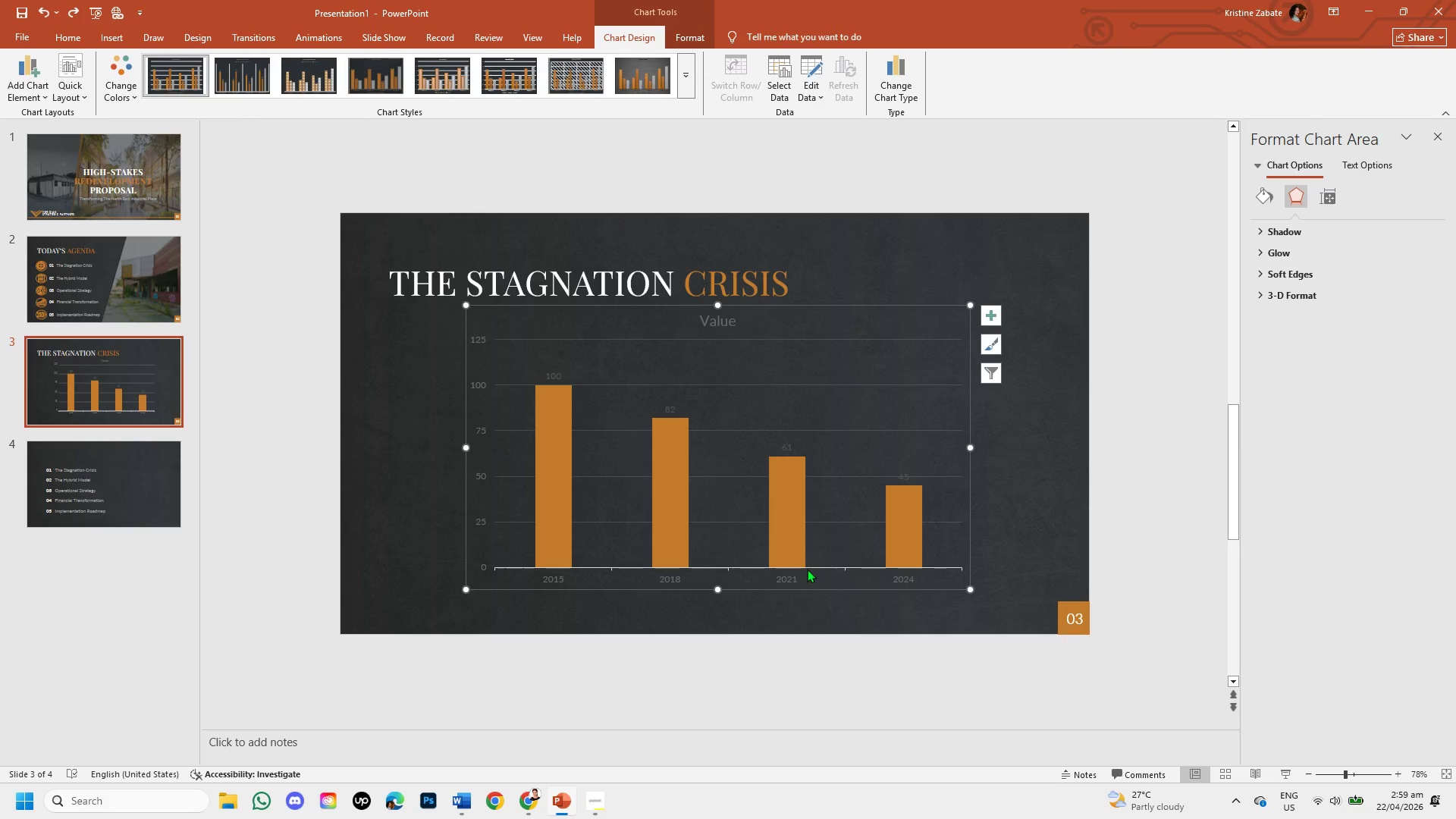 
left_click([807, 569])
 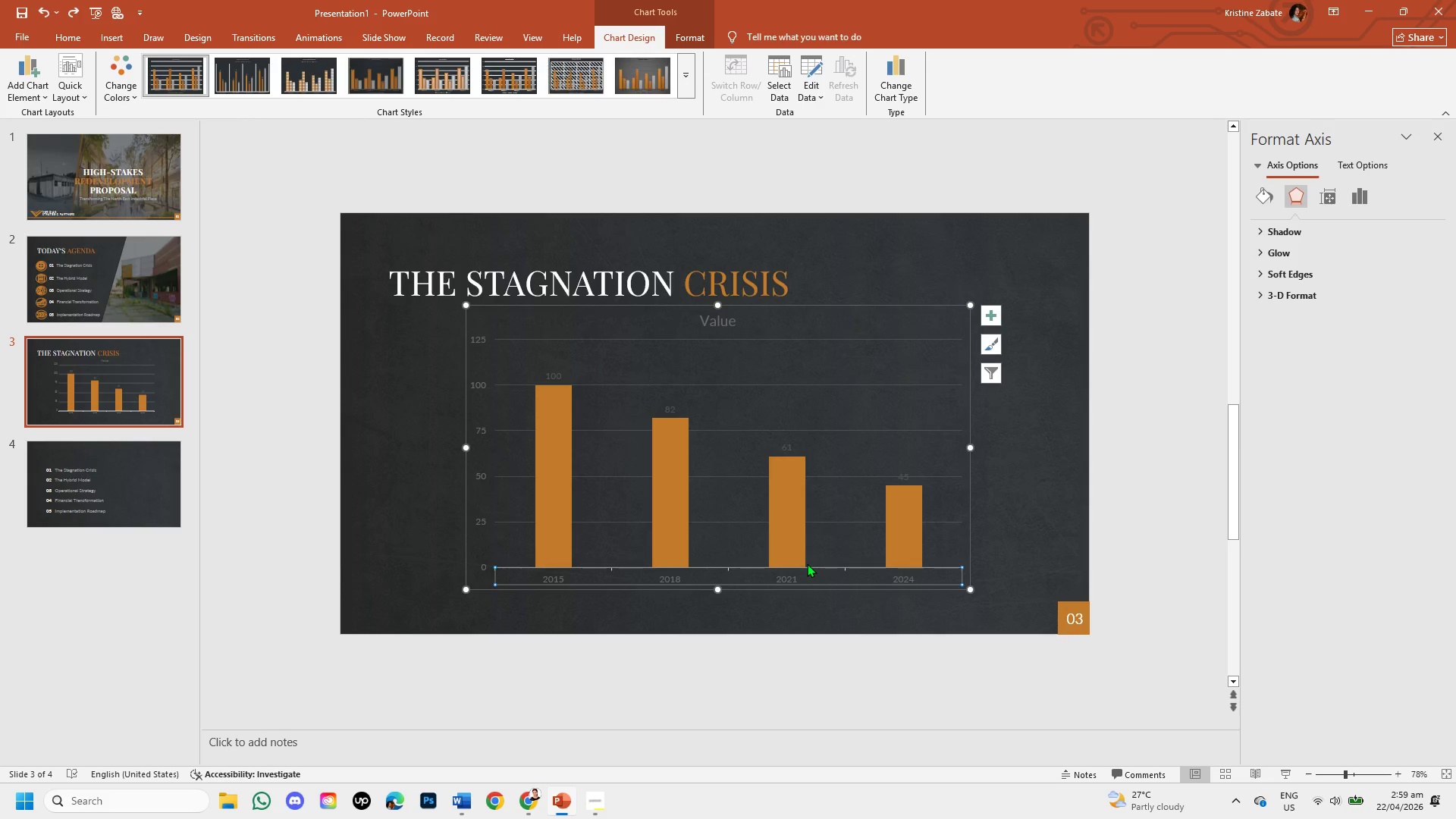 
left_click([807, 563])
 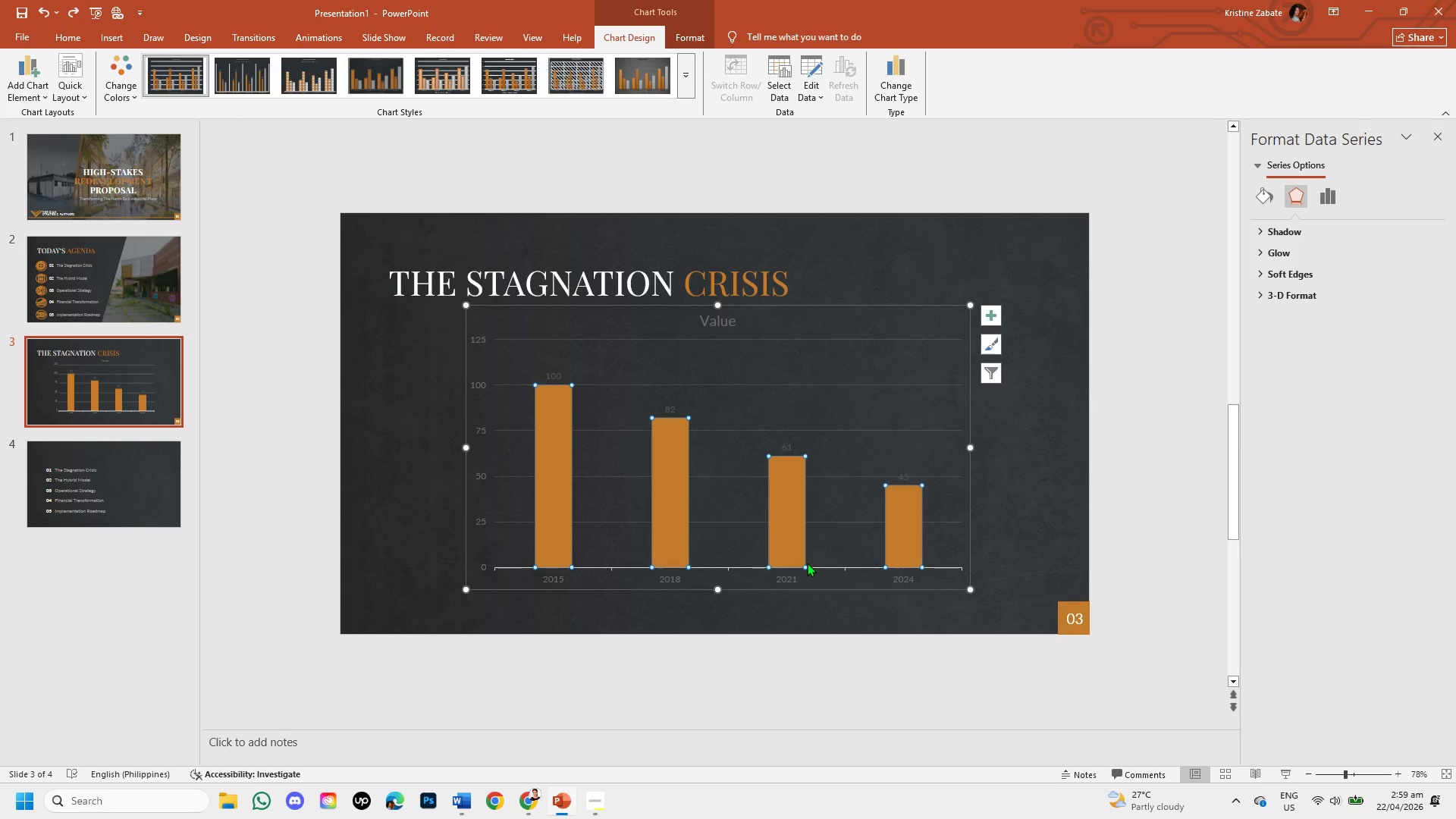 
left_click([807, 563])
 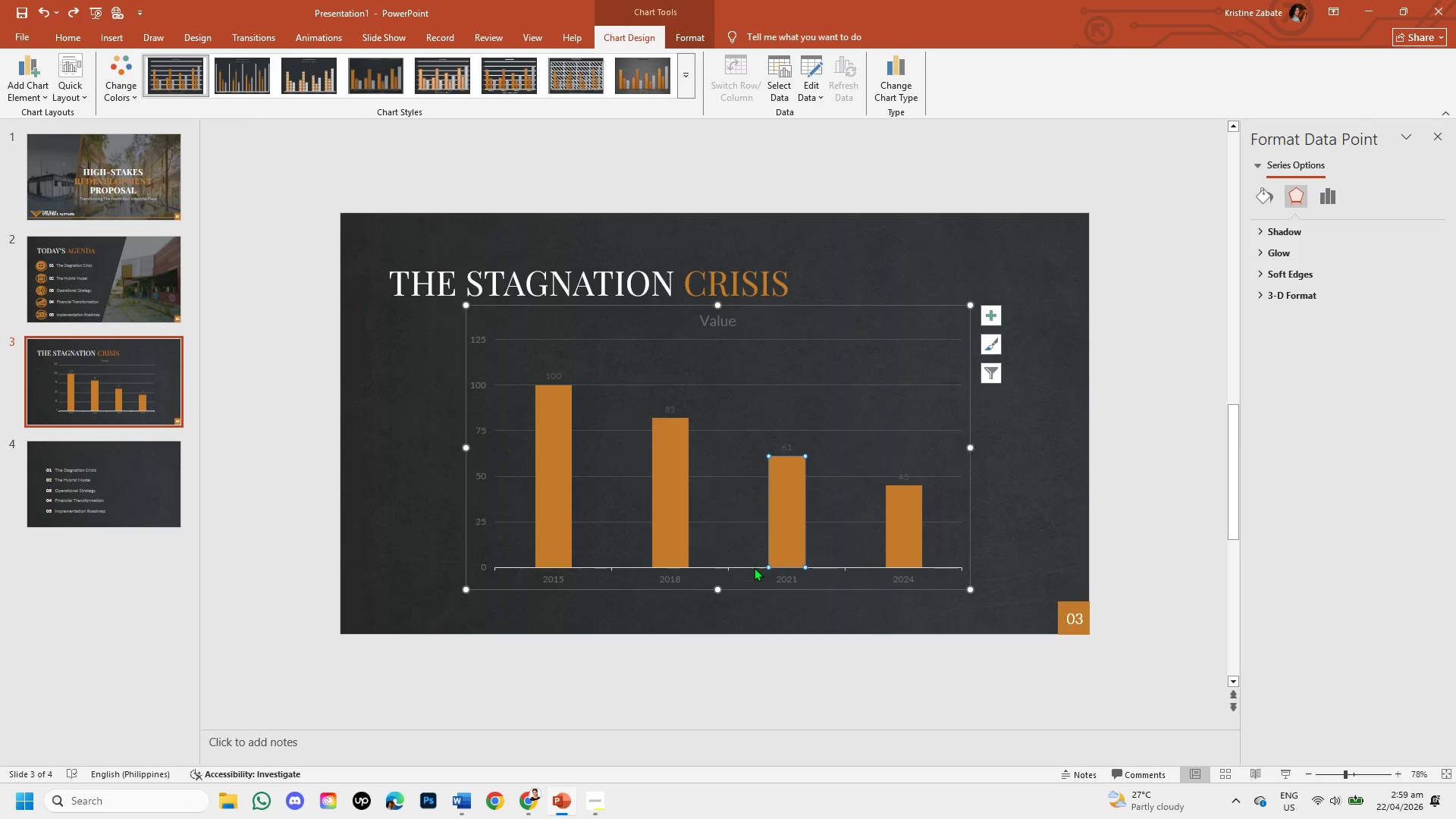 
left_click([752, 566])
 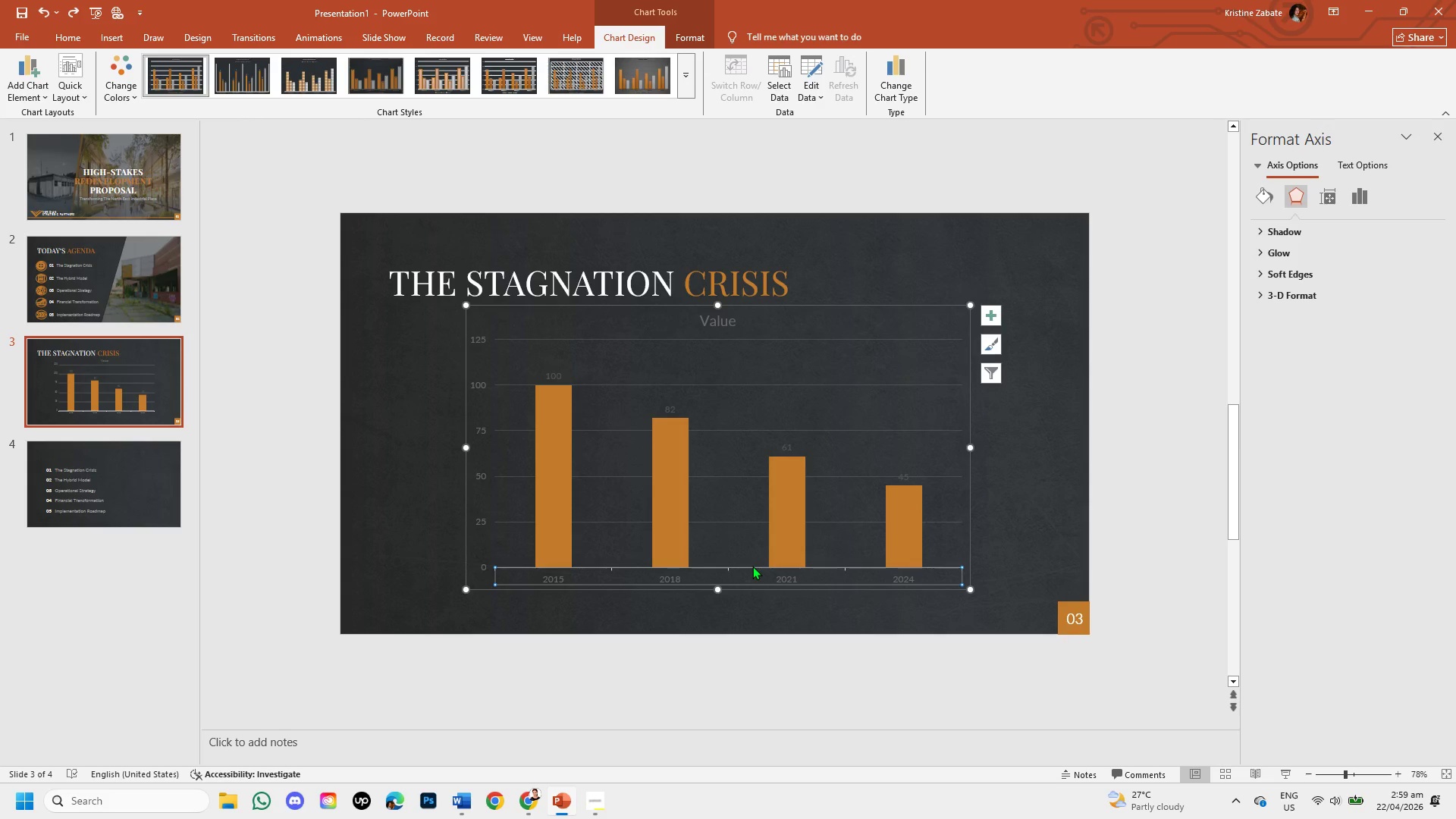 
double_click([752, 566])
 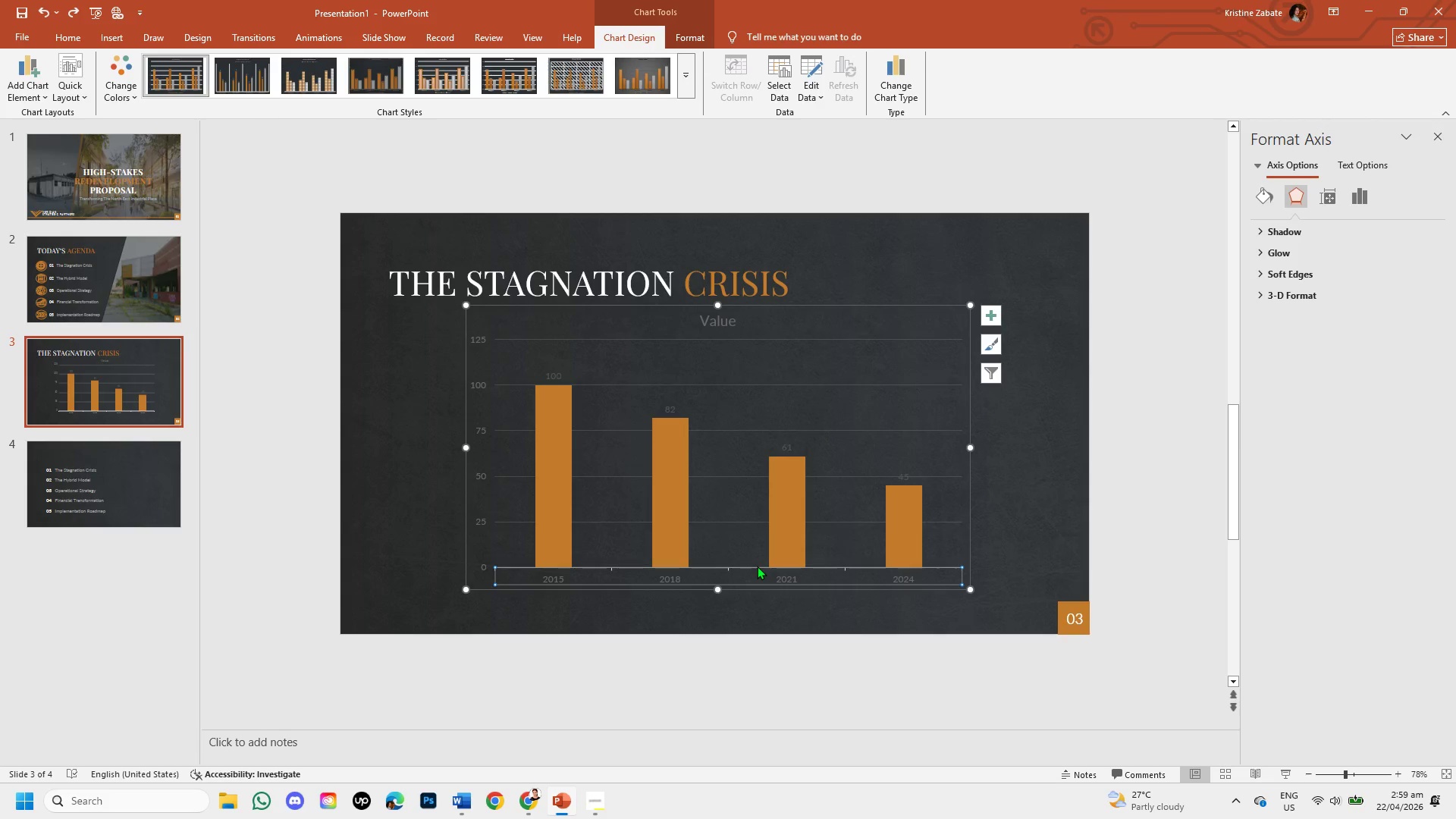 
triple_click([757, 566])
 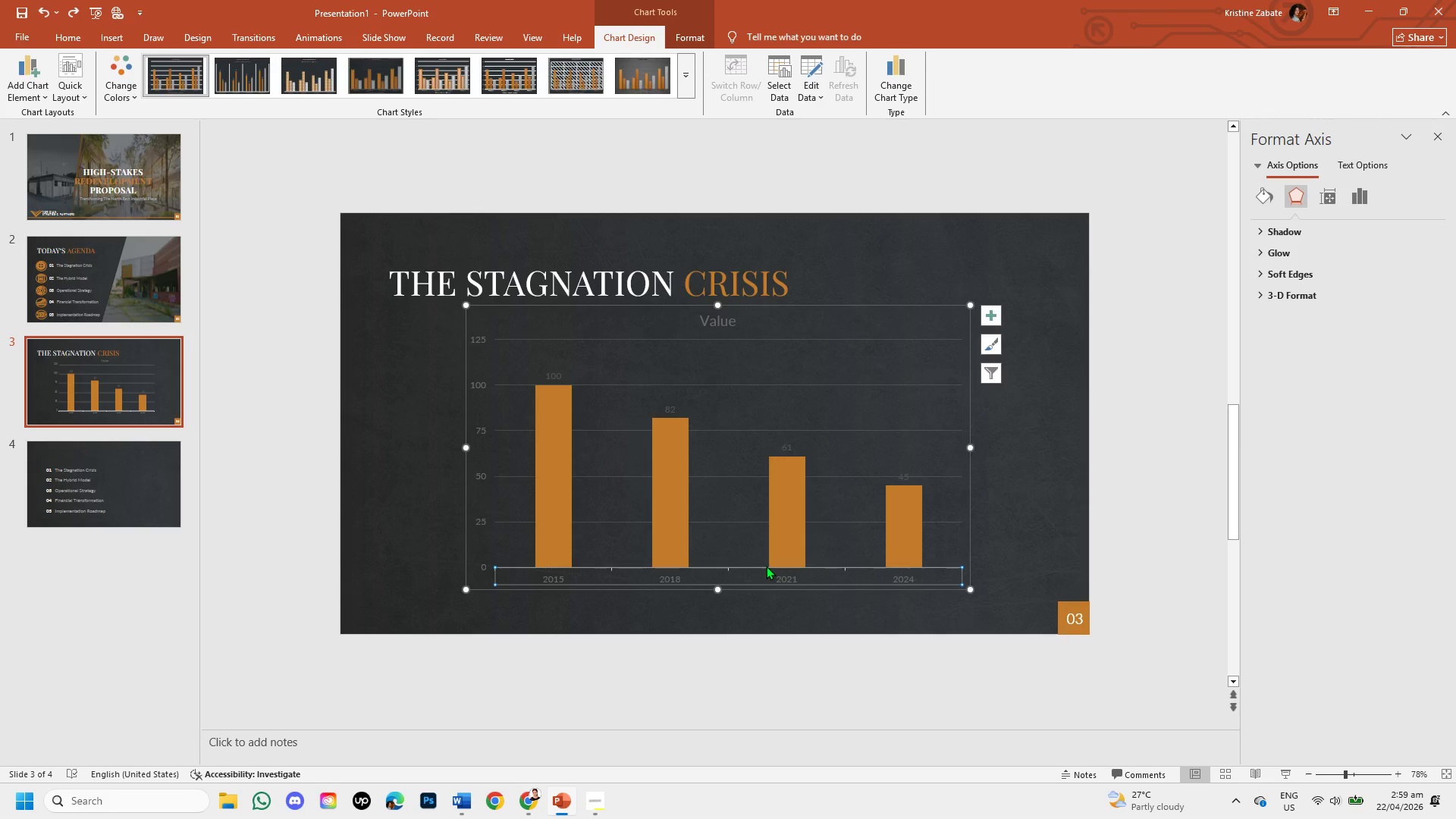 
triple_click([766, 566])
 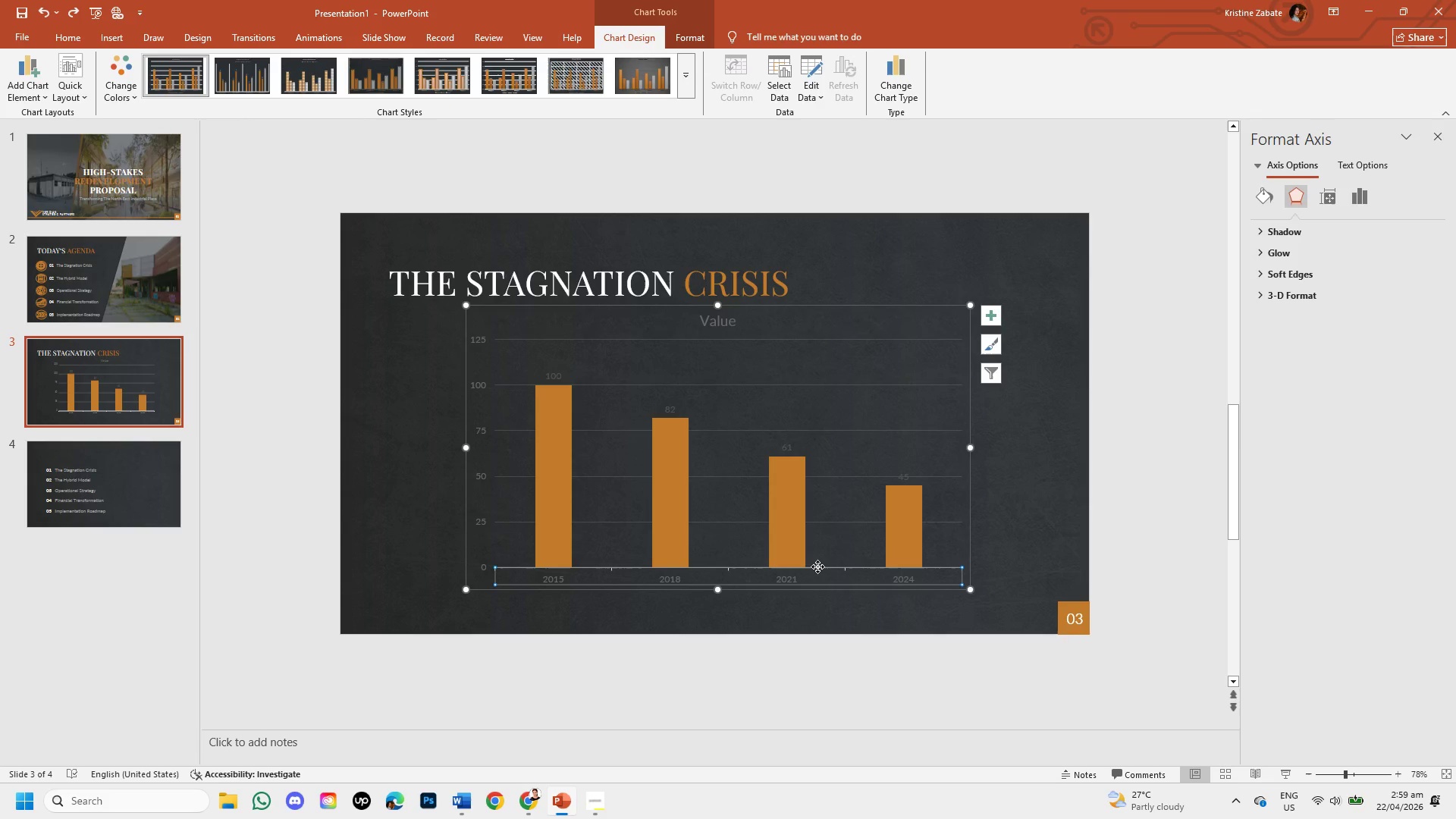 
double_click([819, 566])
 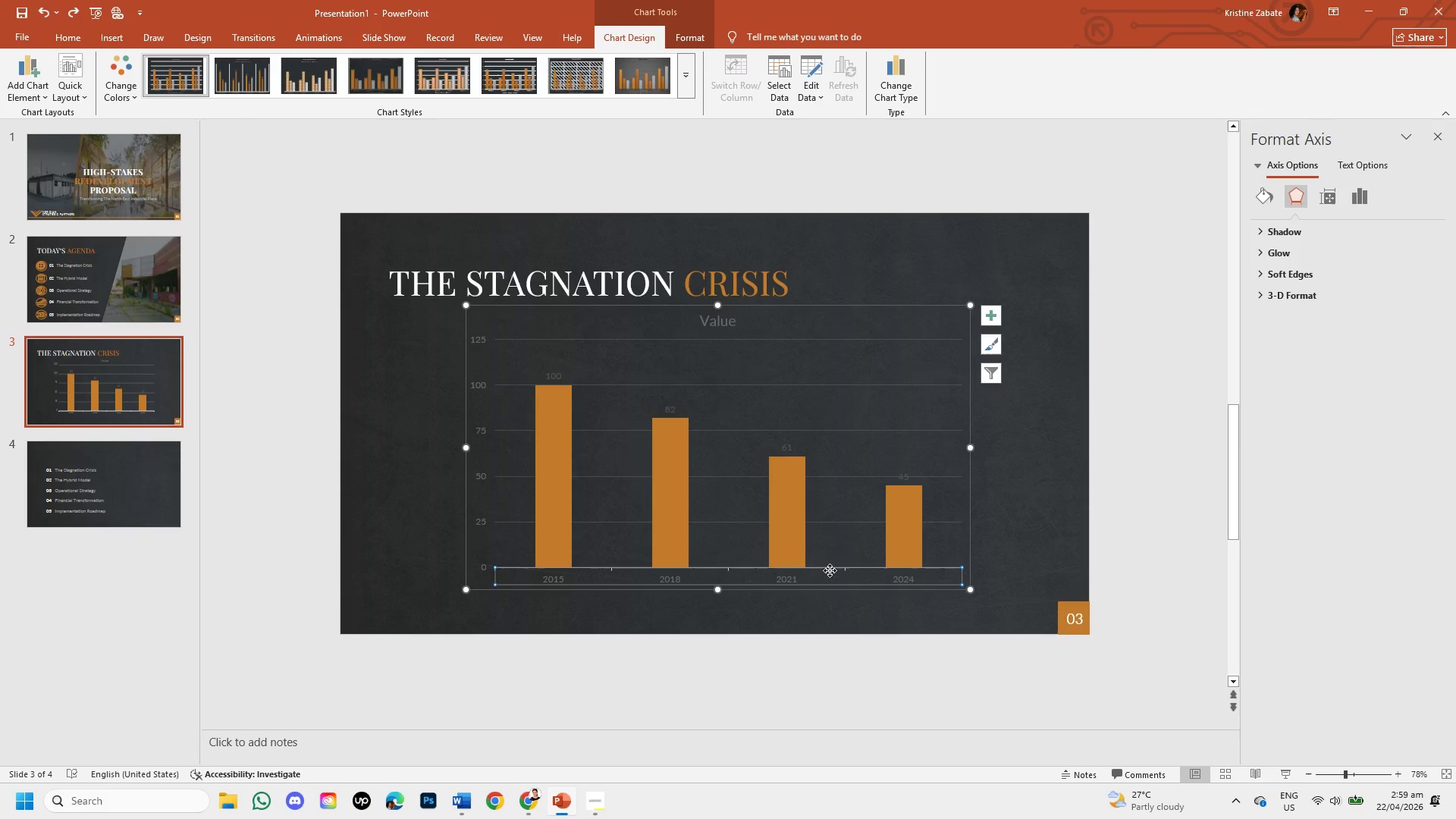 
triple_click([830, 570])
 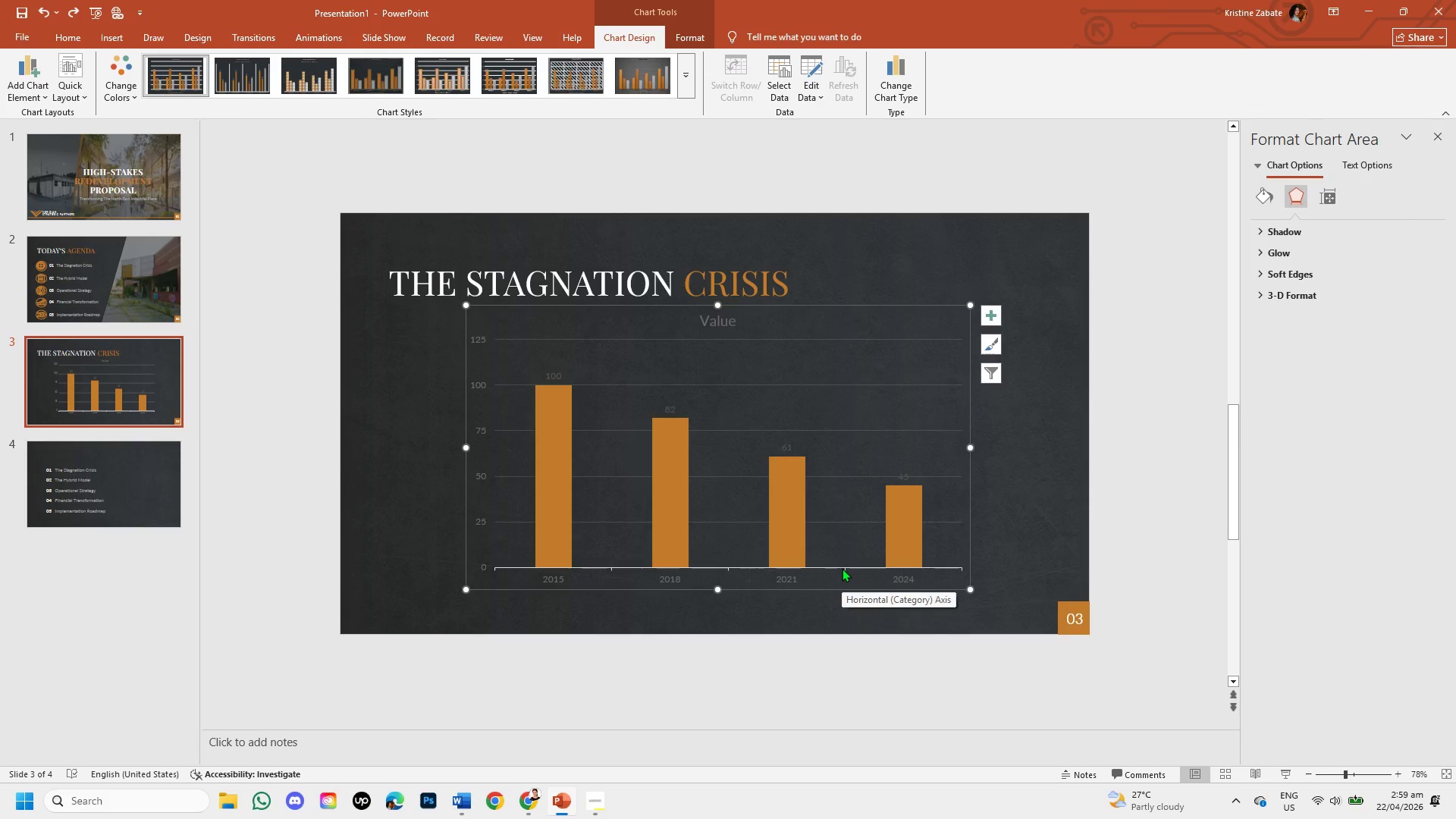 
key(Backspace)
 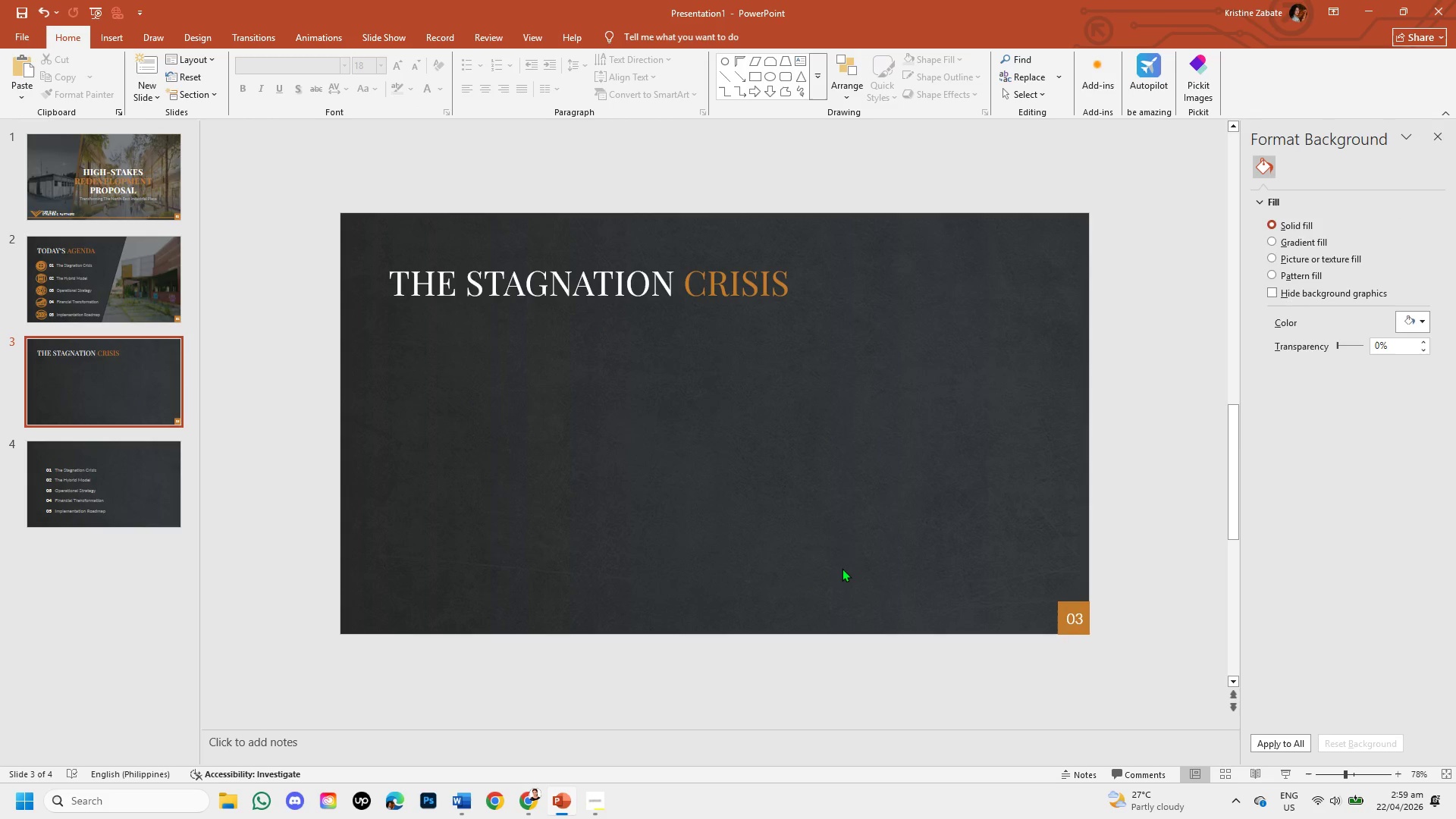 
key(Control+Z)
 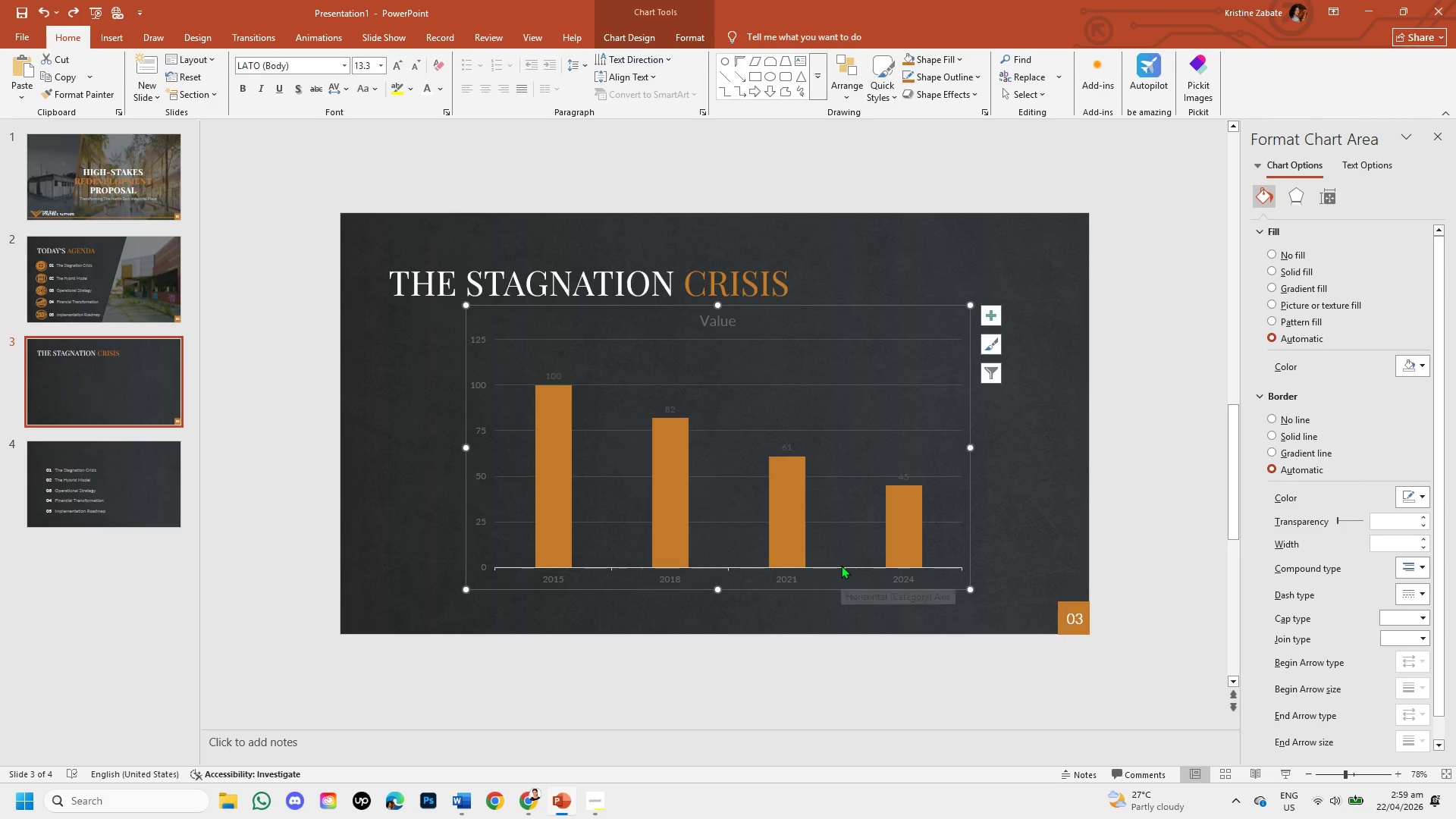 
left_click([841, 565])
 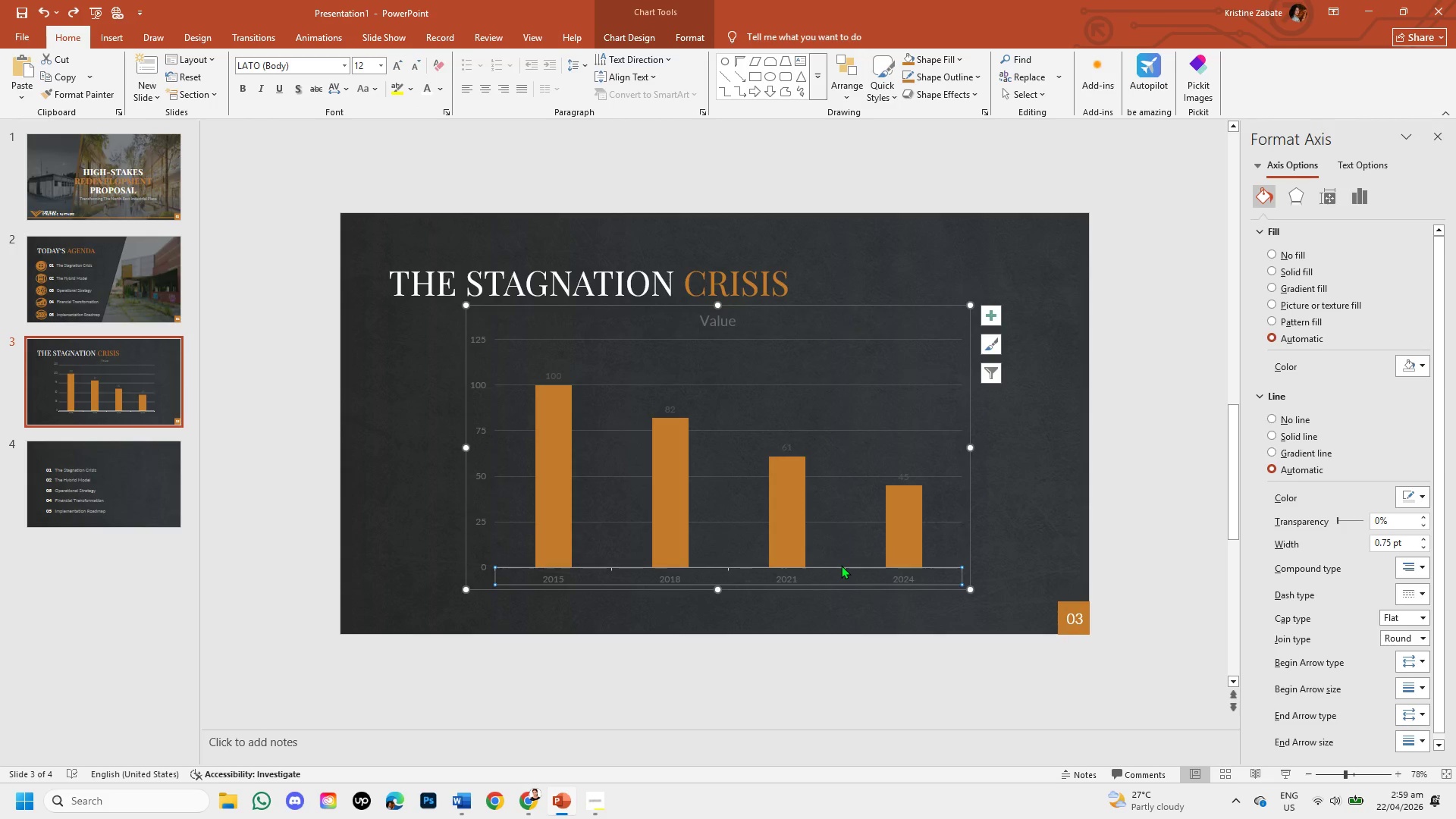 
double_click([841, 565])
 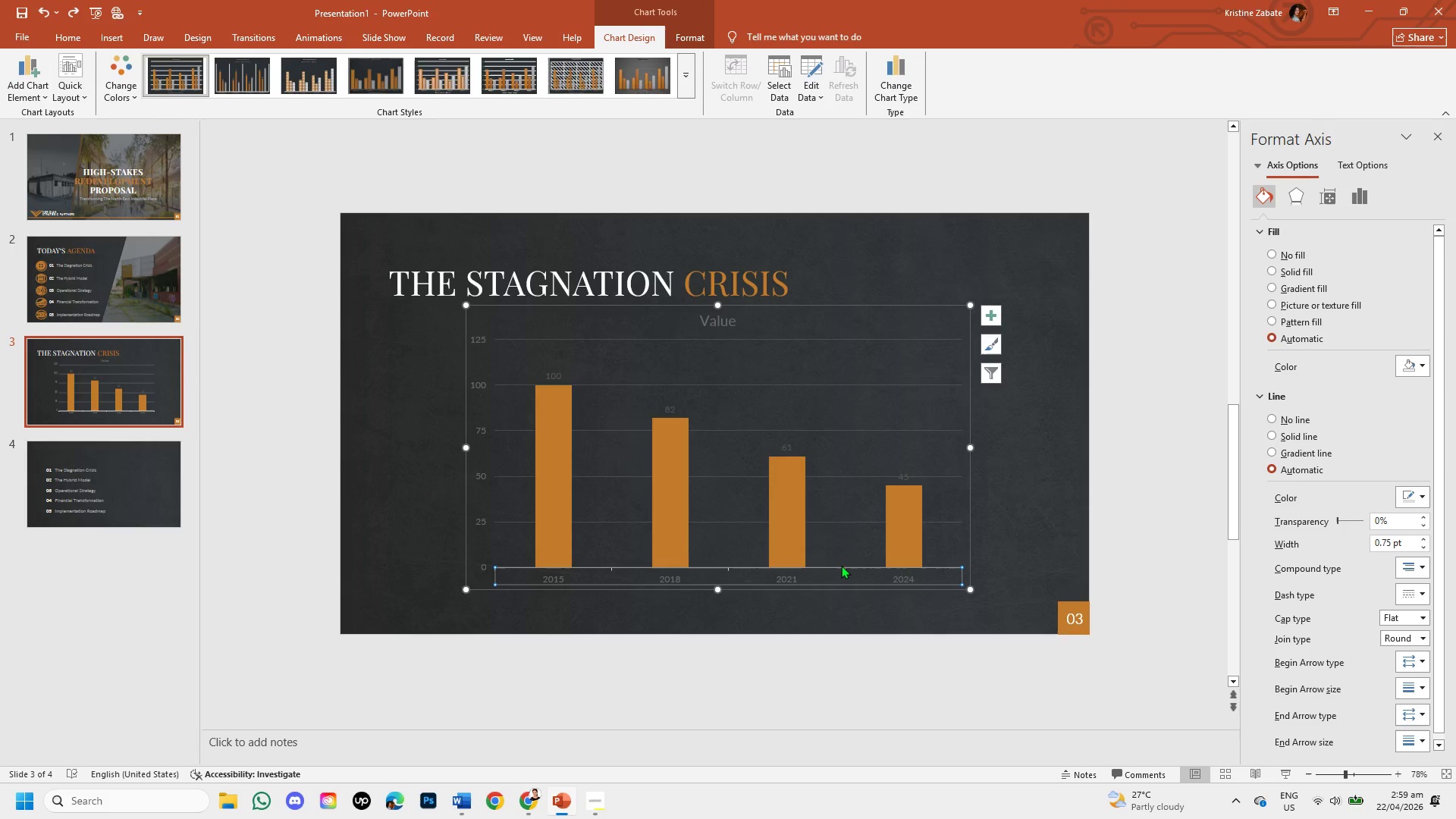 
triple_click([841, 565])
 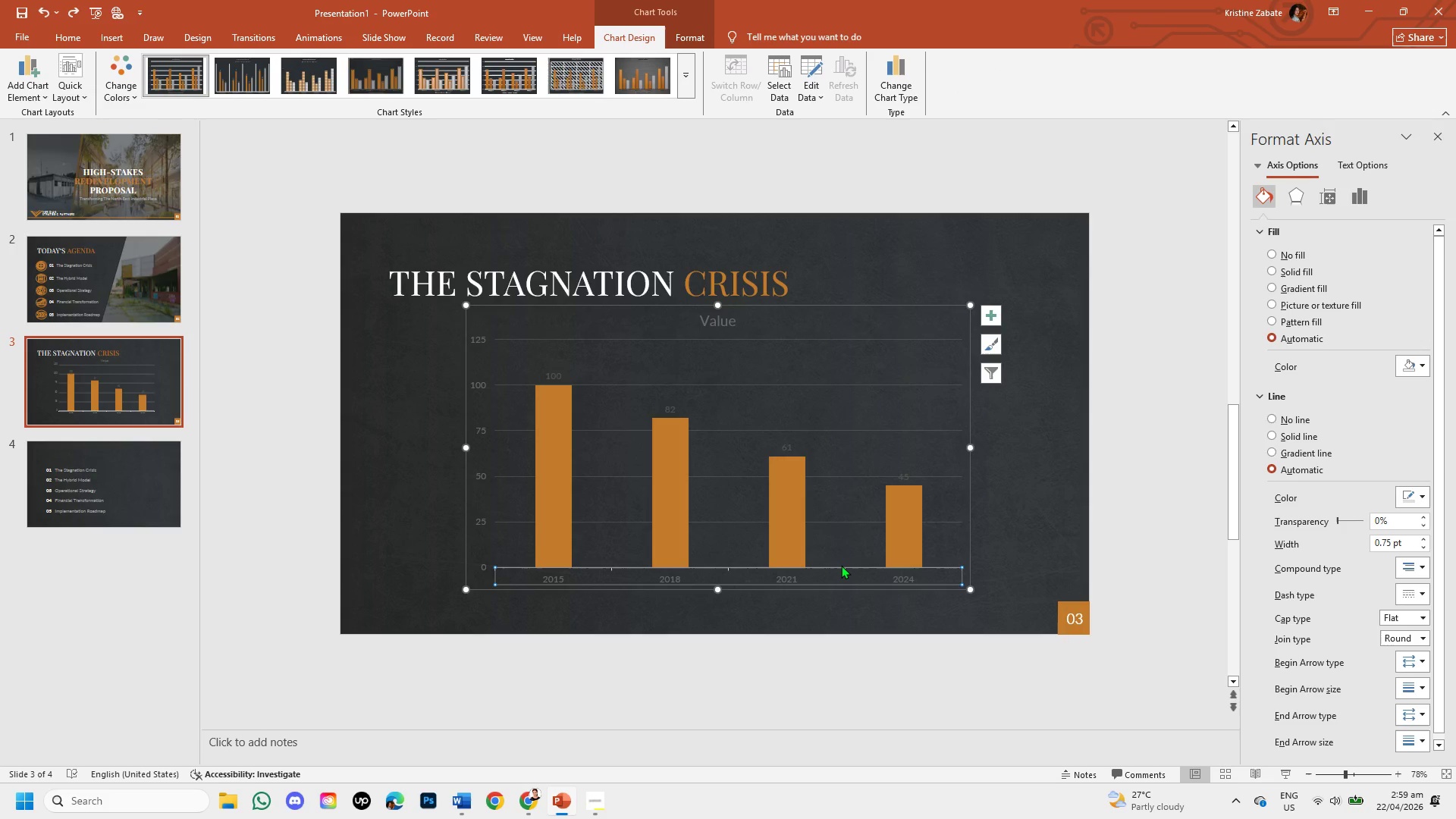 
key(Backspace)
 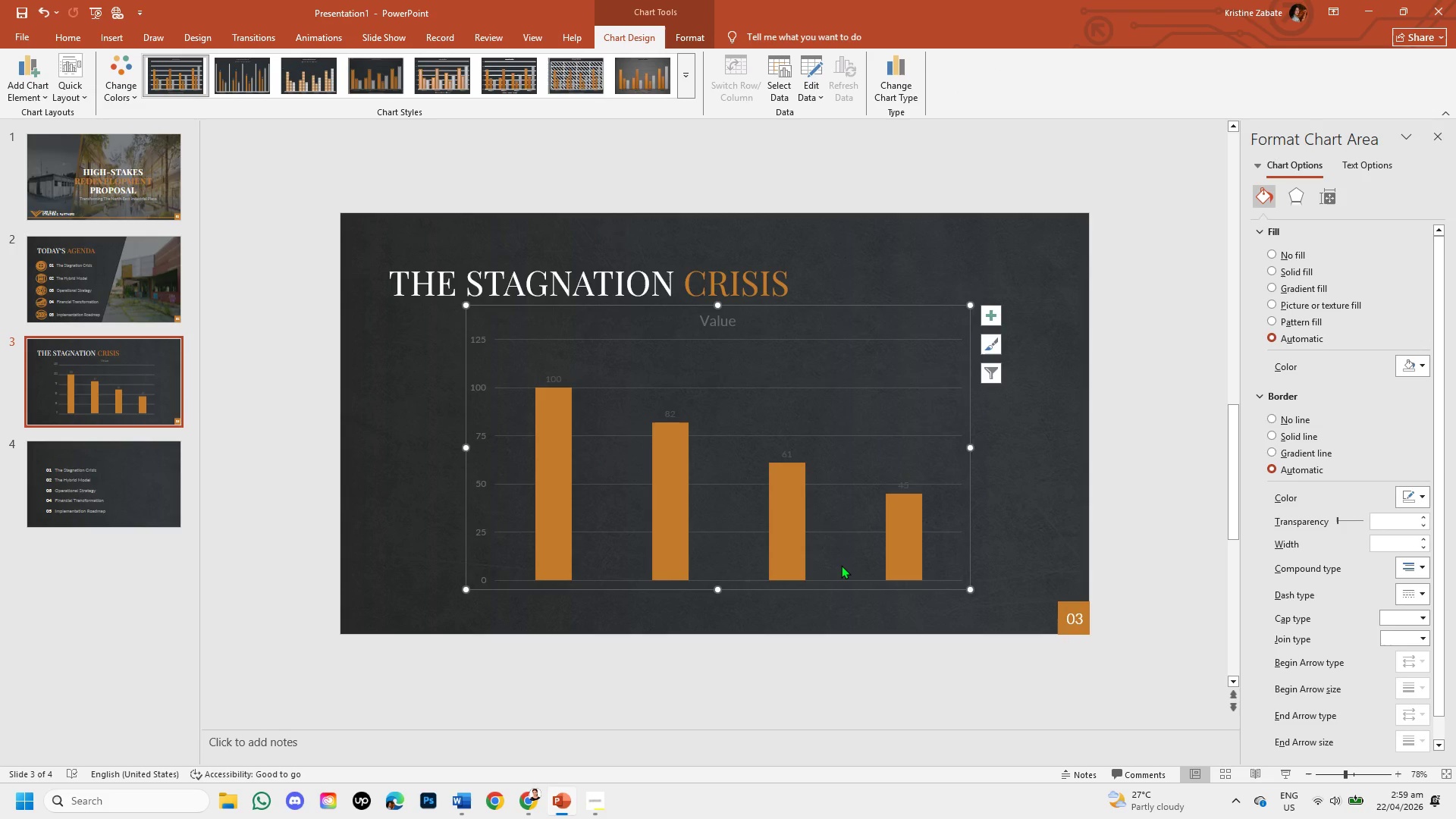 
key(Control+Z)
 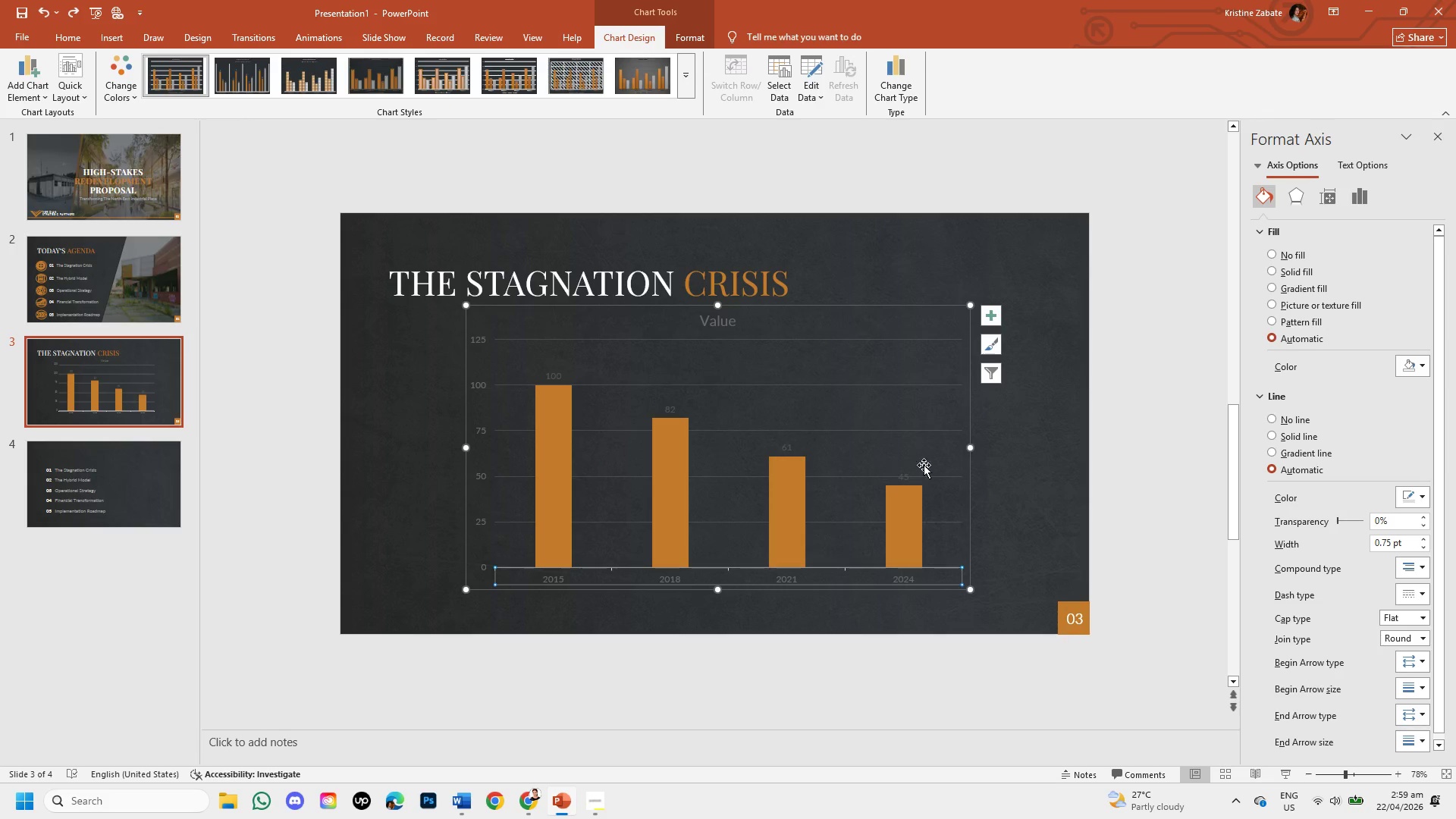 
left_click([1046, 522])
 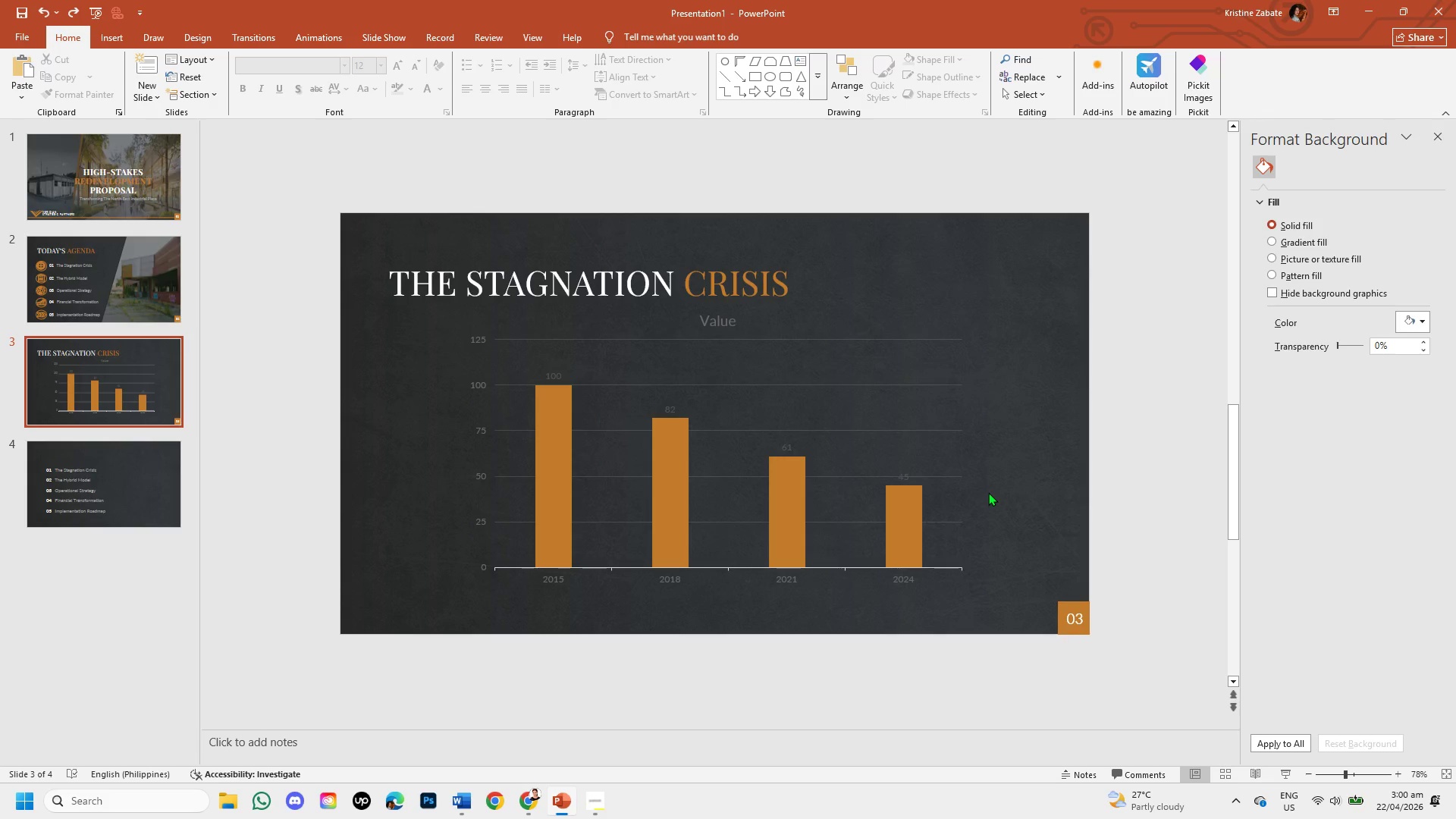 
wait(37.8)
 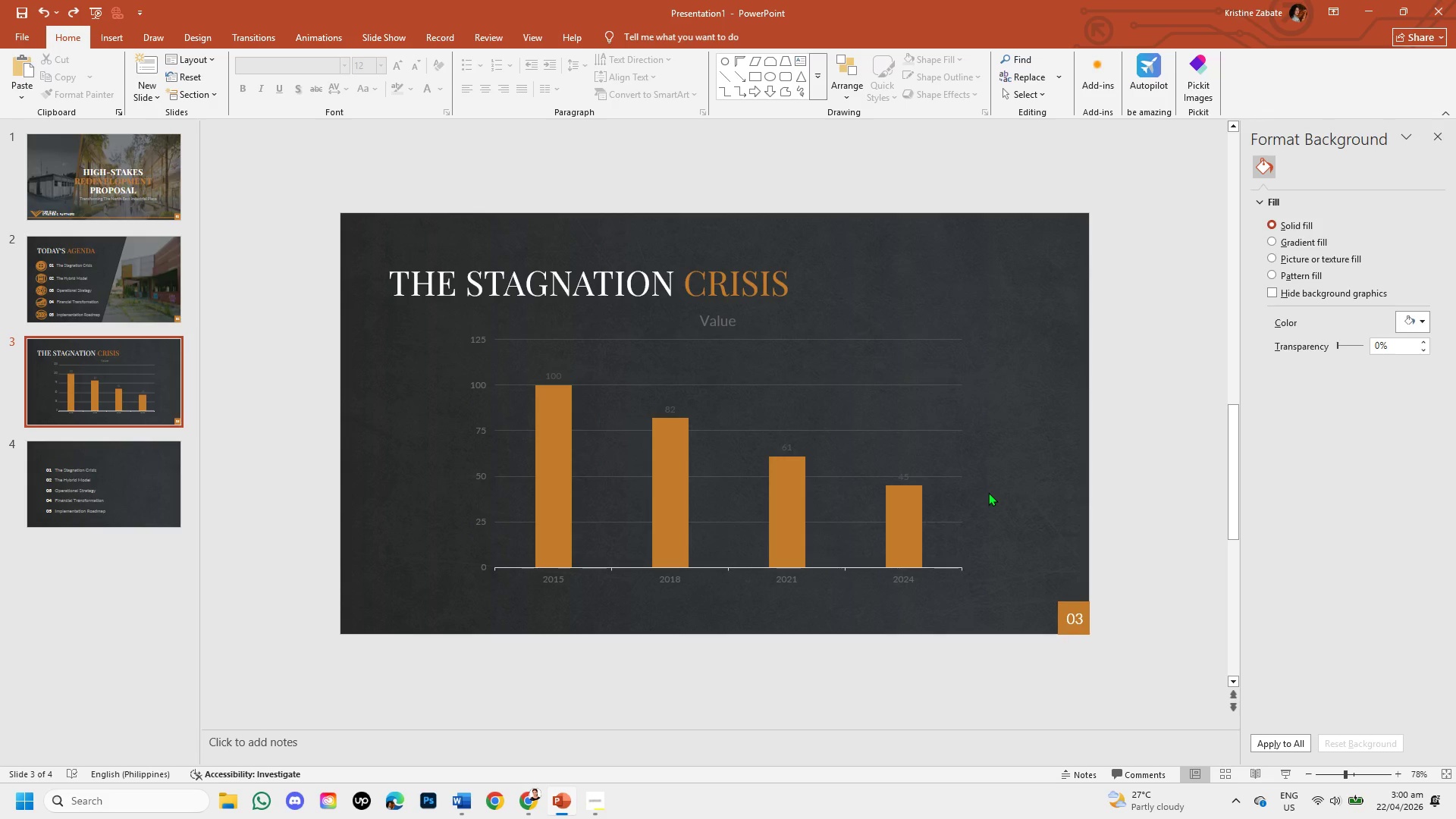 
double_click([729, 322])
 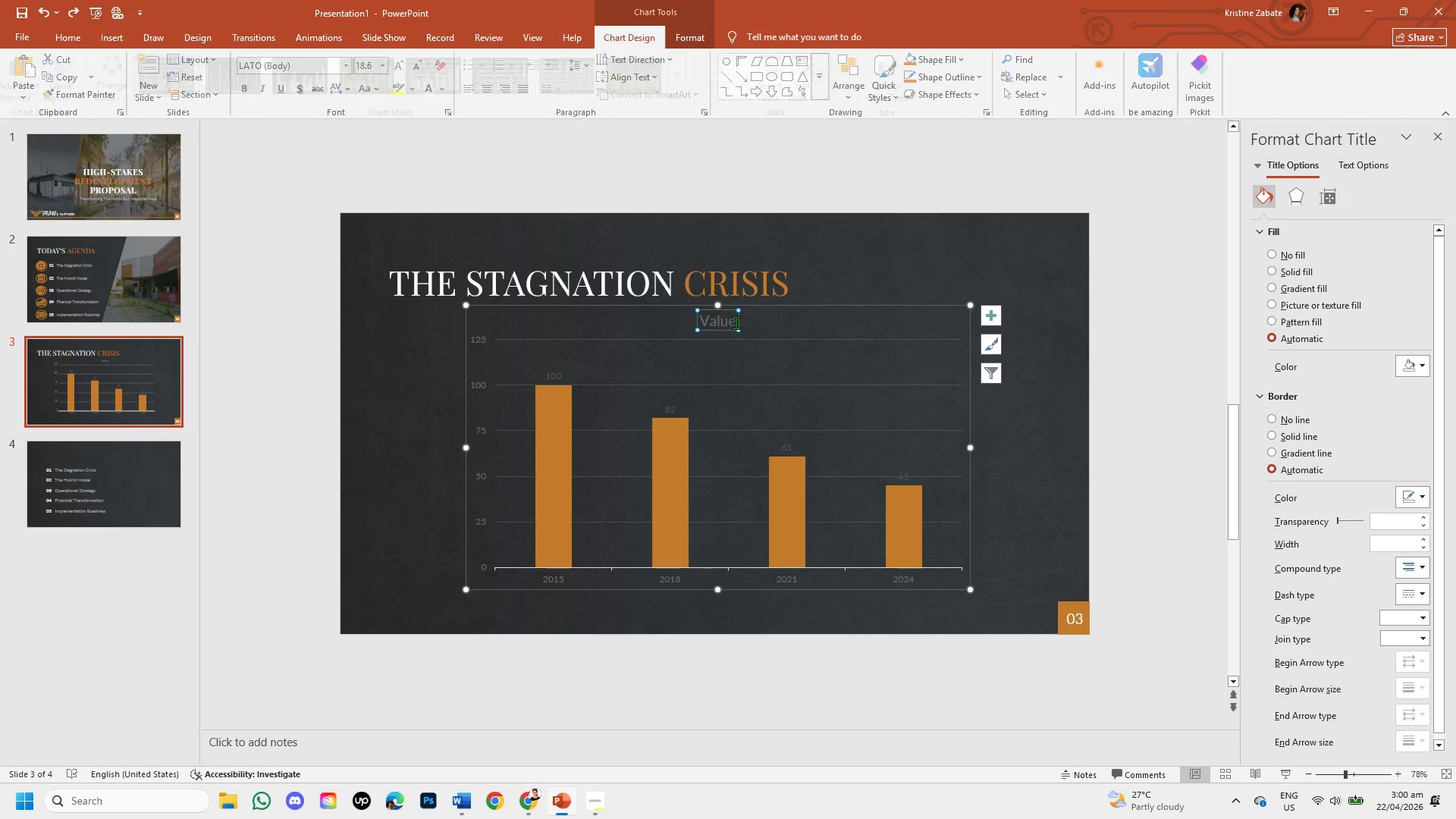 
left_click([736, 322])
 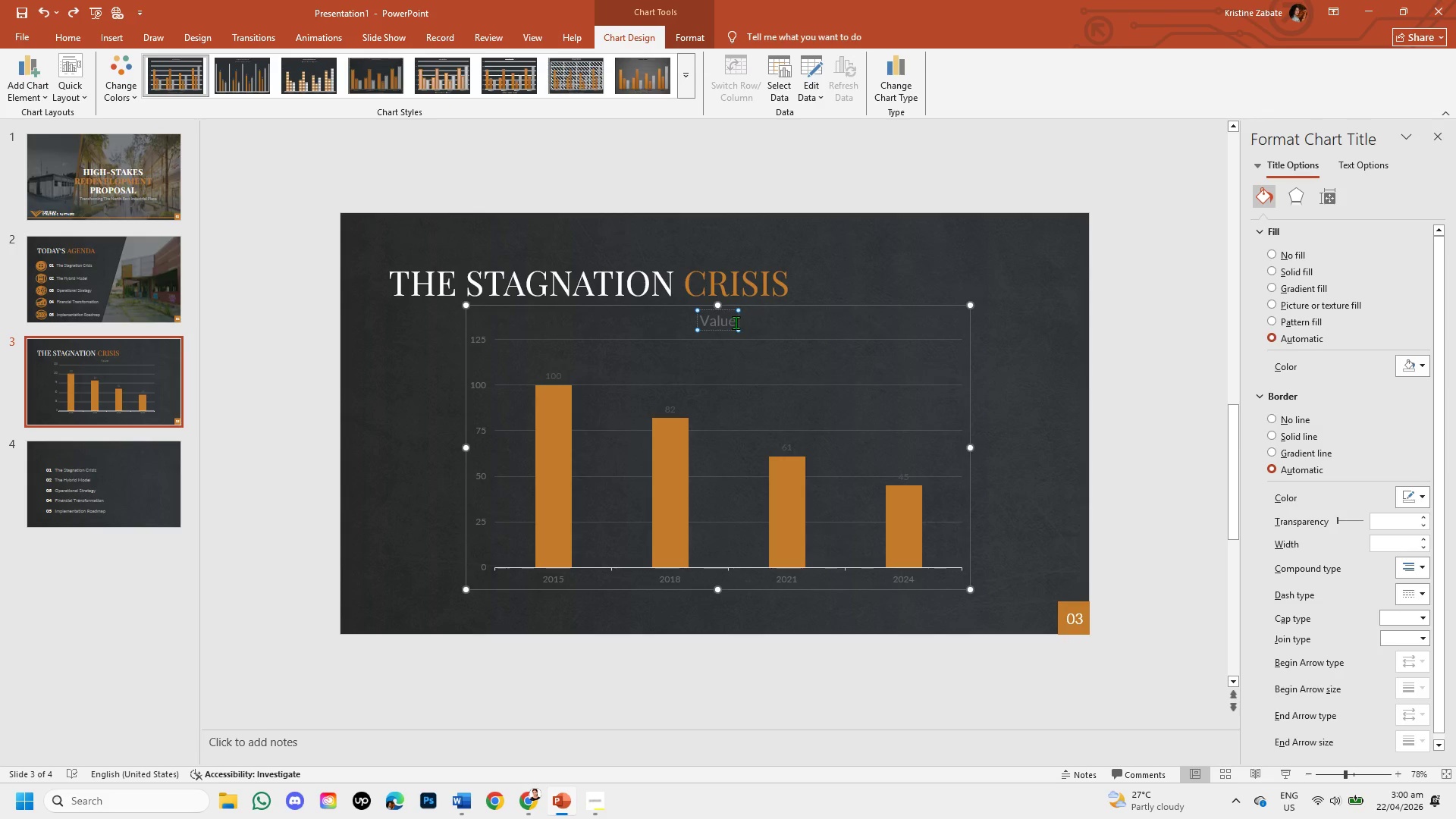 
key(Backspace)
key(Backspace)
key(Backspace)
key(Backspace)
key(Backspace)
type(total visits (indexed))
 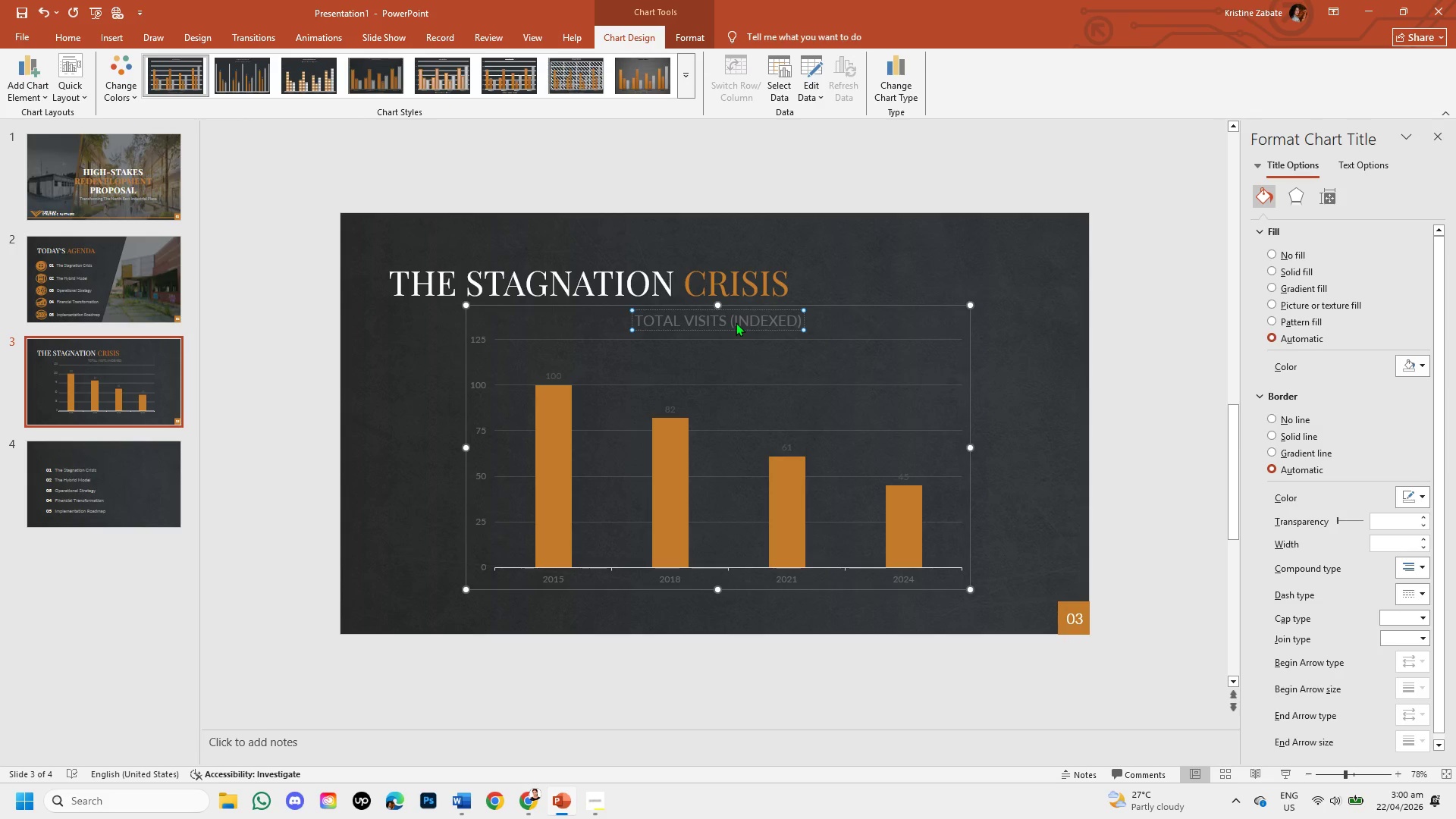 
scroll: coordinate [858, 608], scroll_direction: up, amount: 18.0
 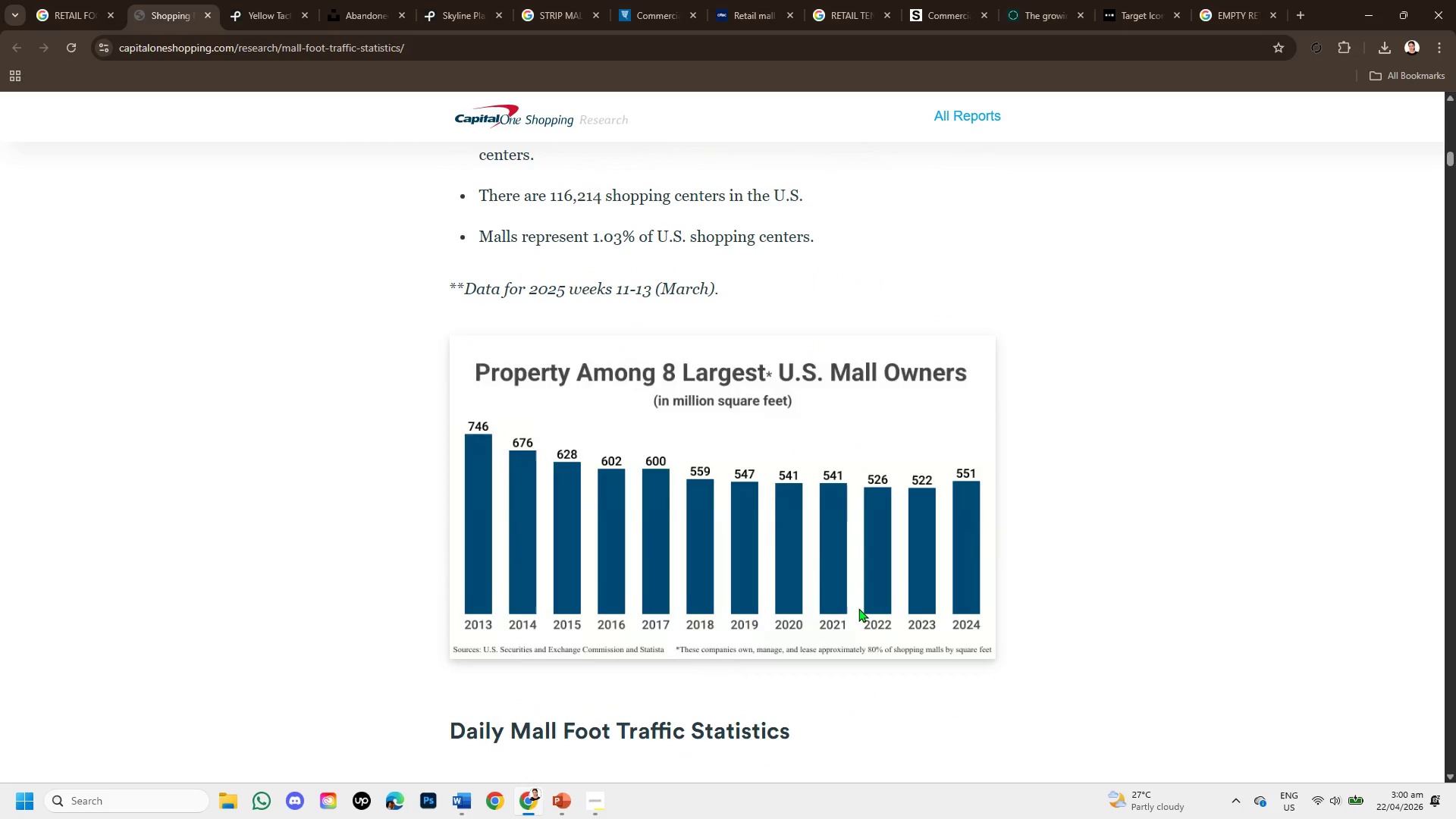 
scroll: coordinate [760, 530], scroll_direction: up, amount: 16.0
 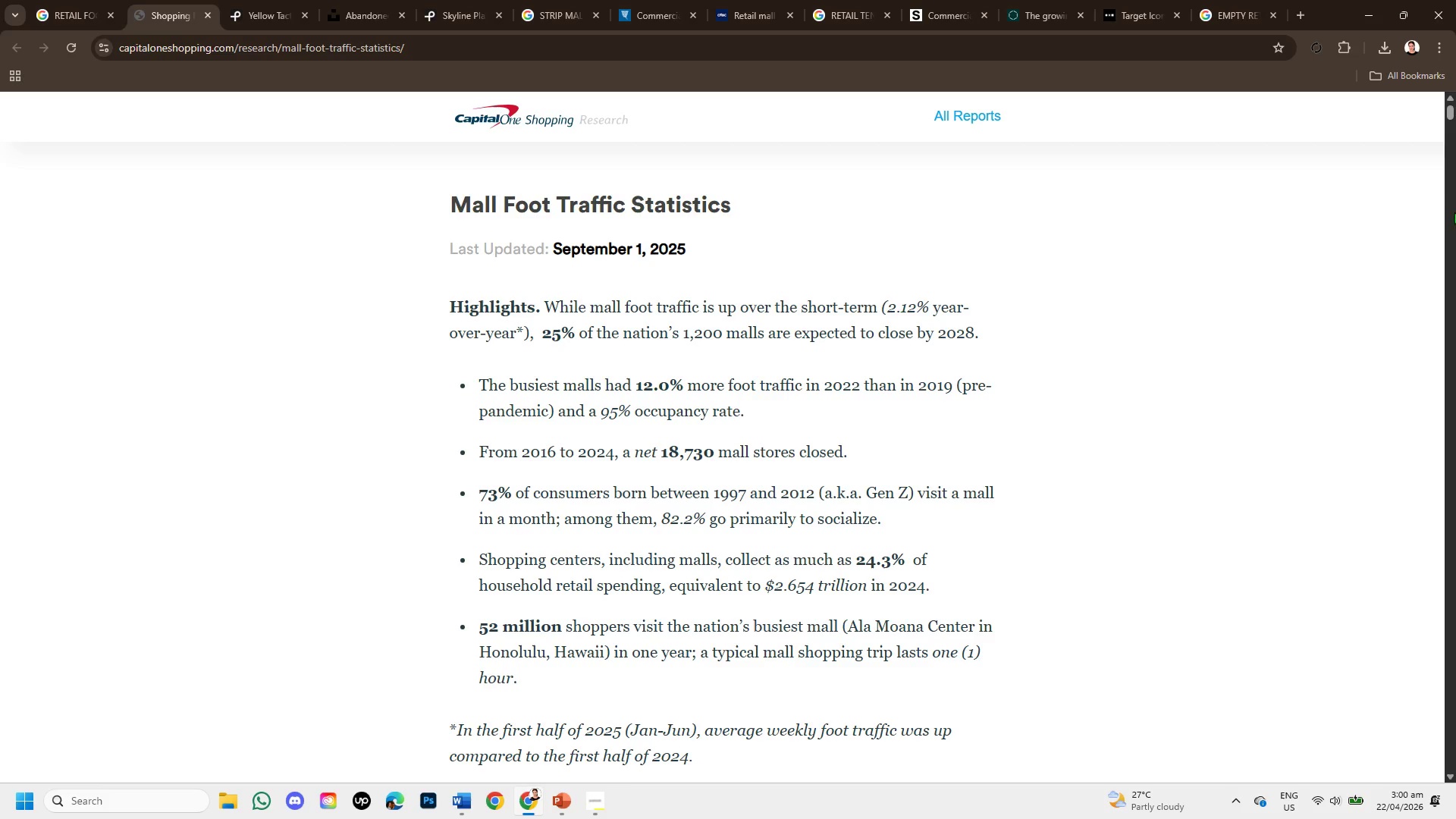 
scroll: coordinate [860, 612], scroll_direction: down, amount: 31.0
 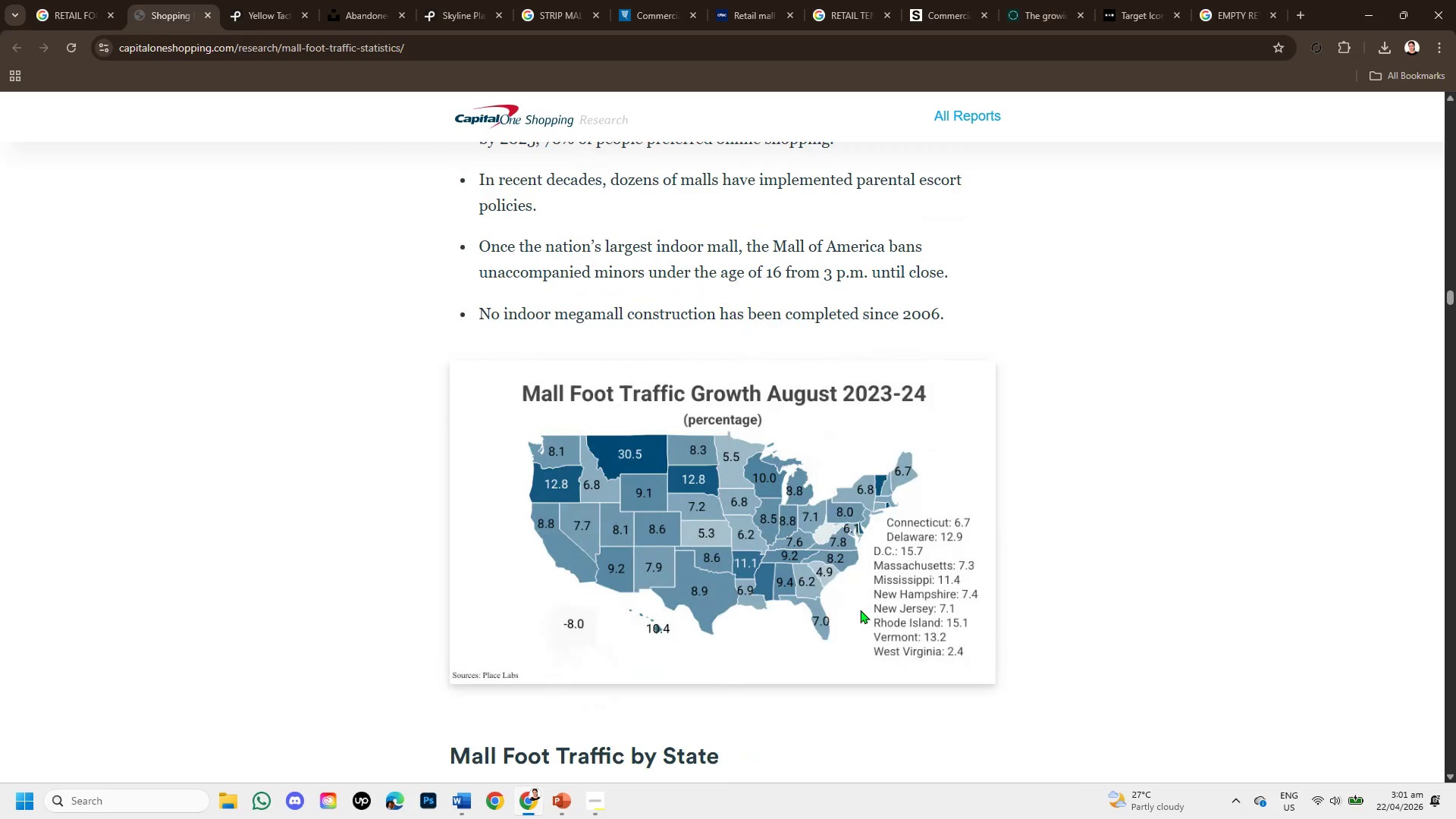 
scroll: coordinate [861, 605], scroll_direction: down, amount: 5.0
 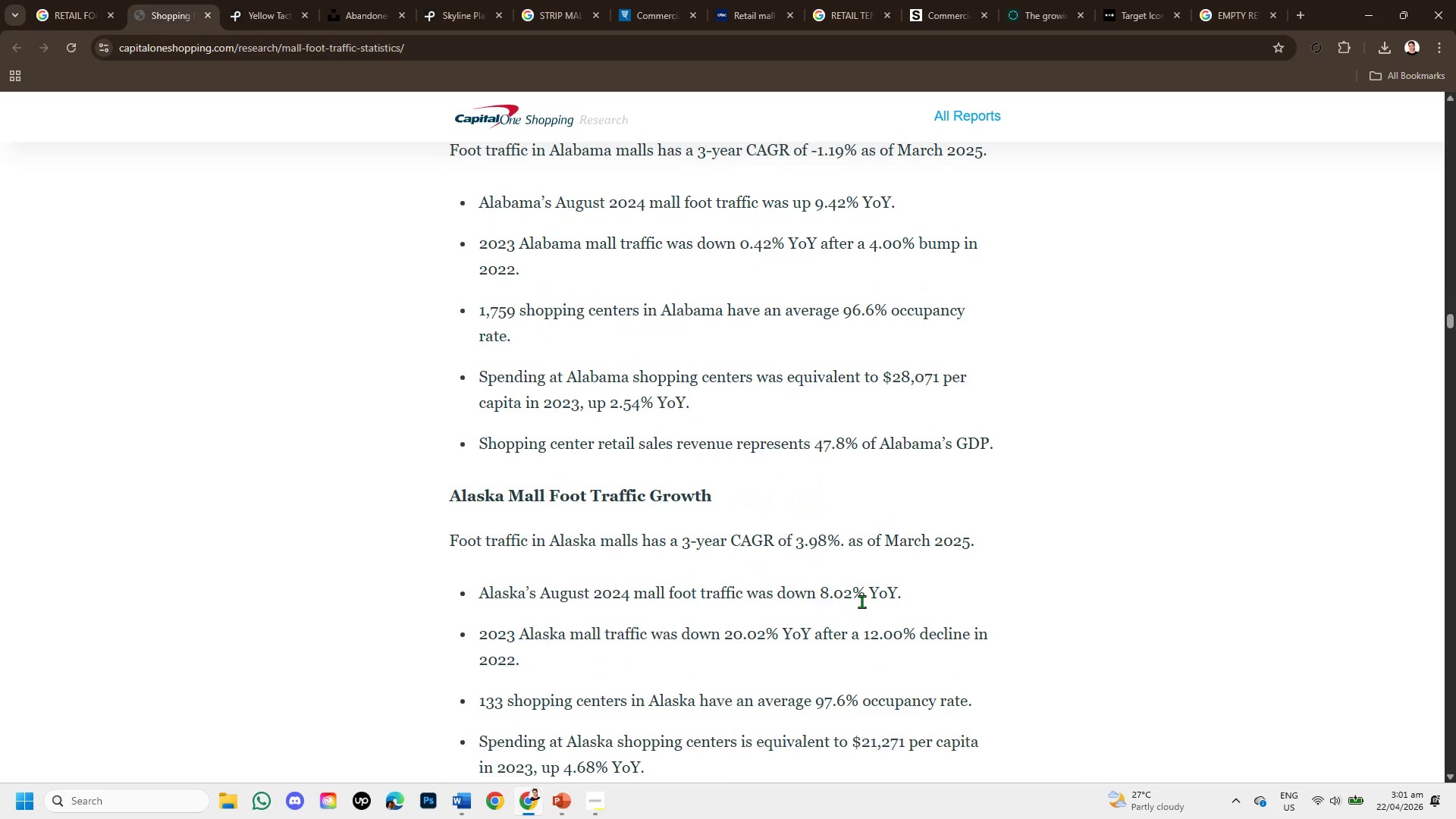 
wait(10.2)
 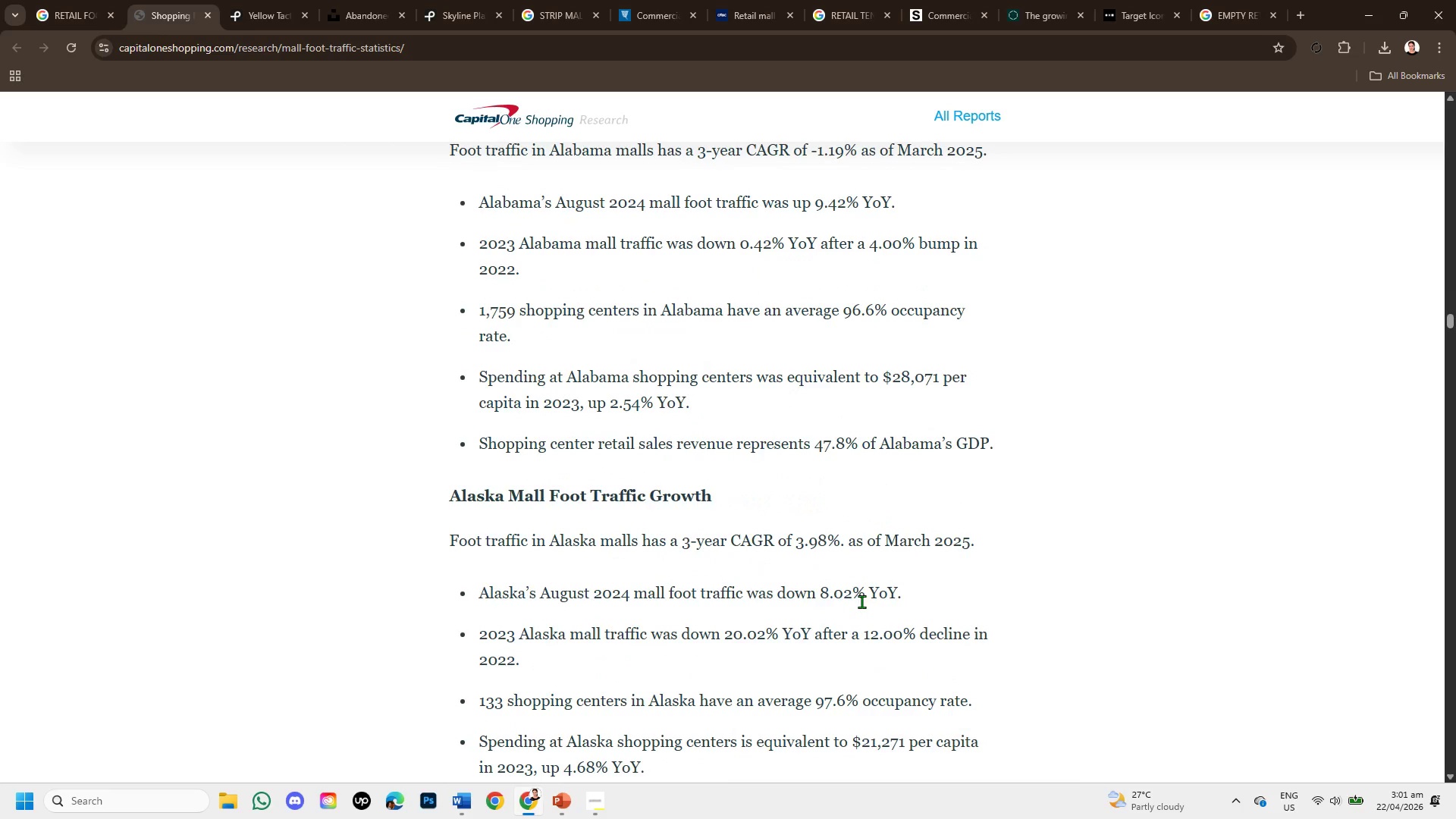 
scroll: coordinate [861, 601], scroll_direction: down, amount: 4.0
 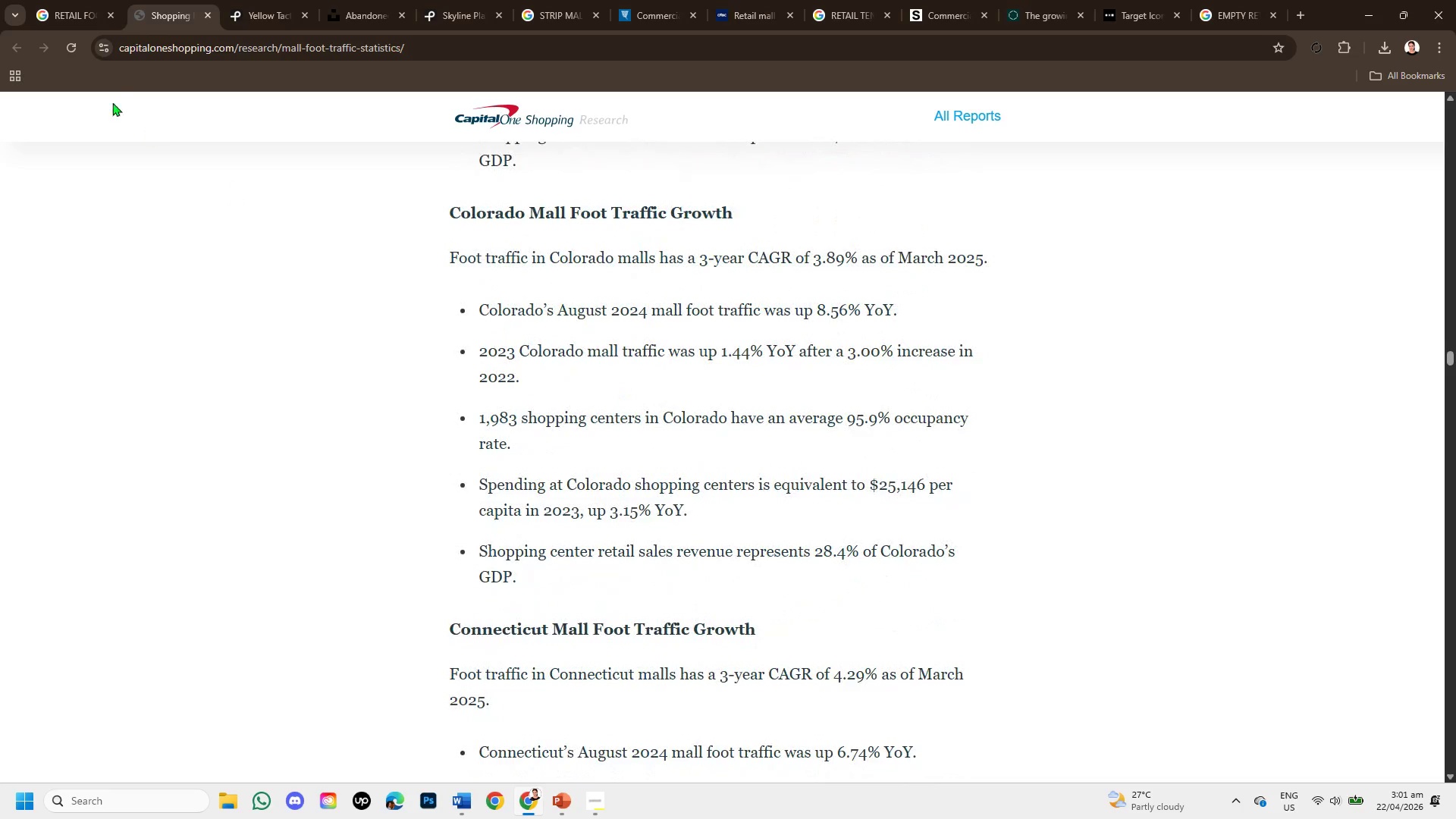 
left_click([91, 8])
 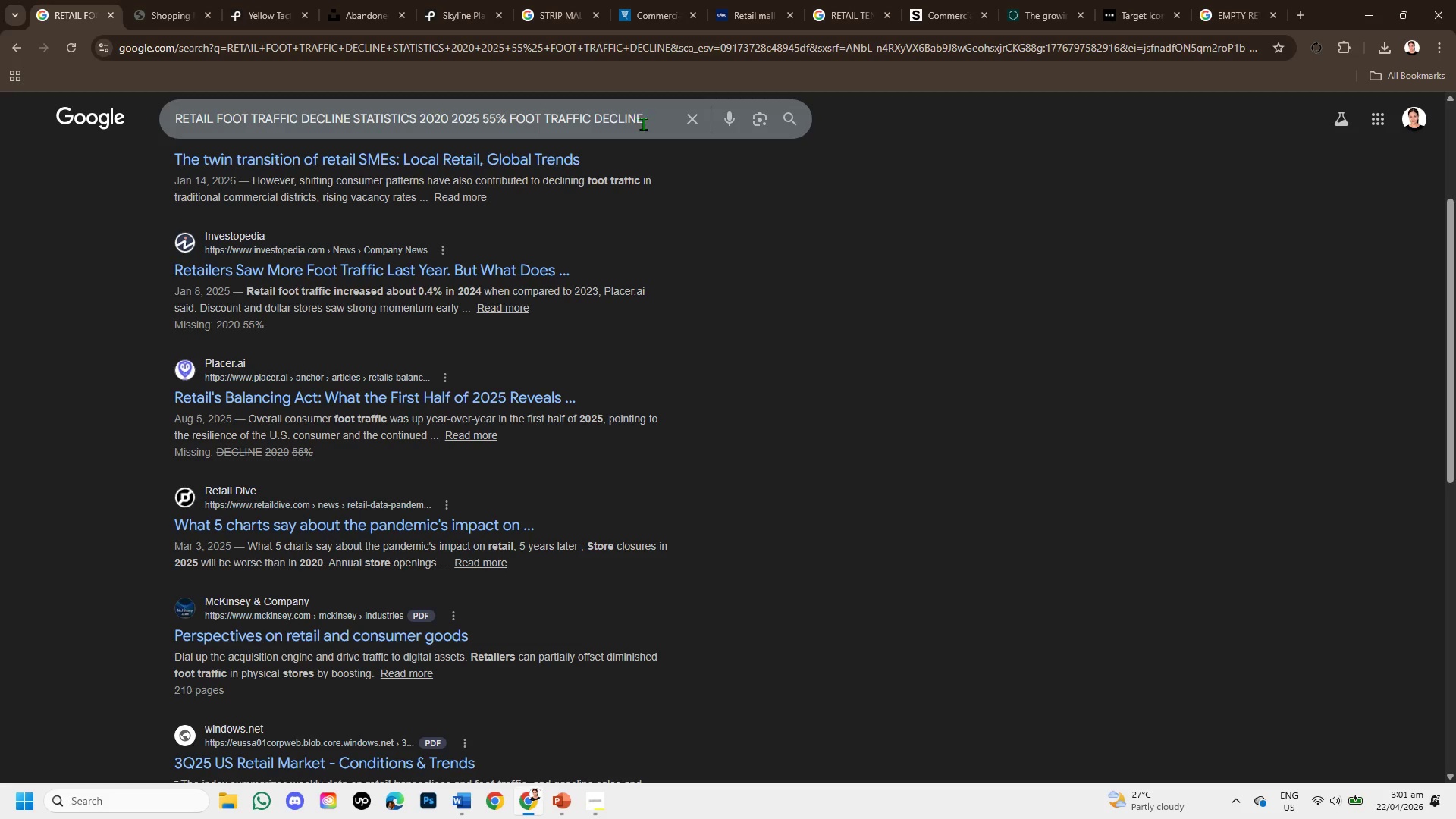 
left_click_drag(start_coordinate=[645, 122], to_coordinate=[484, 118])
 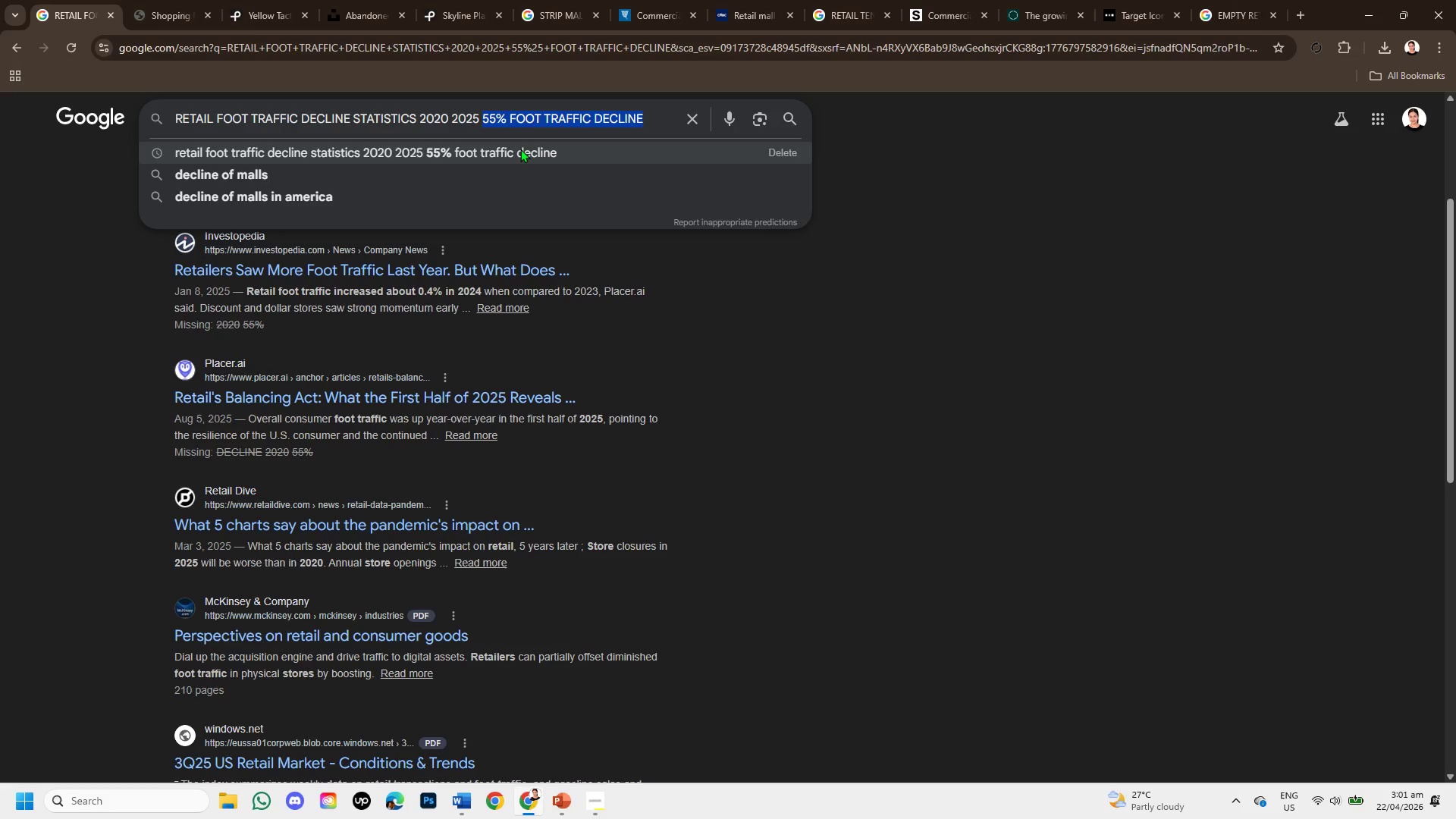 
key(Backspace)
 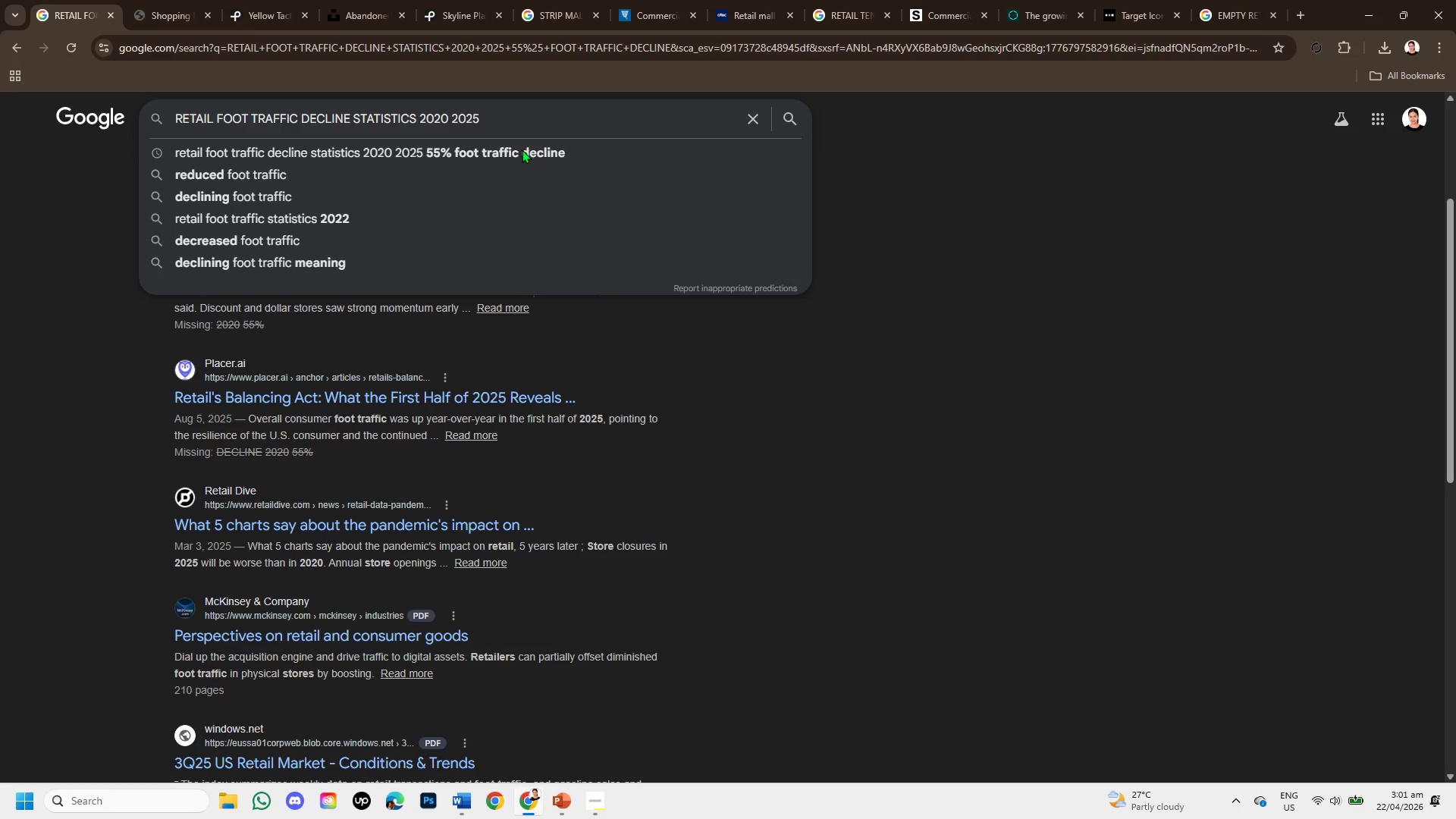 
type(total visits indexed )
 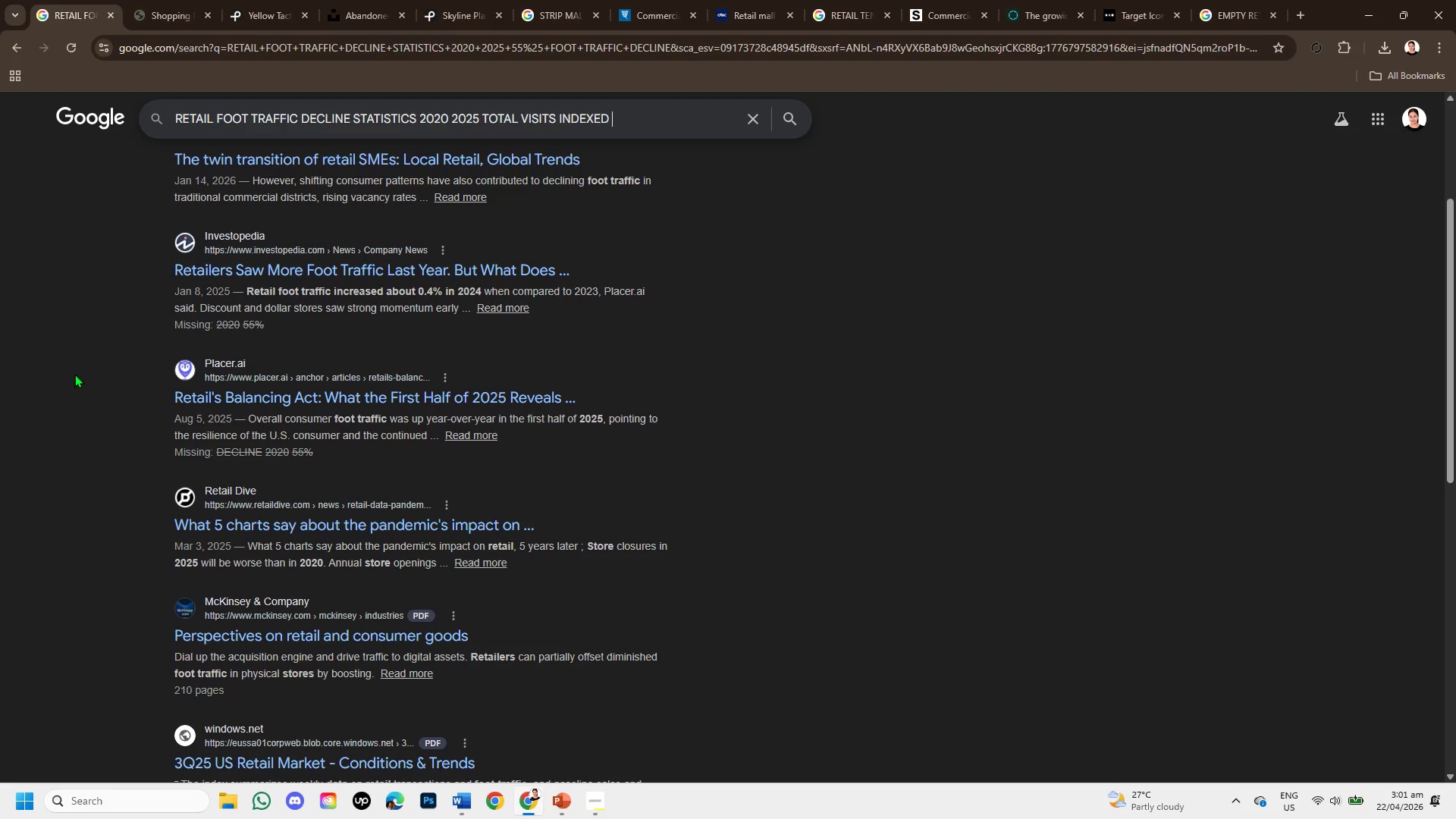 
key(Enter)
 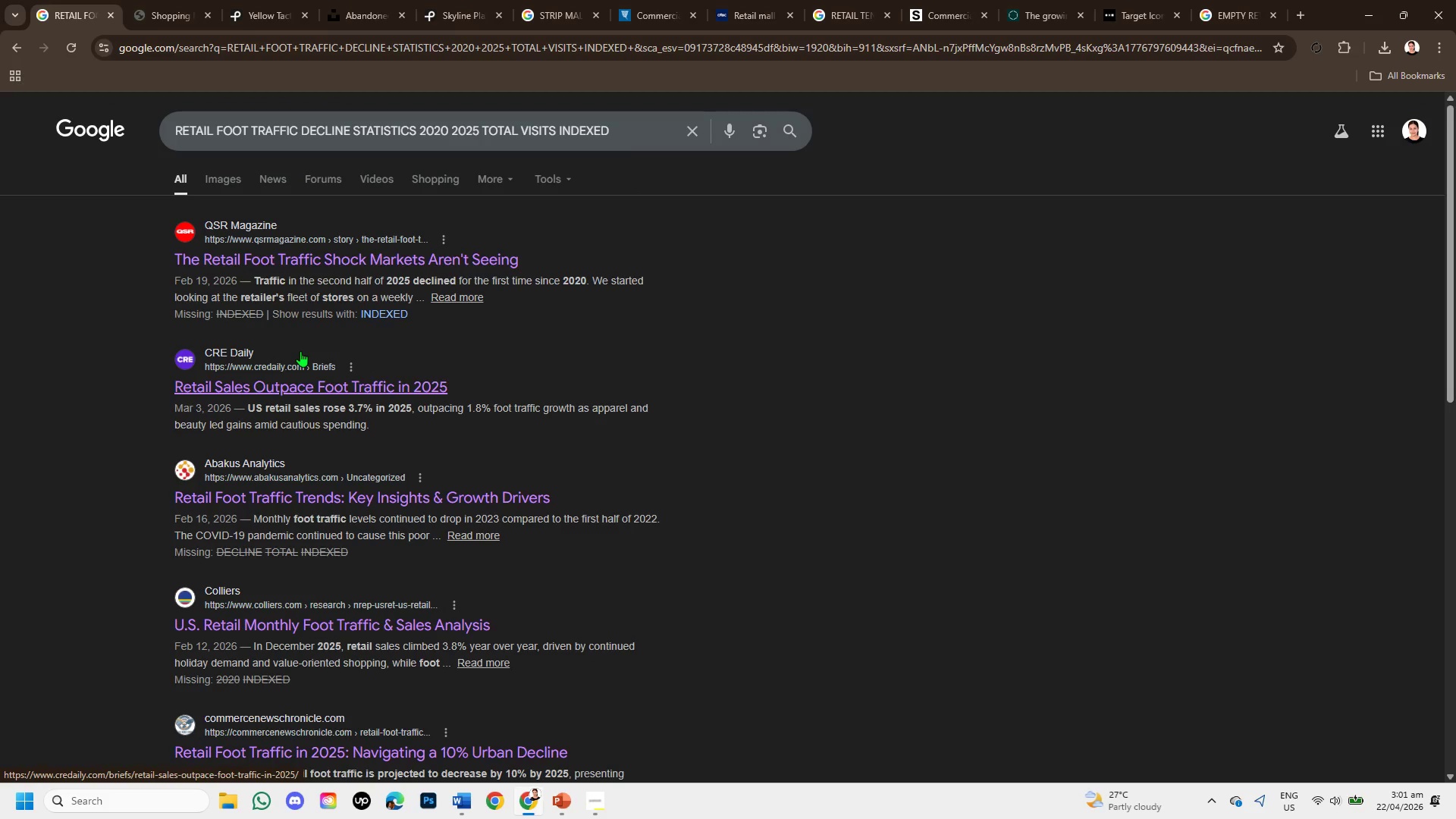 
right_click([383, 256])
 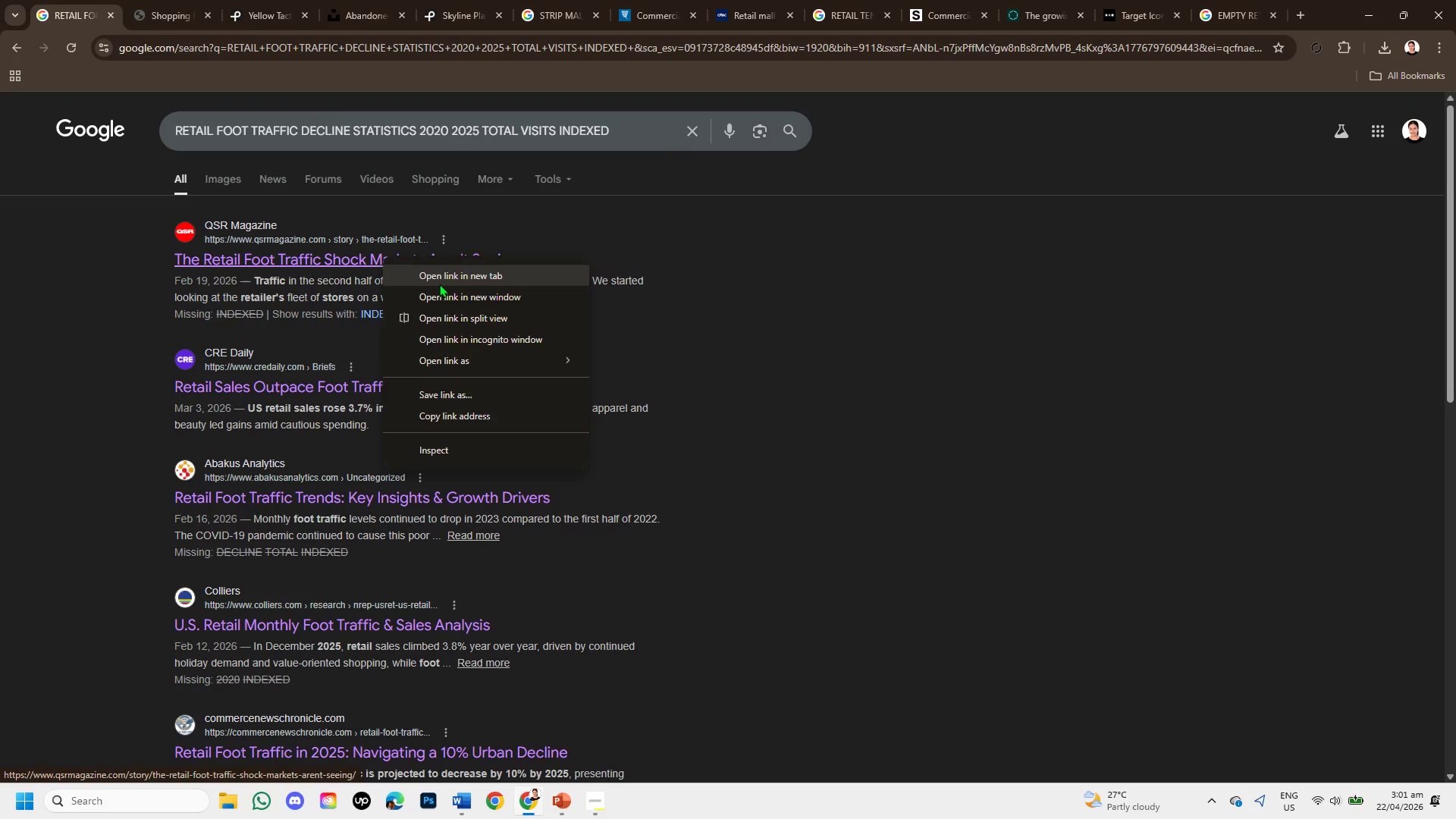 
left_click([439, 284])
 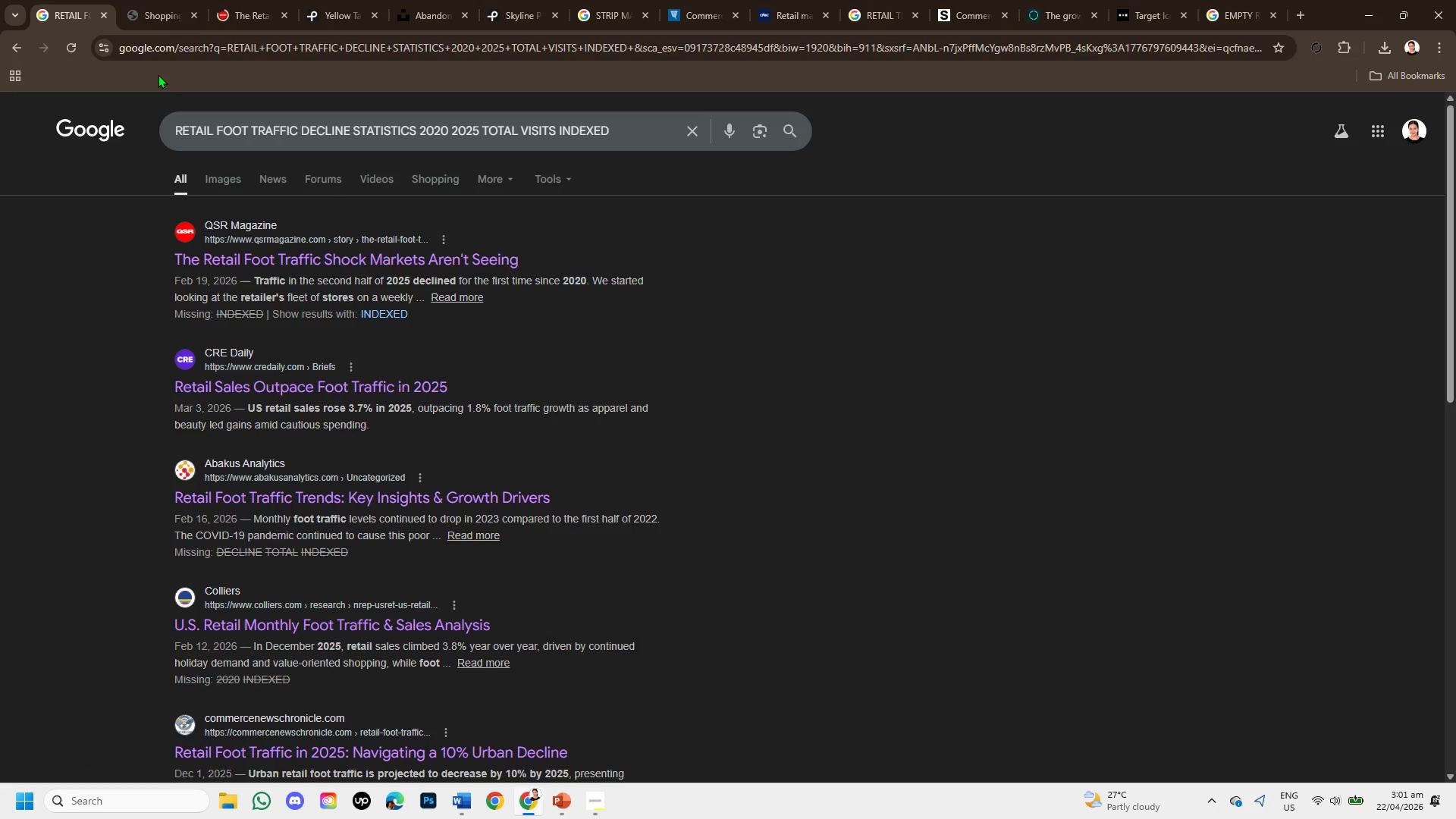 
left_click([227, 0])
 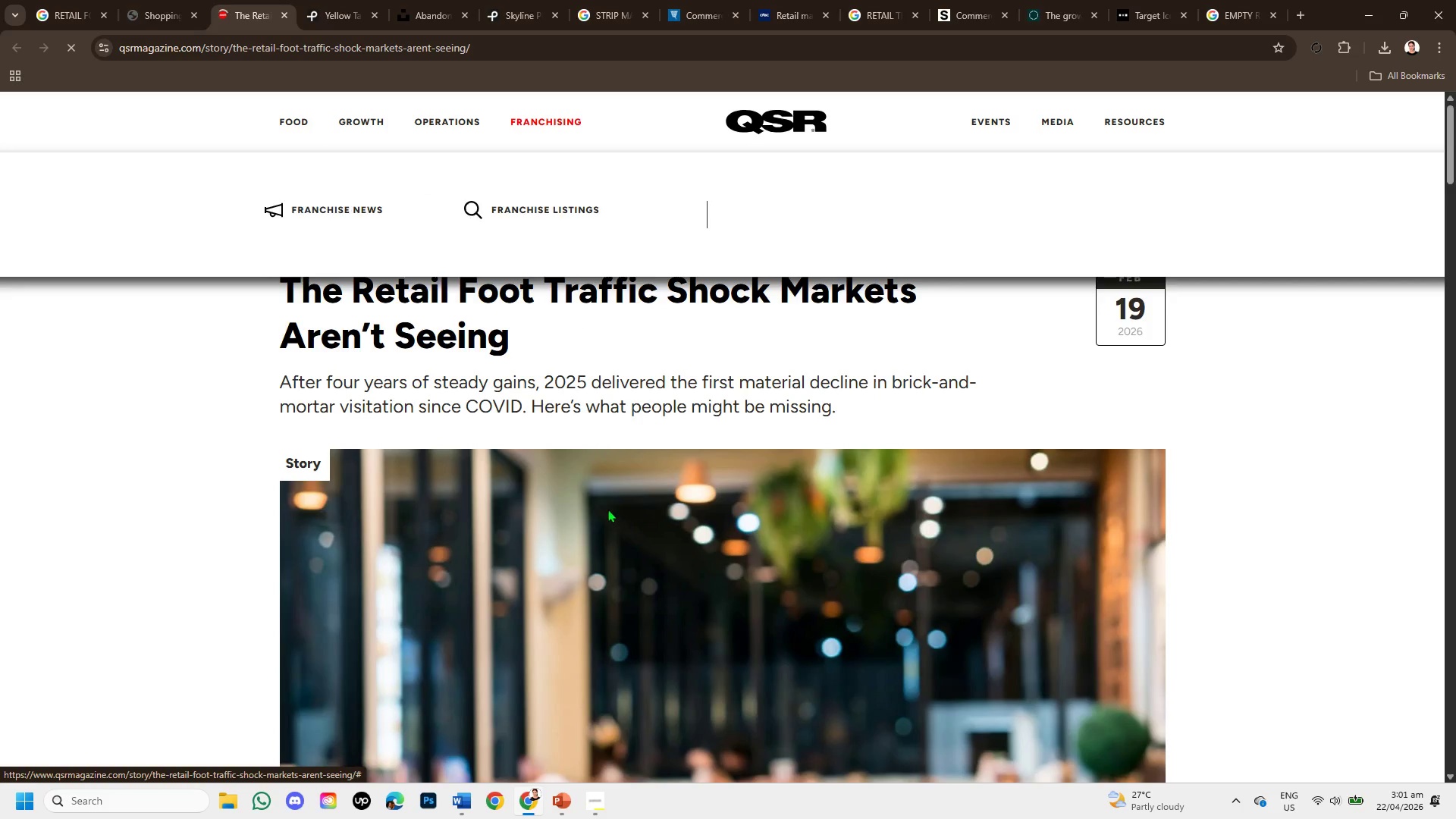 
scroll: coordinate [754, 535], scroll_direction: down, amount: 7.0
 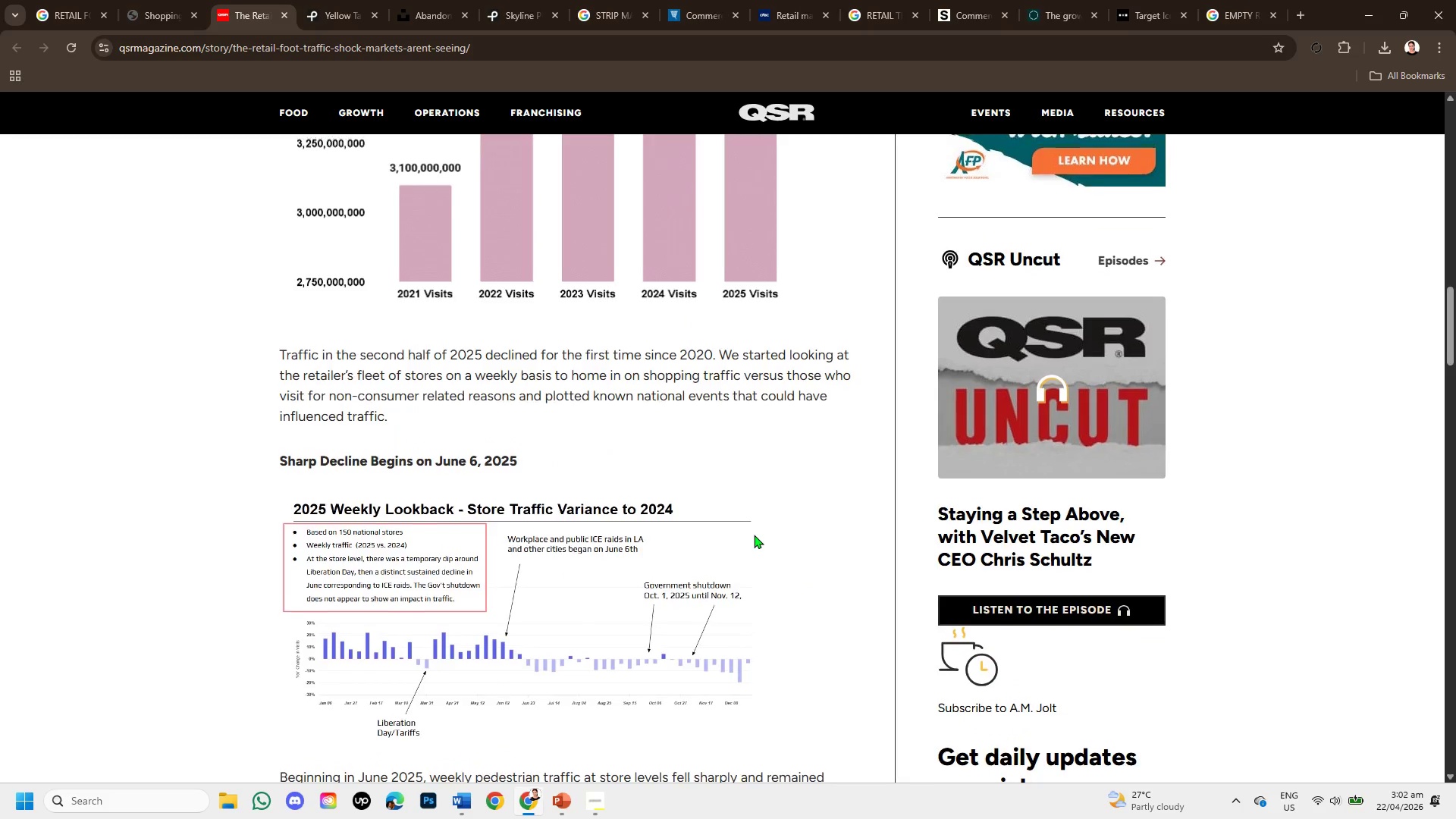 
scroll: coordinate [754, 535], scroll_direction: up, amount: 2.0
 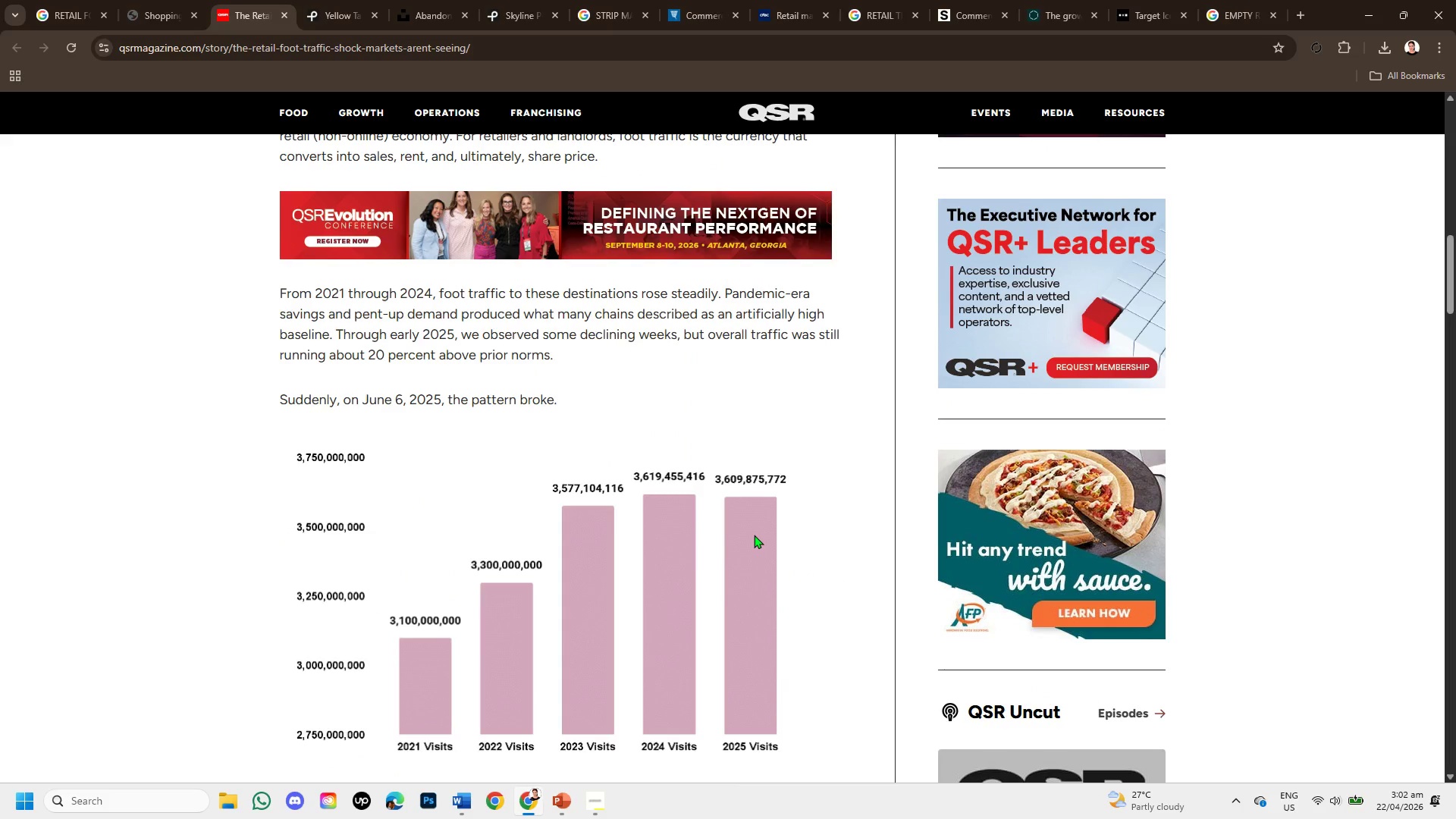 
scroll: coordinate [607, 355], scroll_direction: down, amount: 10.0
 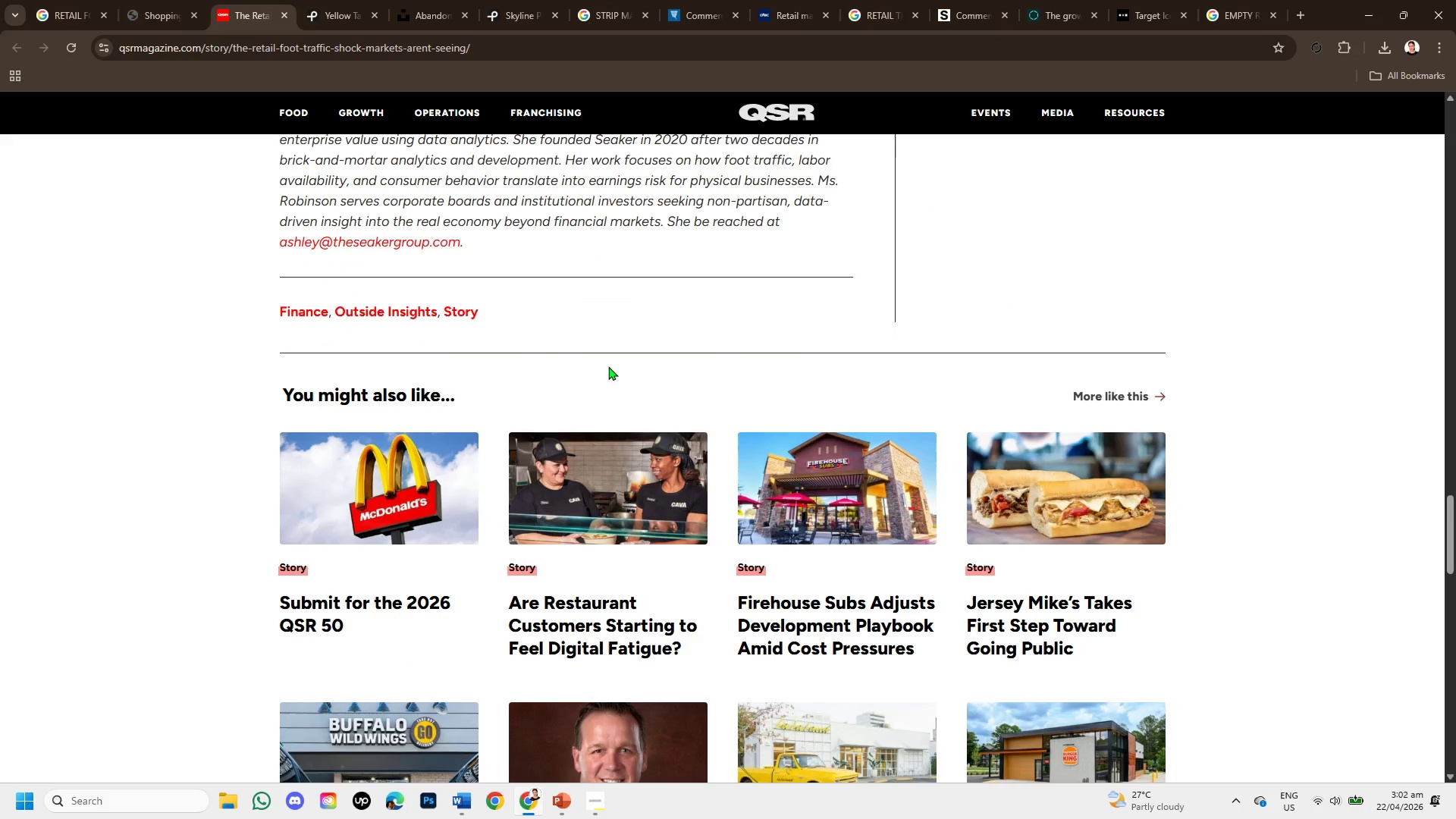 
scroll: coordinate [611, 417], scroll_direction: up, amount: 12.0
 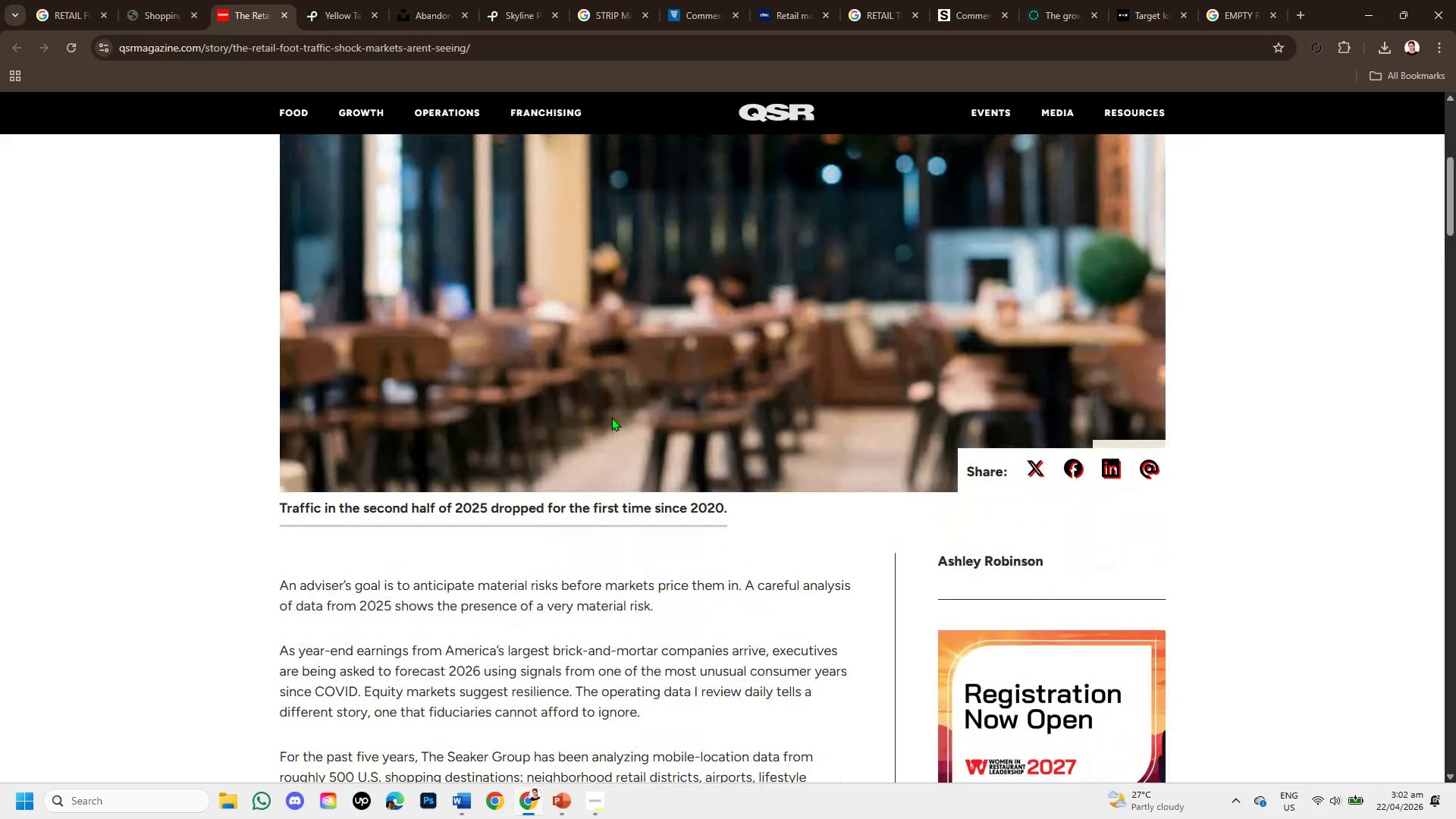 
scroll: coordinate [611, 417], scroll_direction: up, amount: 3.0
 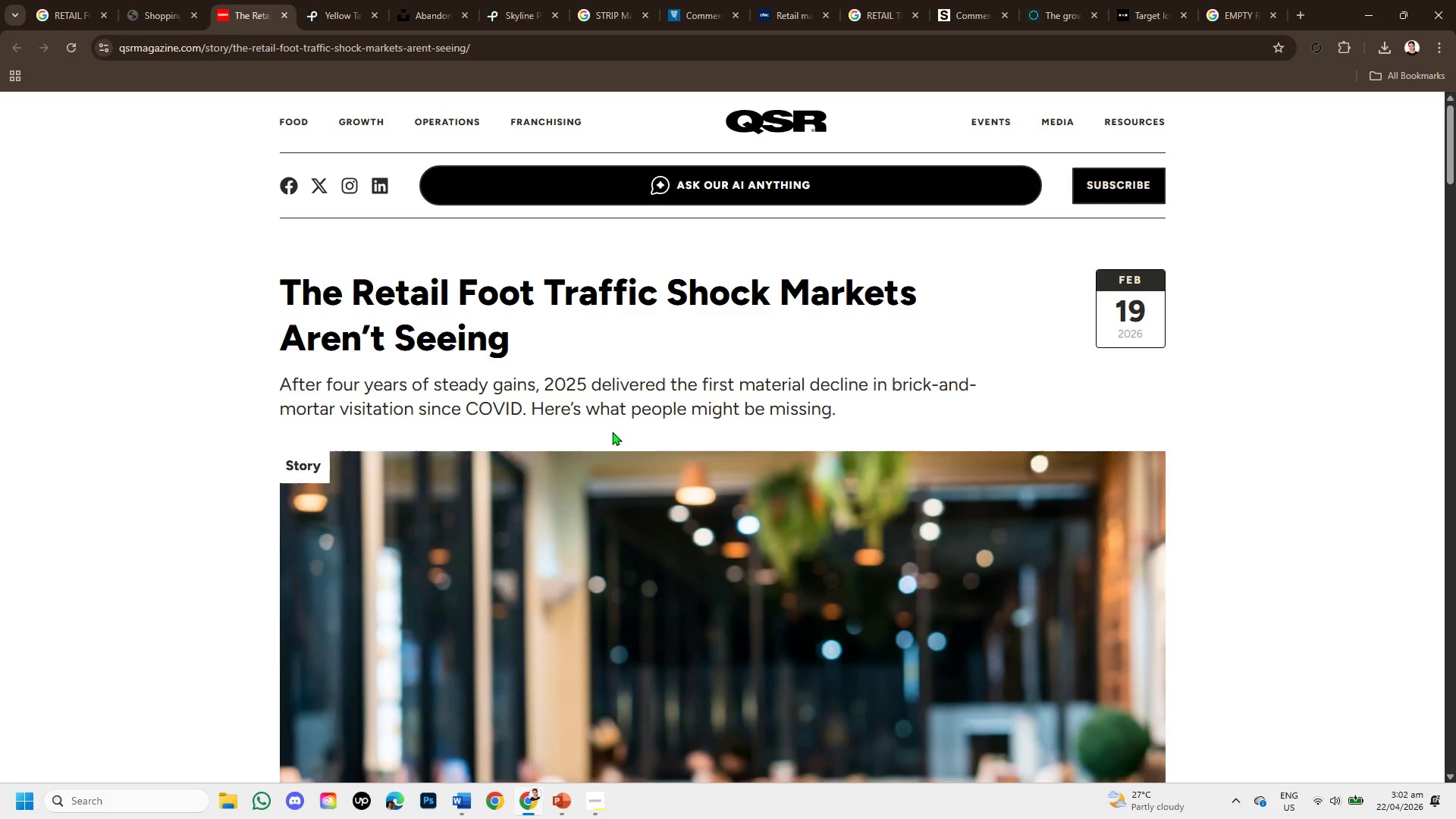 
scroll: coordinate [601, 429], scroll_direction: down, amount: 3.0
 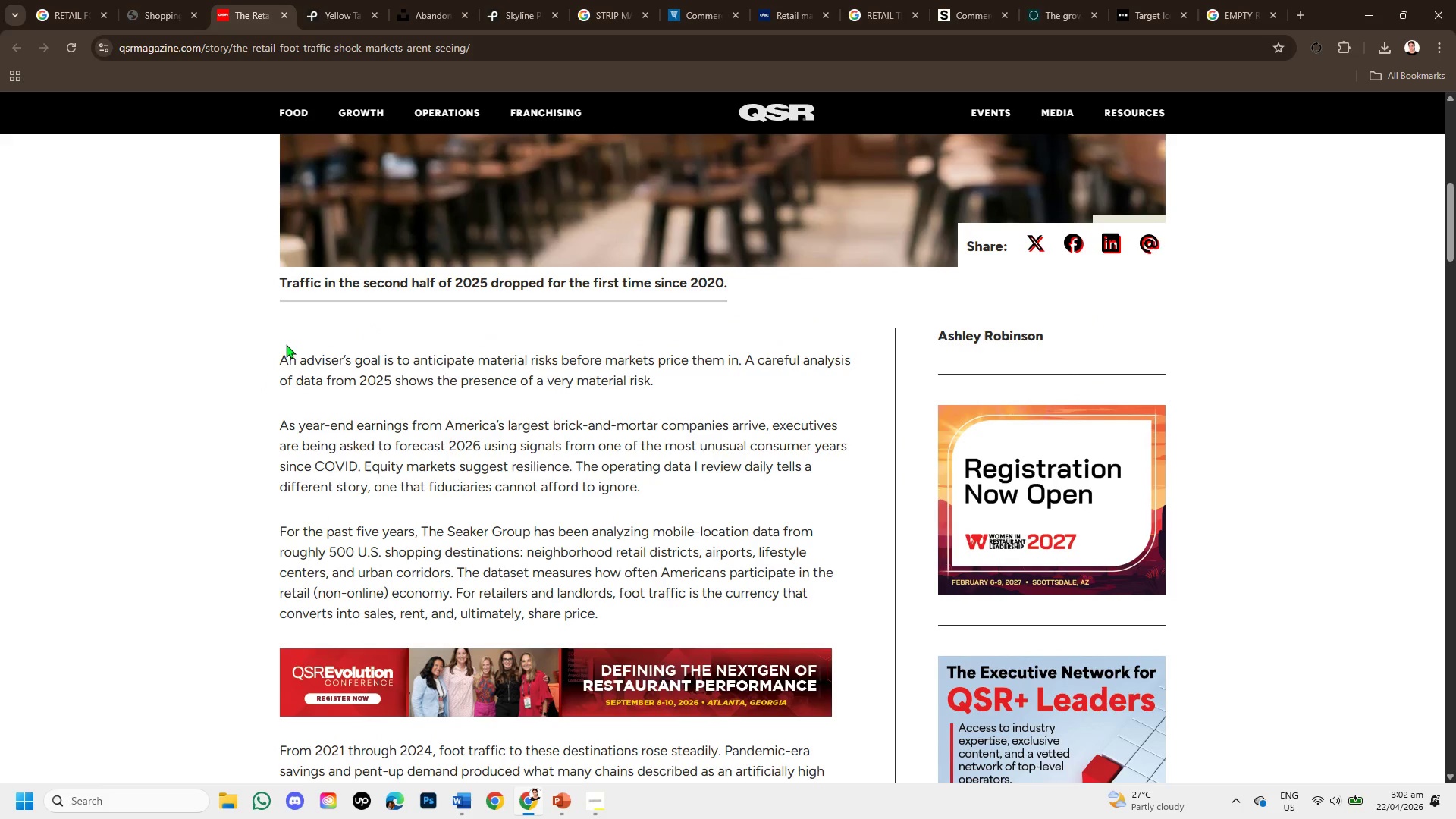 
left_click_drag(start_coordinate=[287, 353], to_coordinate=[679, 402])
 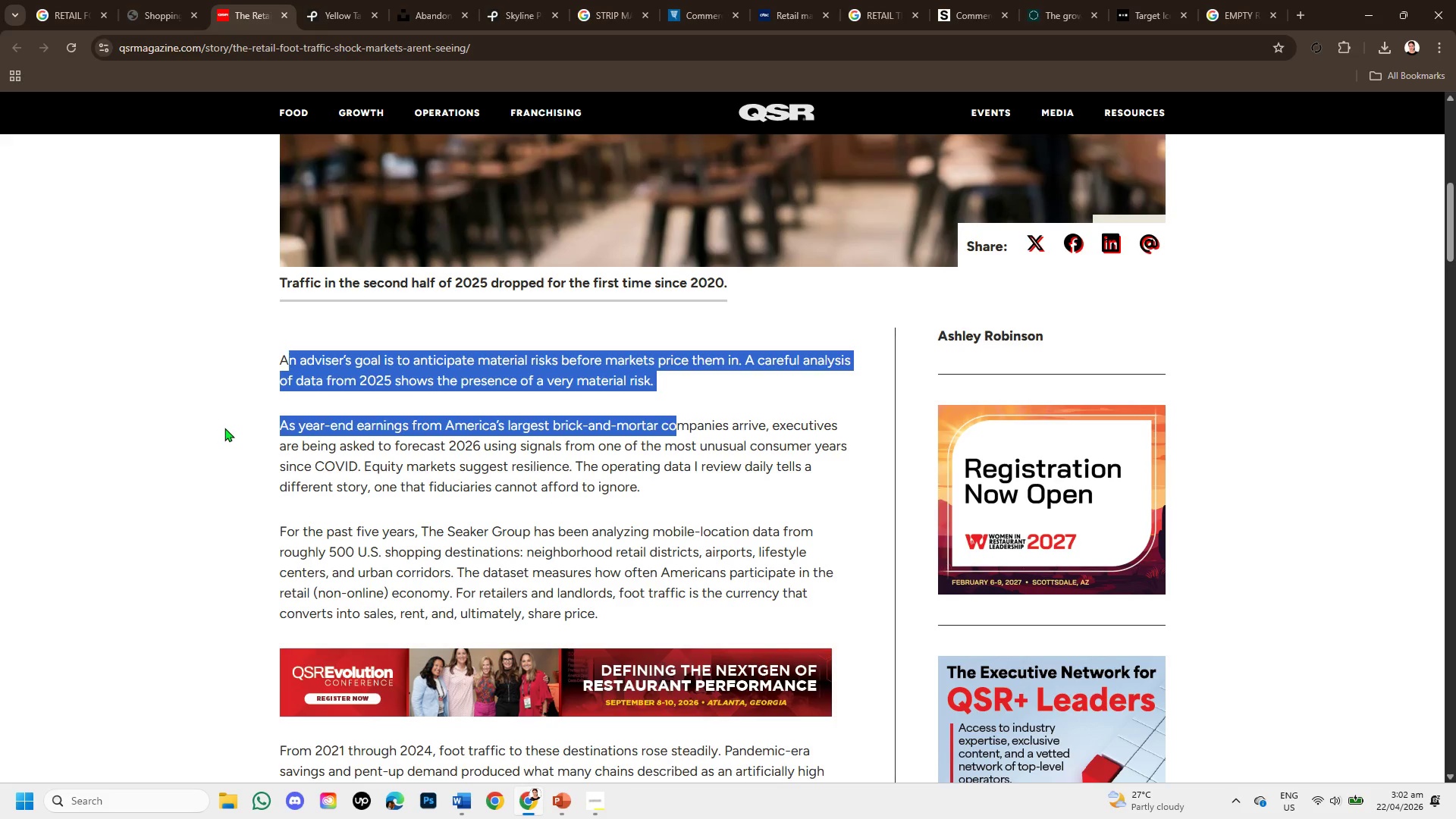 
left_click_drag(start_coordinate=[229, 429], to_coordinate=[238, 429])
 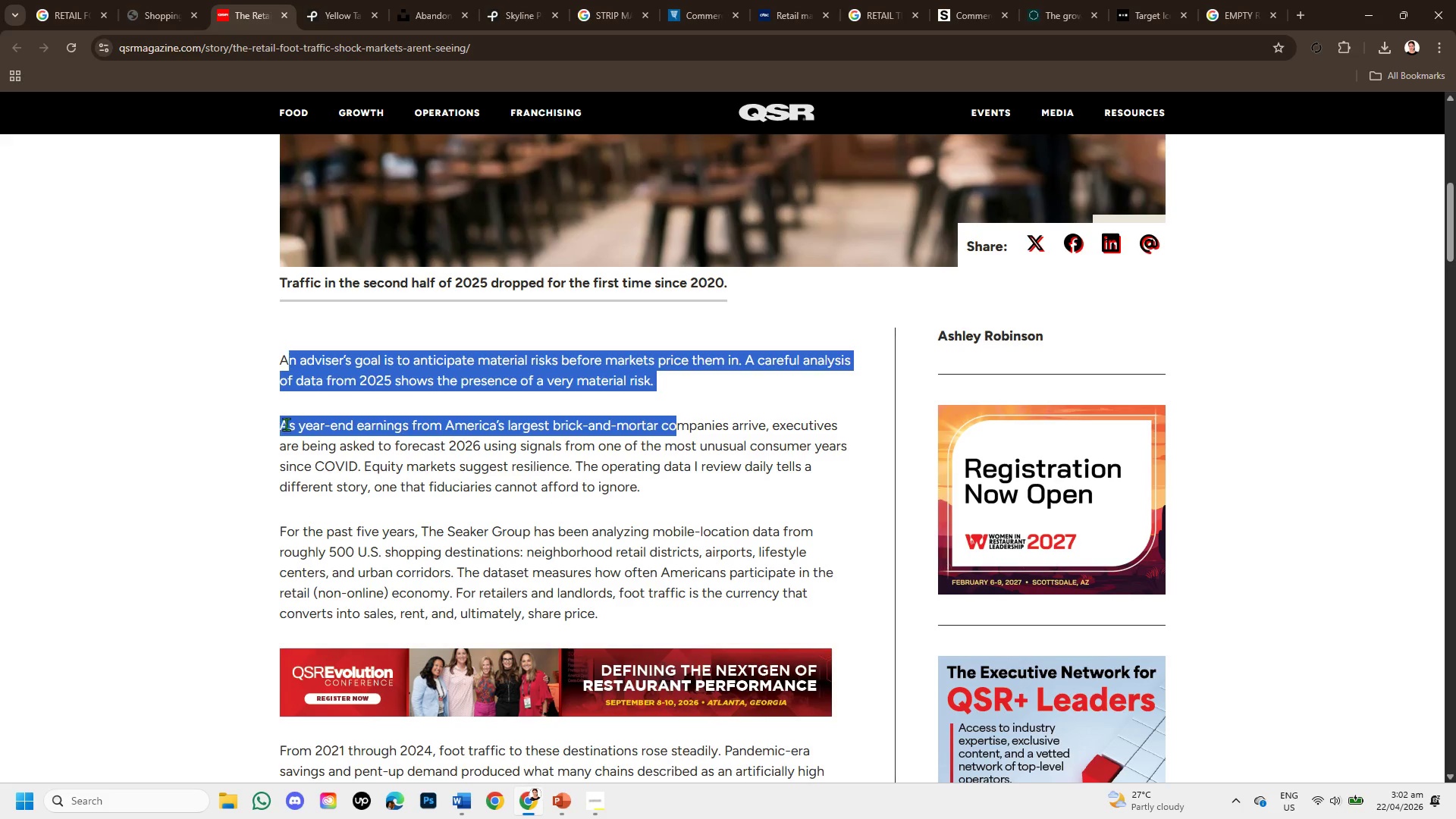 
left_click_drag(start_coordinate=[310, 431], to_coordinate=[621, 457])
 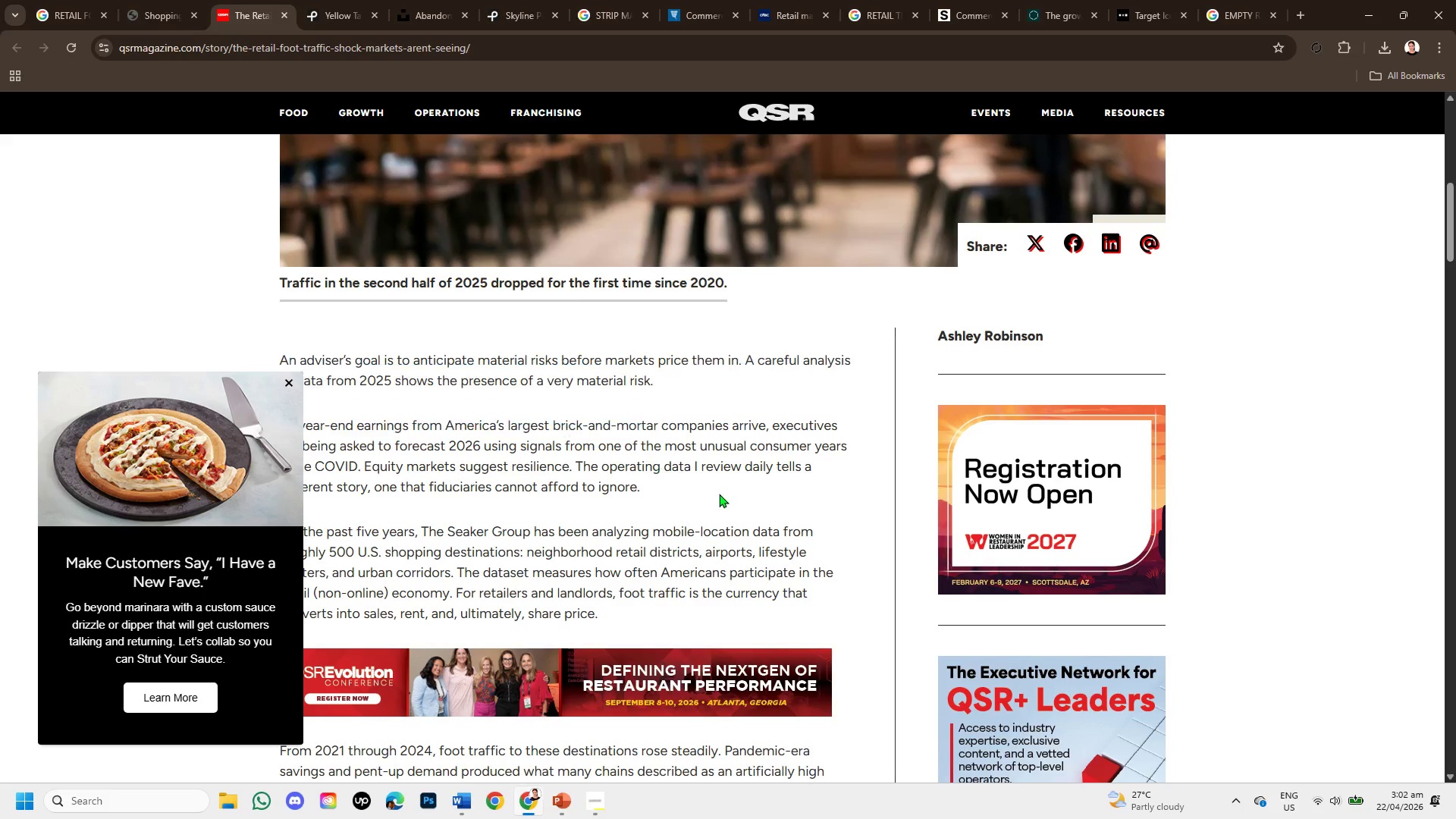 
left_click([719, 494])
 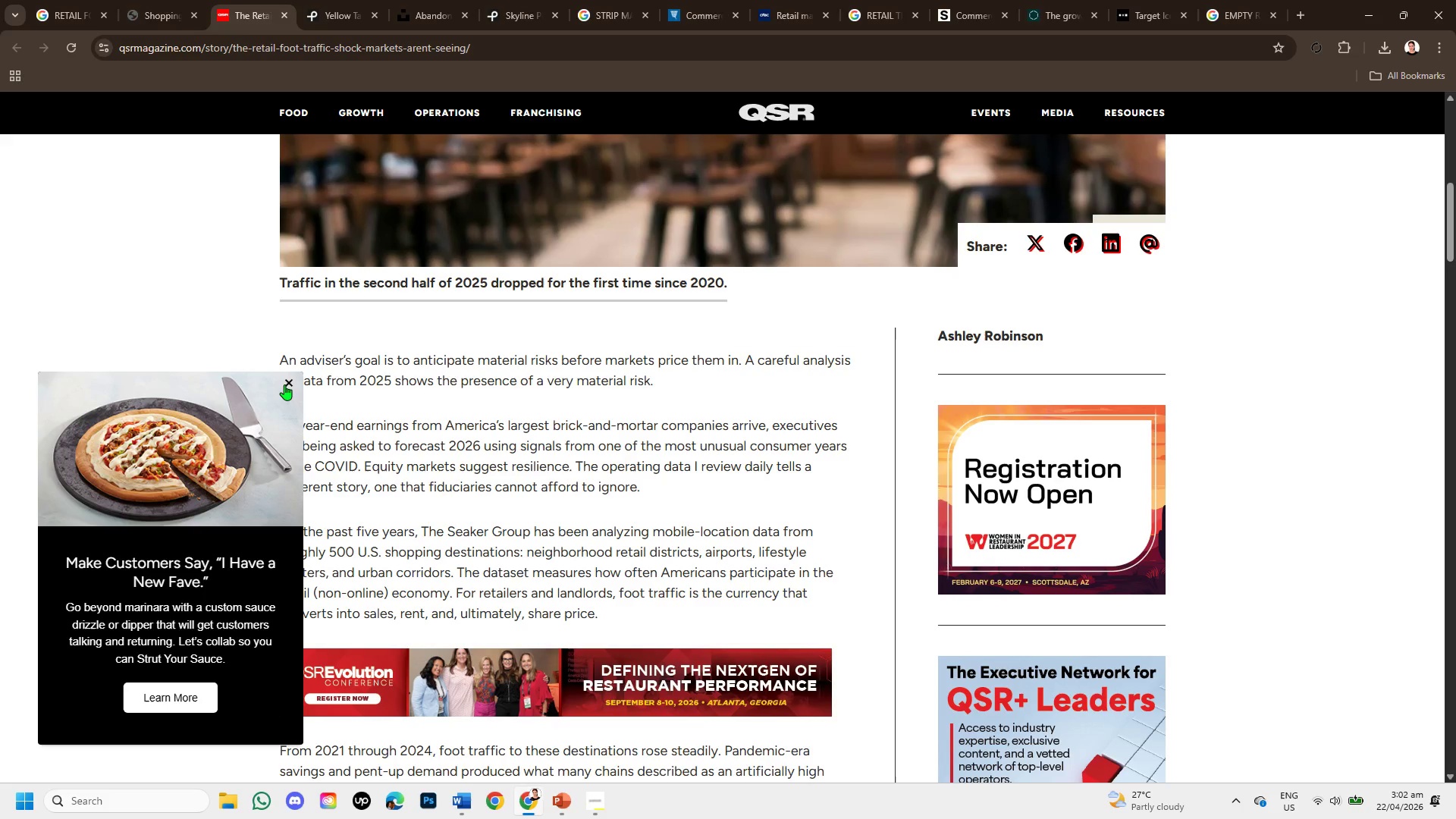 
left_click([285, 383])
 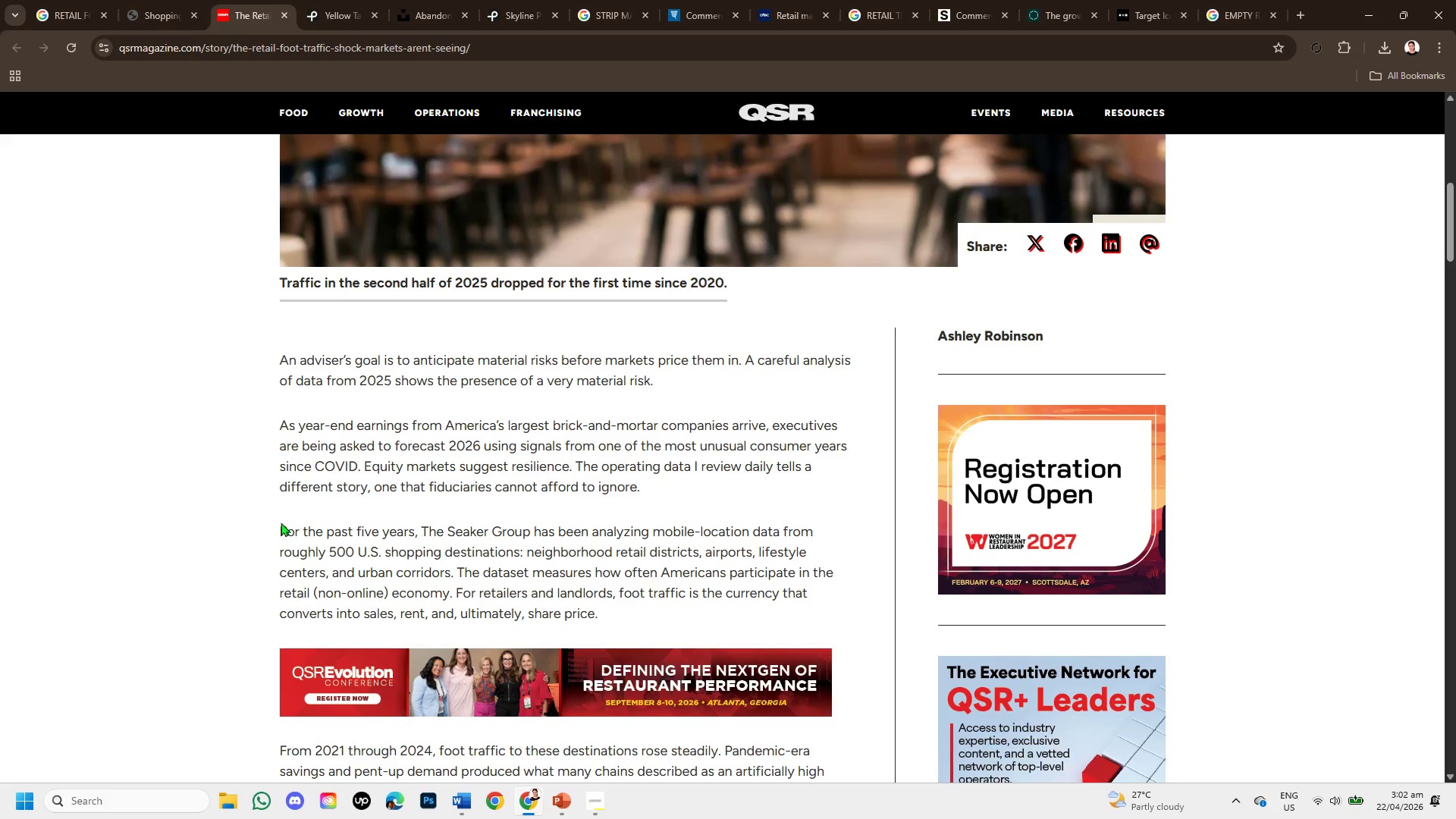 
left_click_drag(start_coordinate=[274, 522], to_coordinate=[818, 605])
 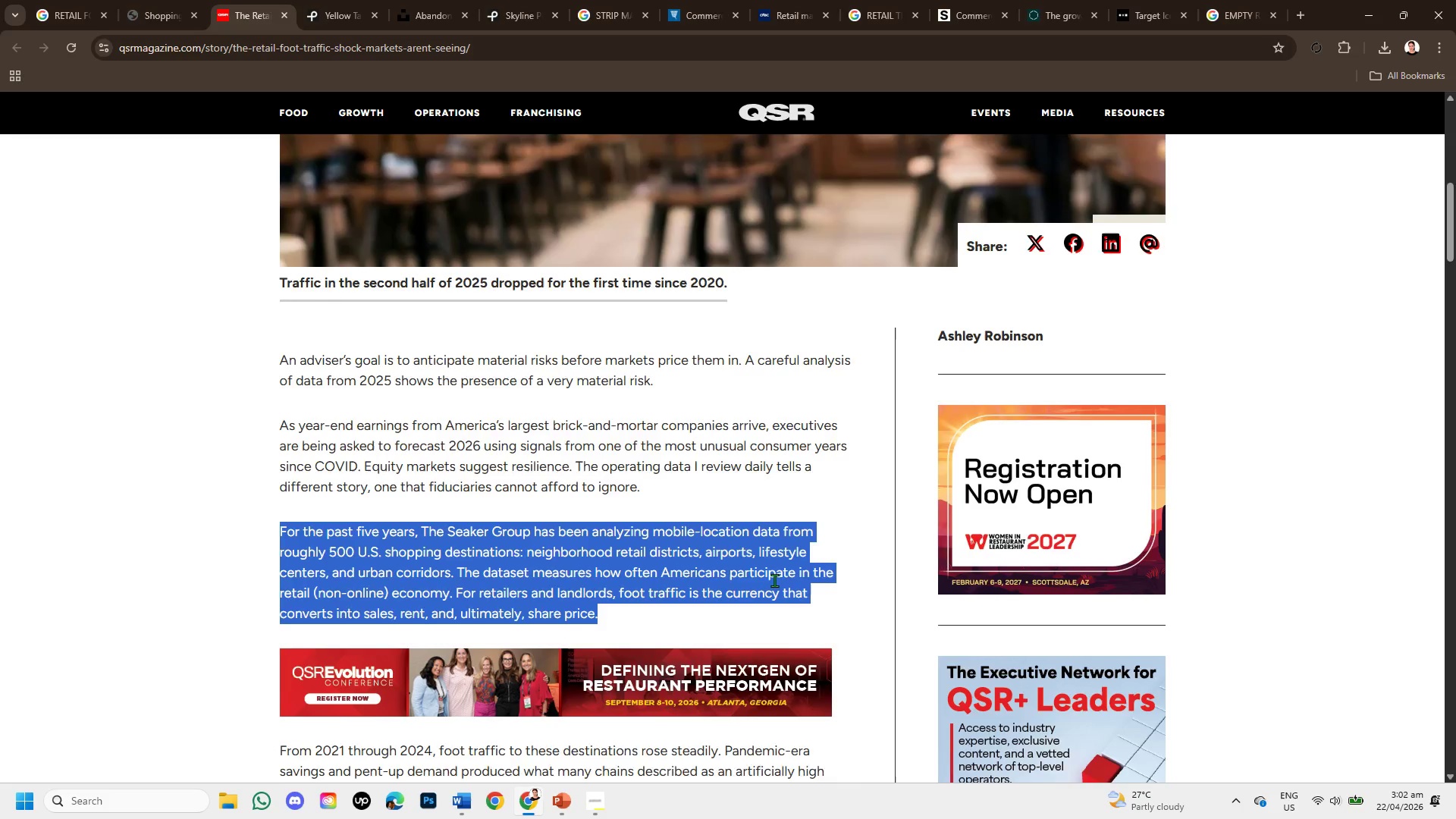 
scroll: coordinate [774, 580], scroll_direction: down, amount: 1.0
 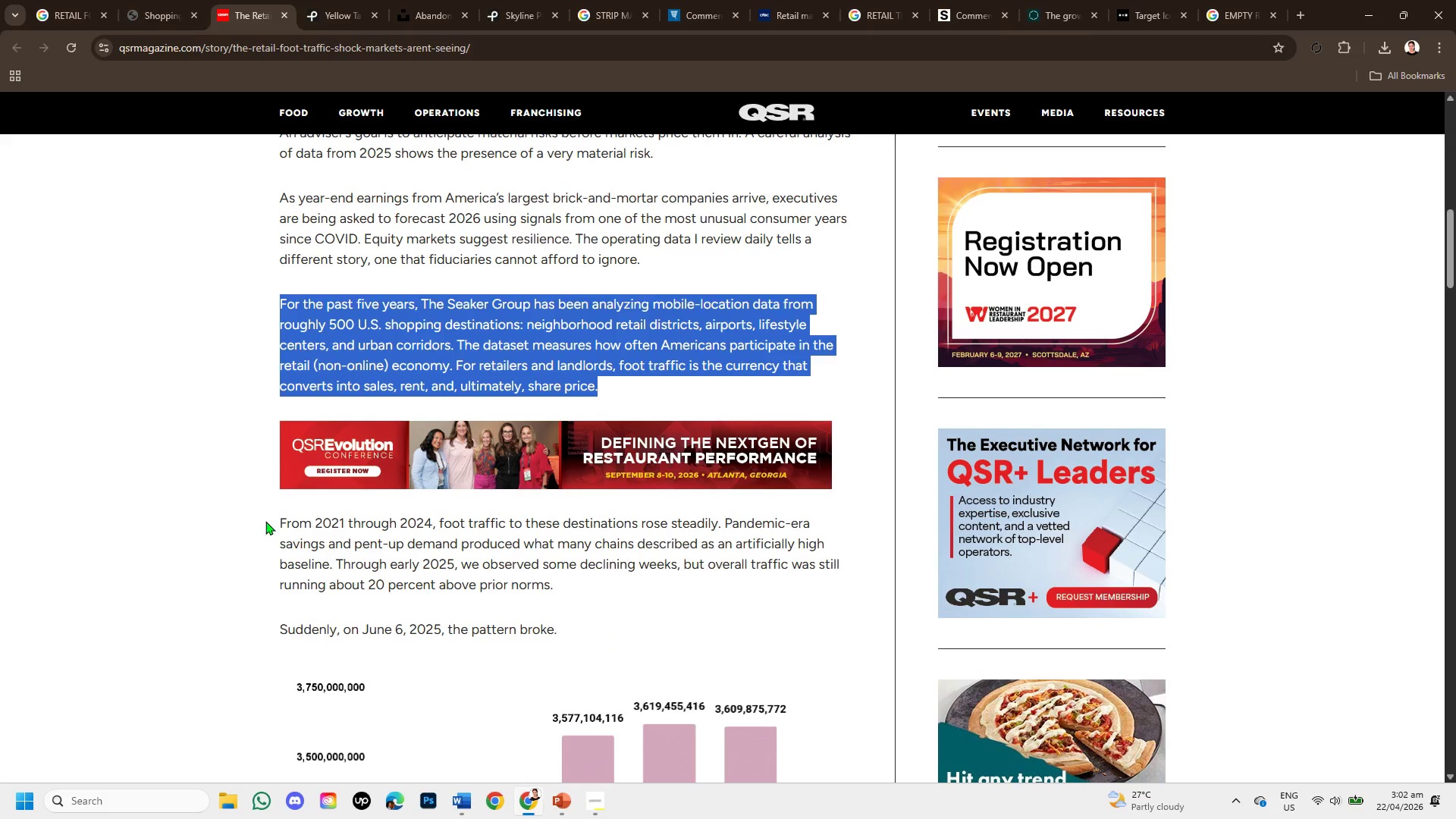 
left_click_drag(start_coordinate=[269, 526], to_coordinate=[558, 595])
 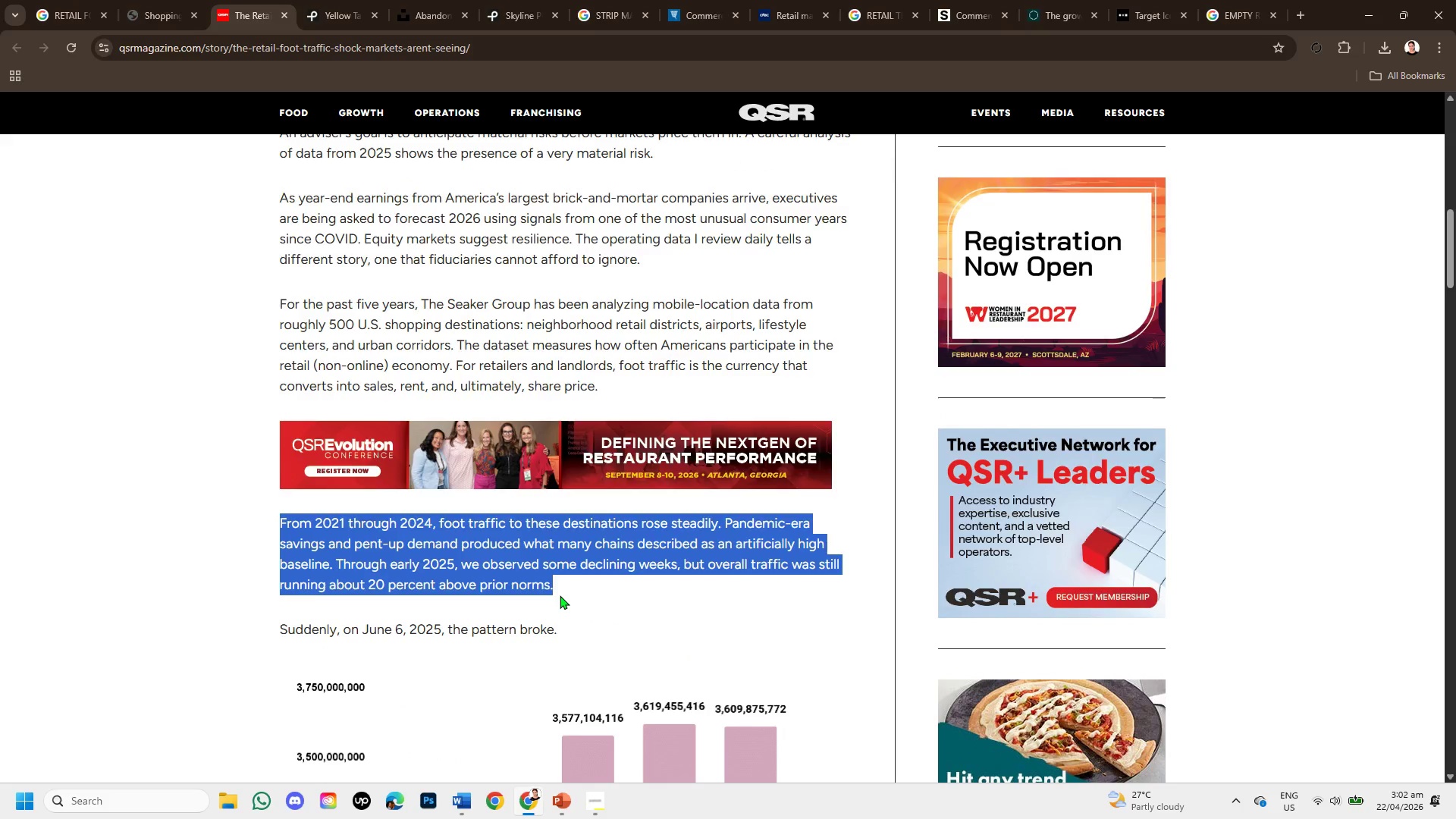 
scroll: coordinate [560, 595], scroll_direction: down, amount: 2.0
 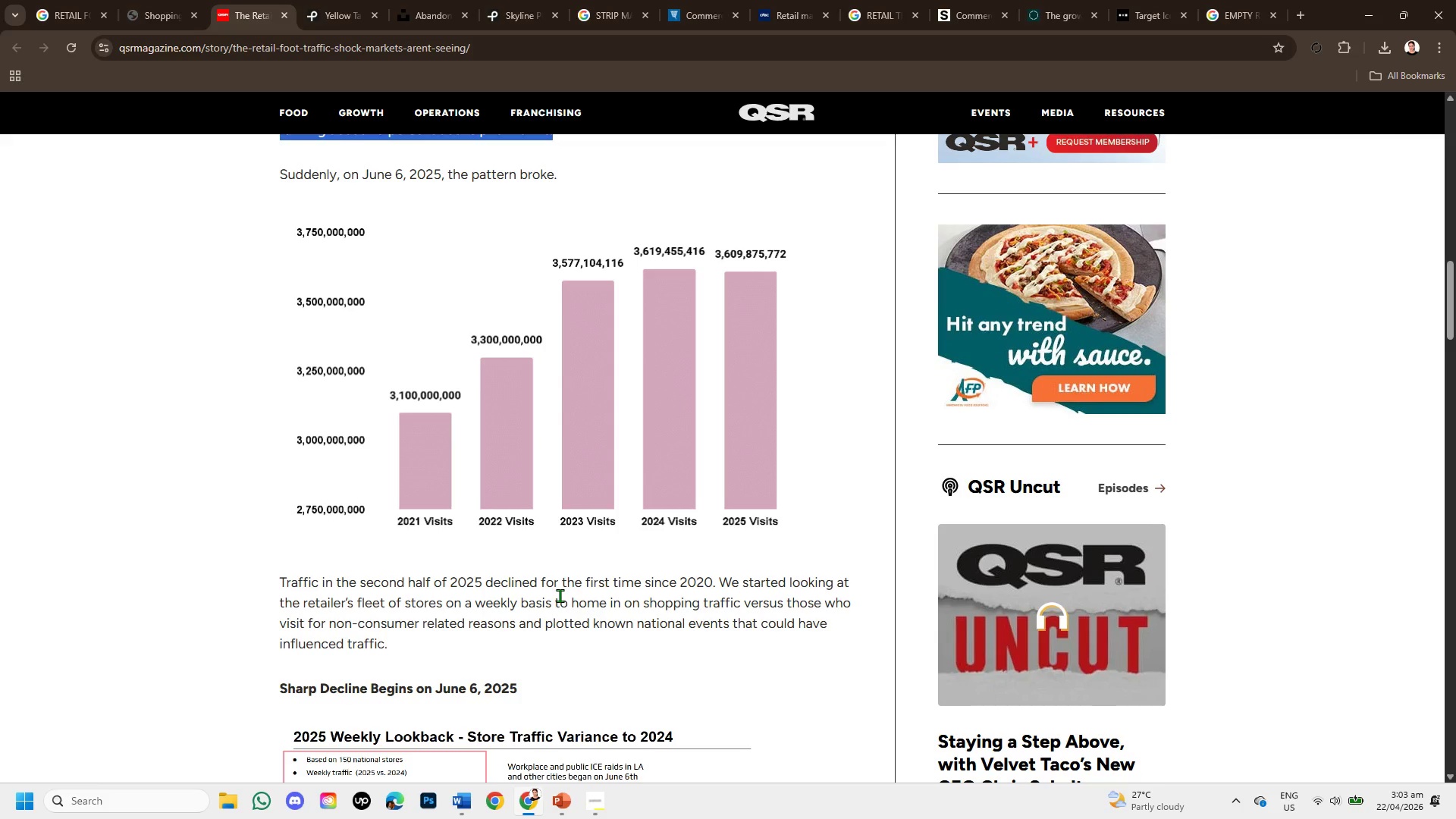 
wait(6.37)
 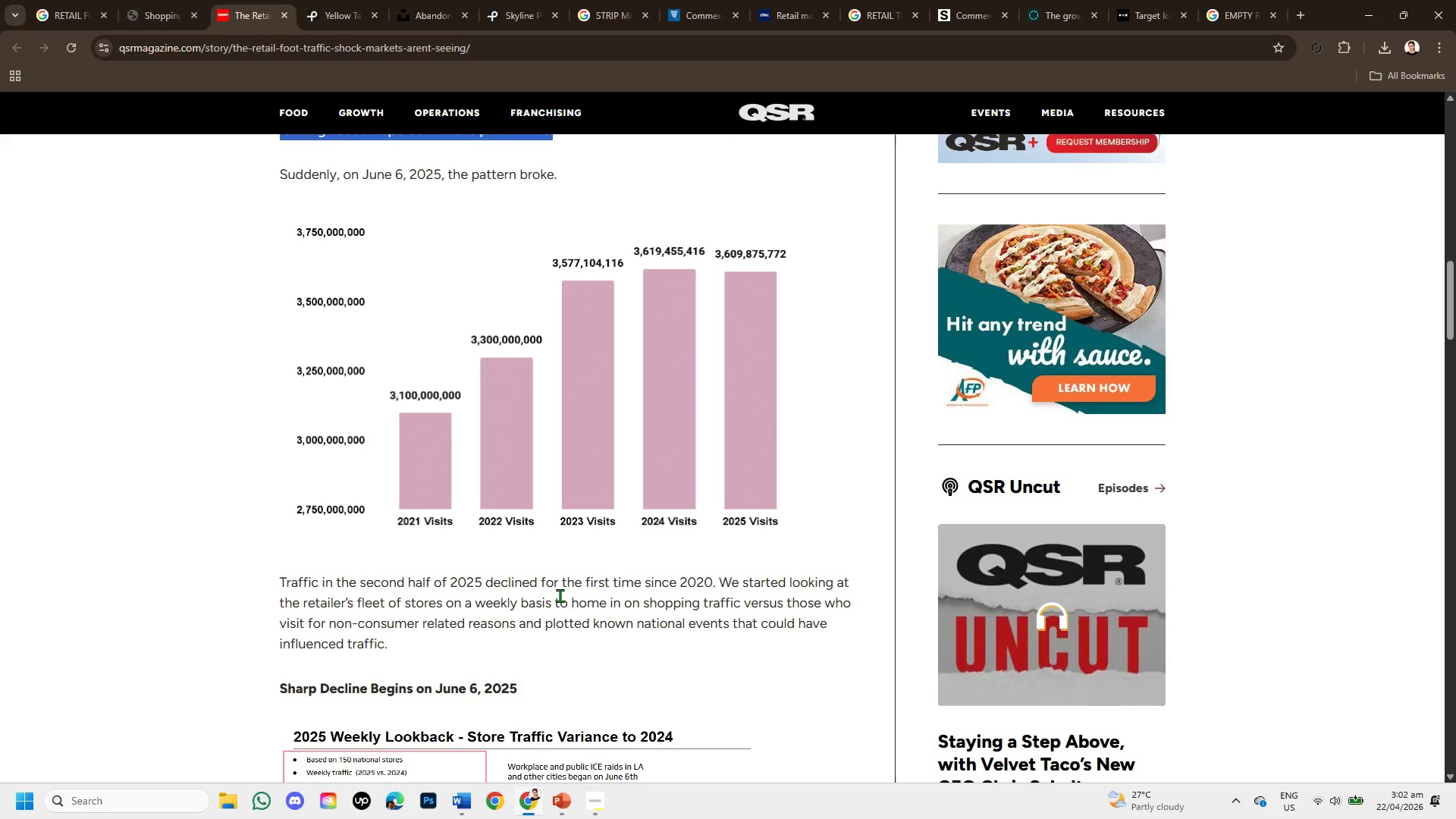 
scroll: coordinate [551, 549], scroll_direction: down, amount: 2.0
 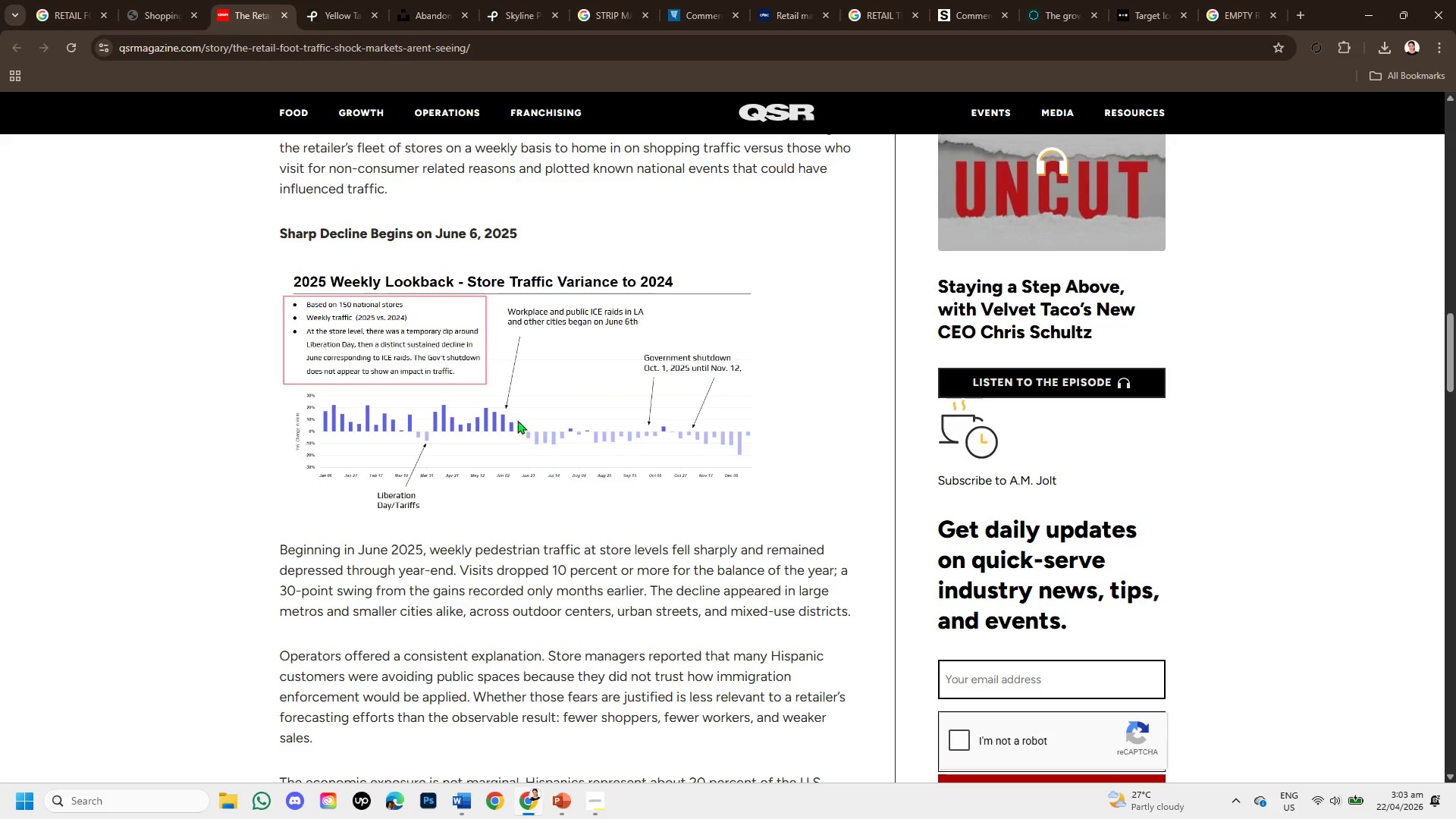 
wait(10.81)
 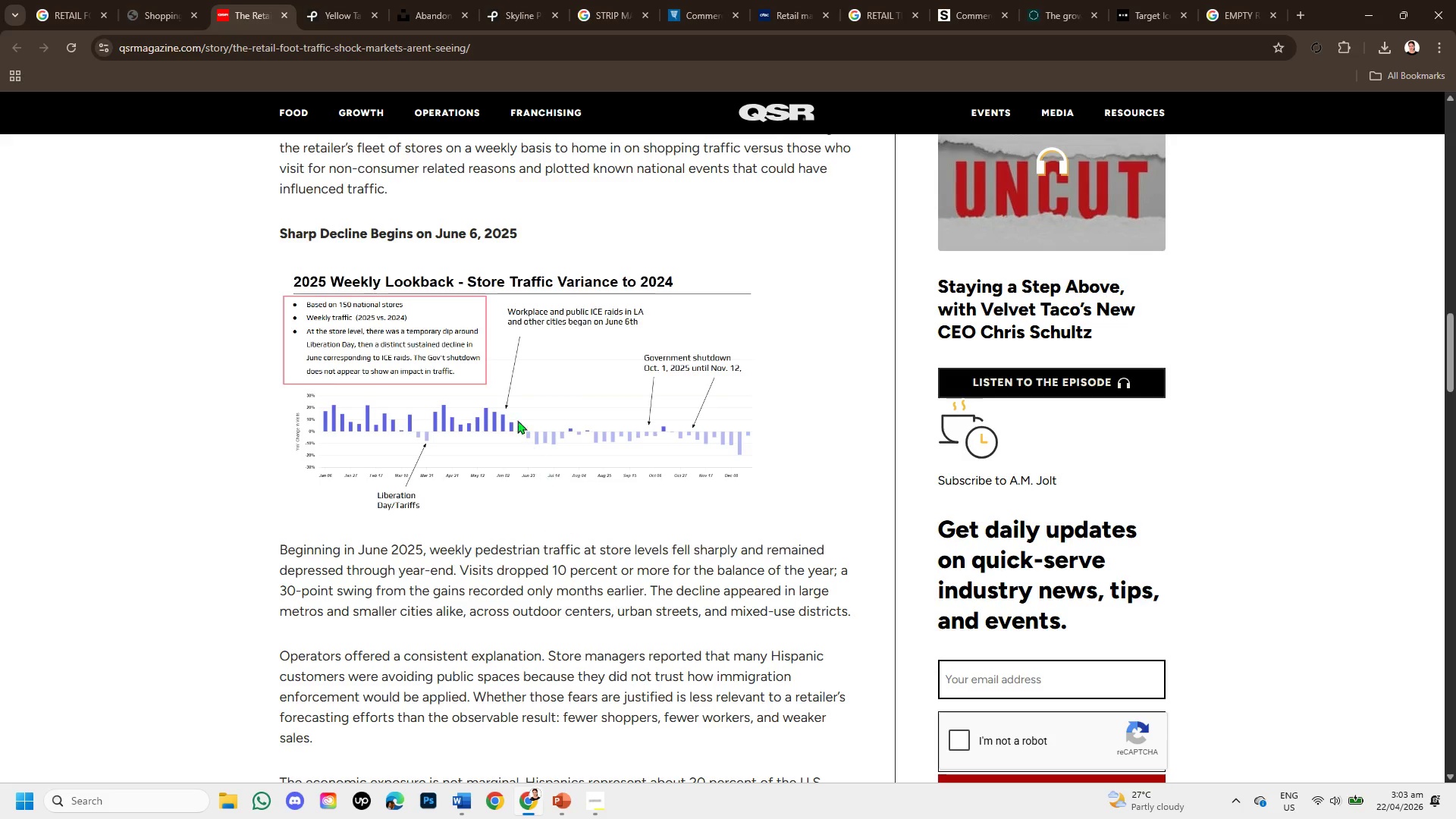 
scroll: coordinate [499, 390], scroll_direction: down, amount: 1.0
 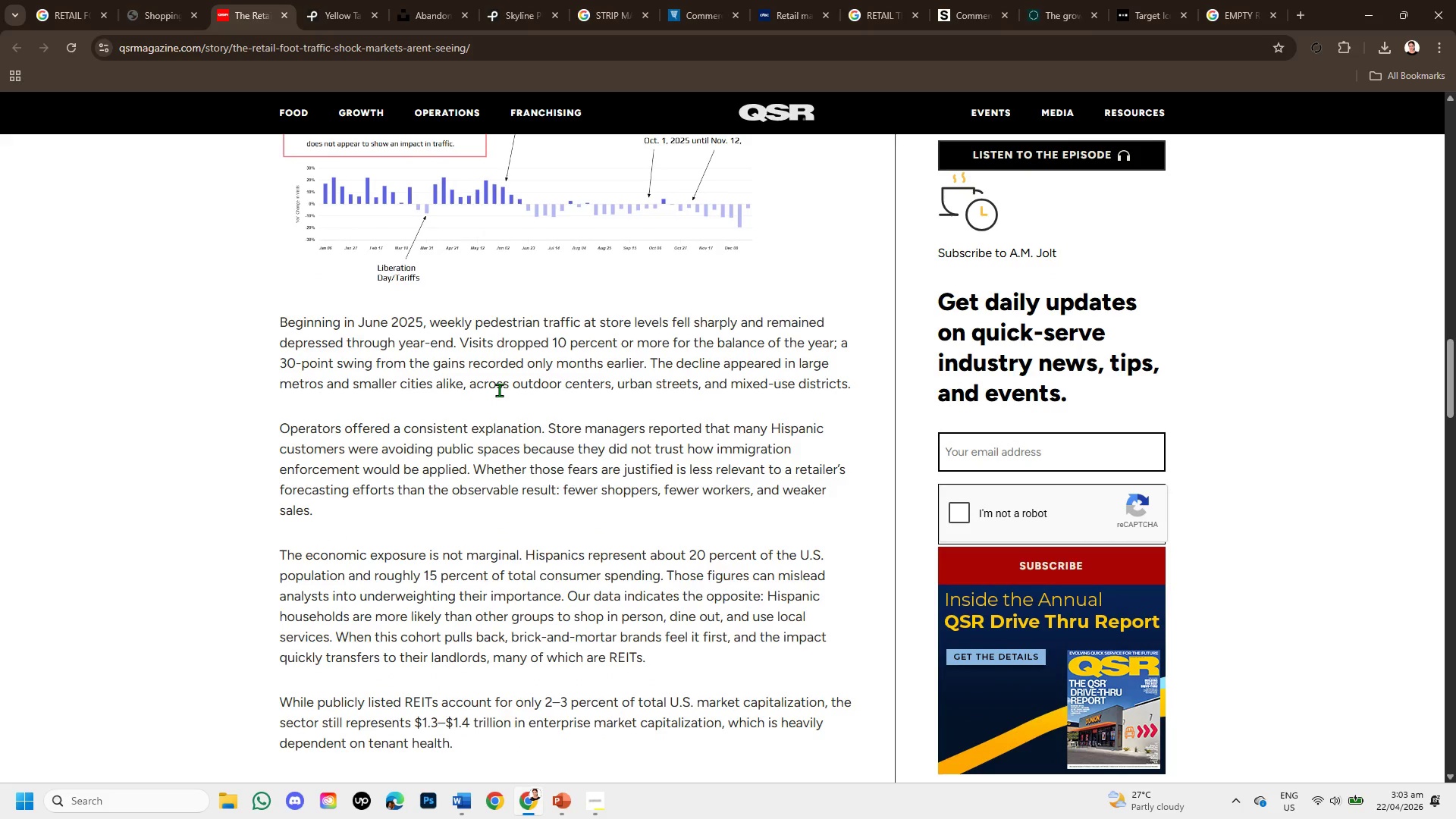 
wait(6.61)
 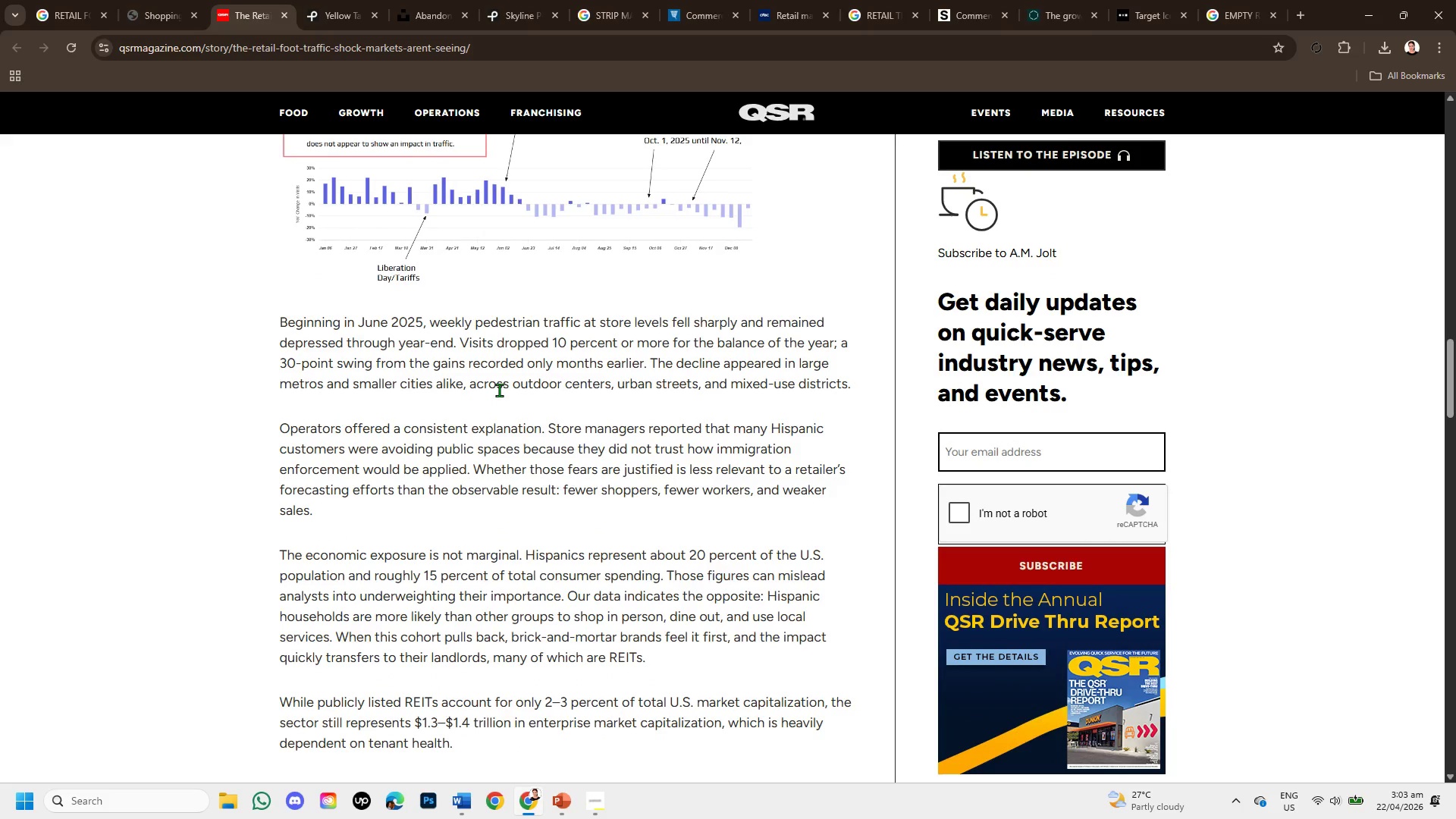 
scroll: coordinate [516, 441], scroll_direction: down, amount: 1.0
 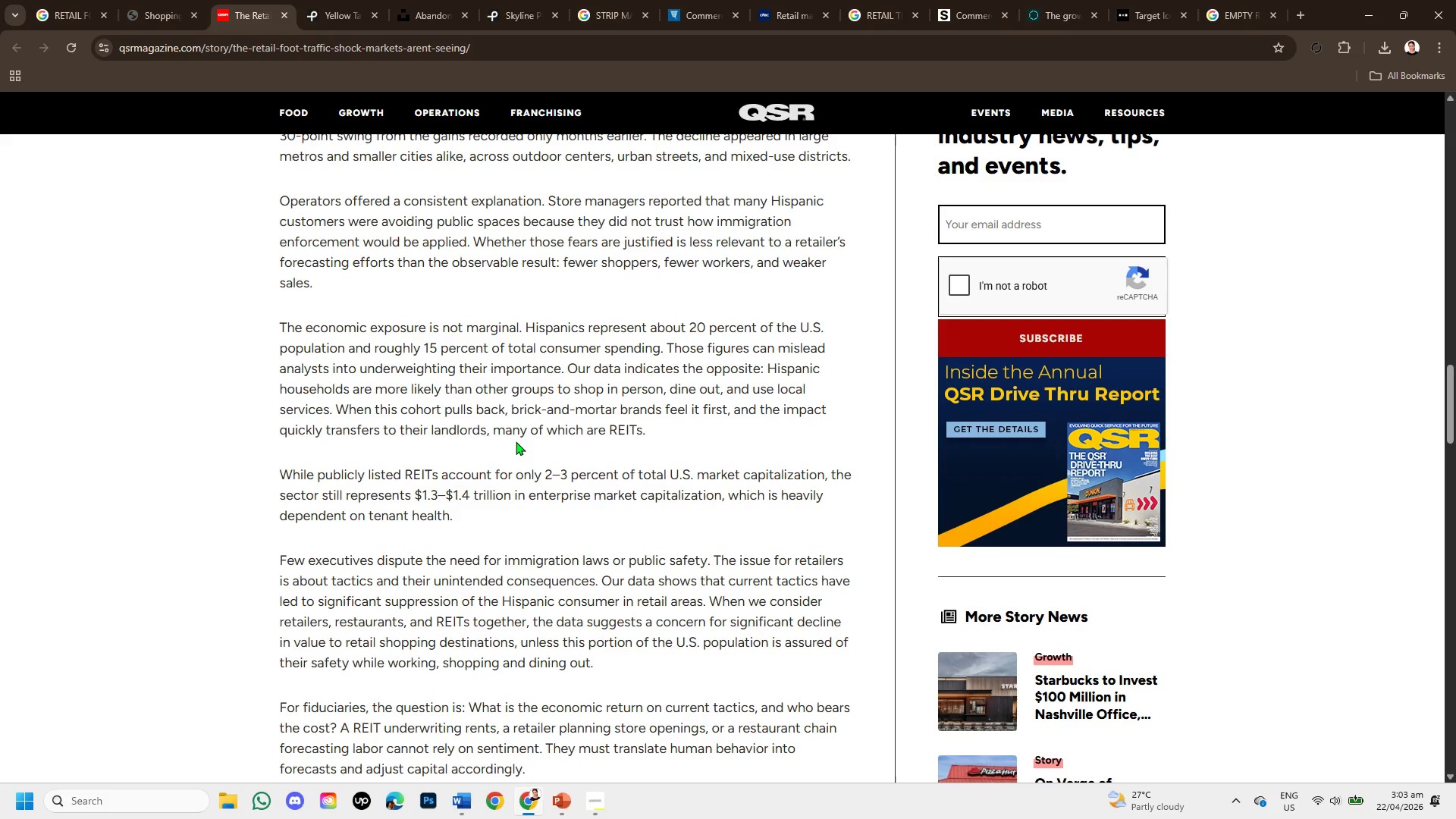 
wait(5.25)
 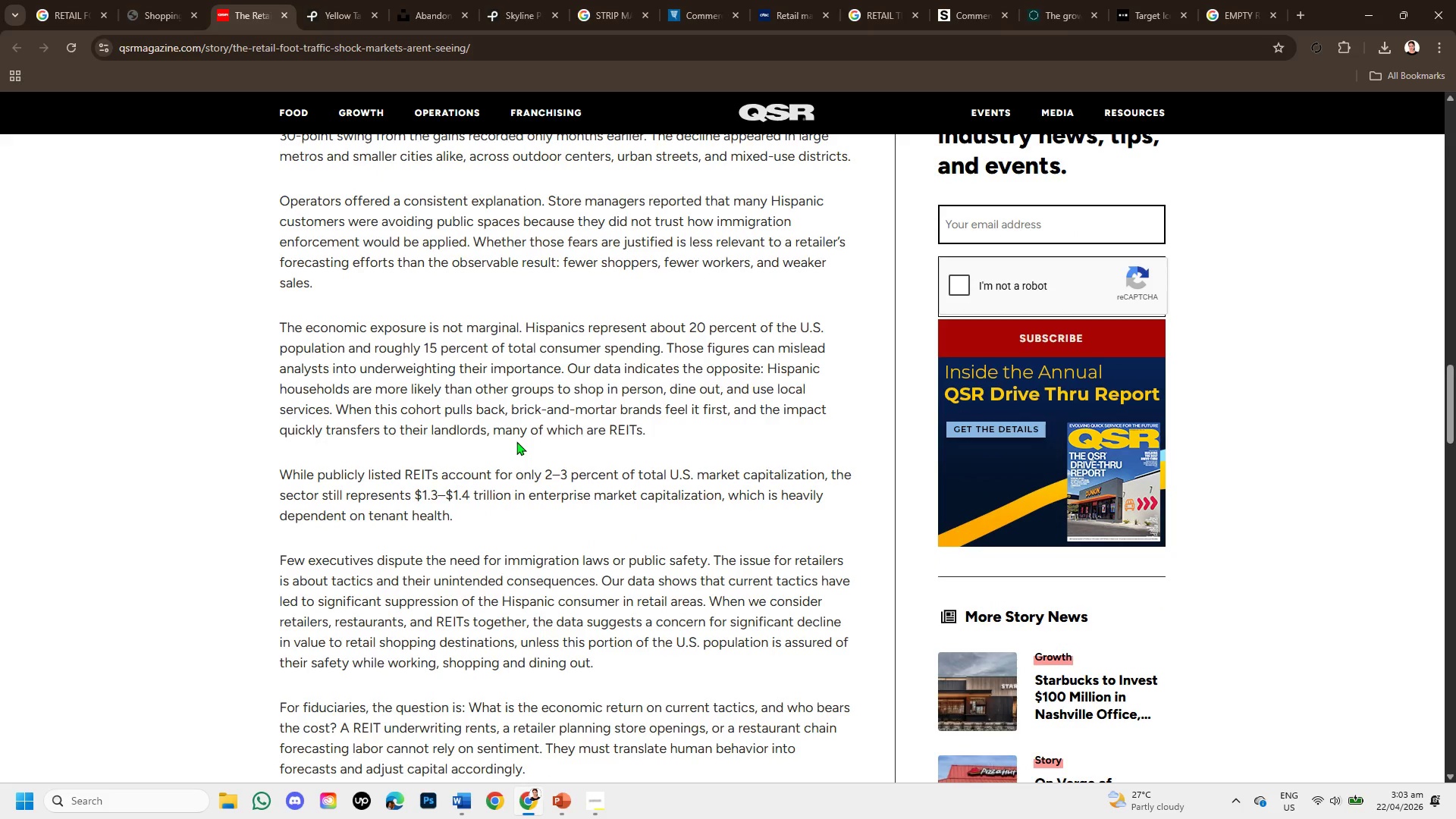 
scroll: coordinate [556, 490], scroll_direction: down, amount: 1.0
 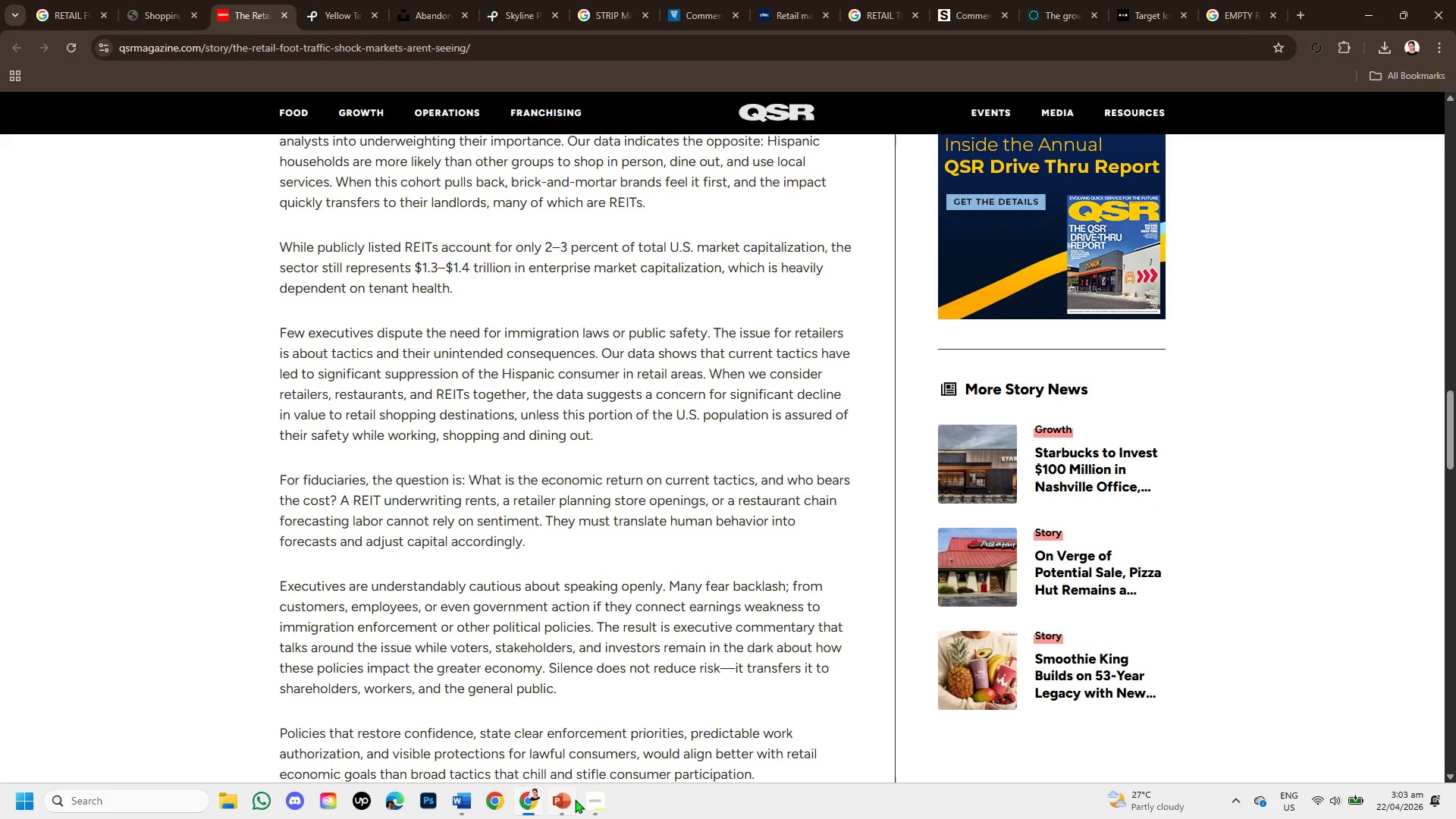 
left_click([564, 805])
 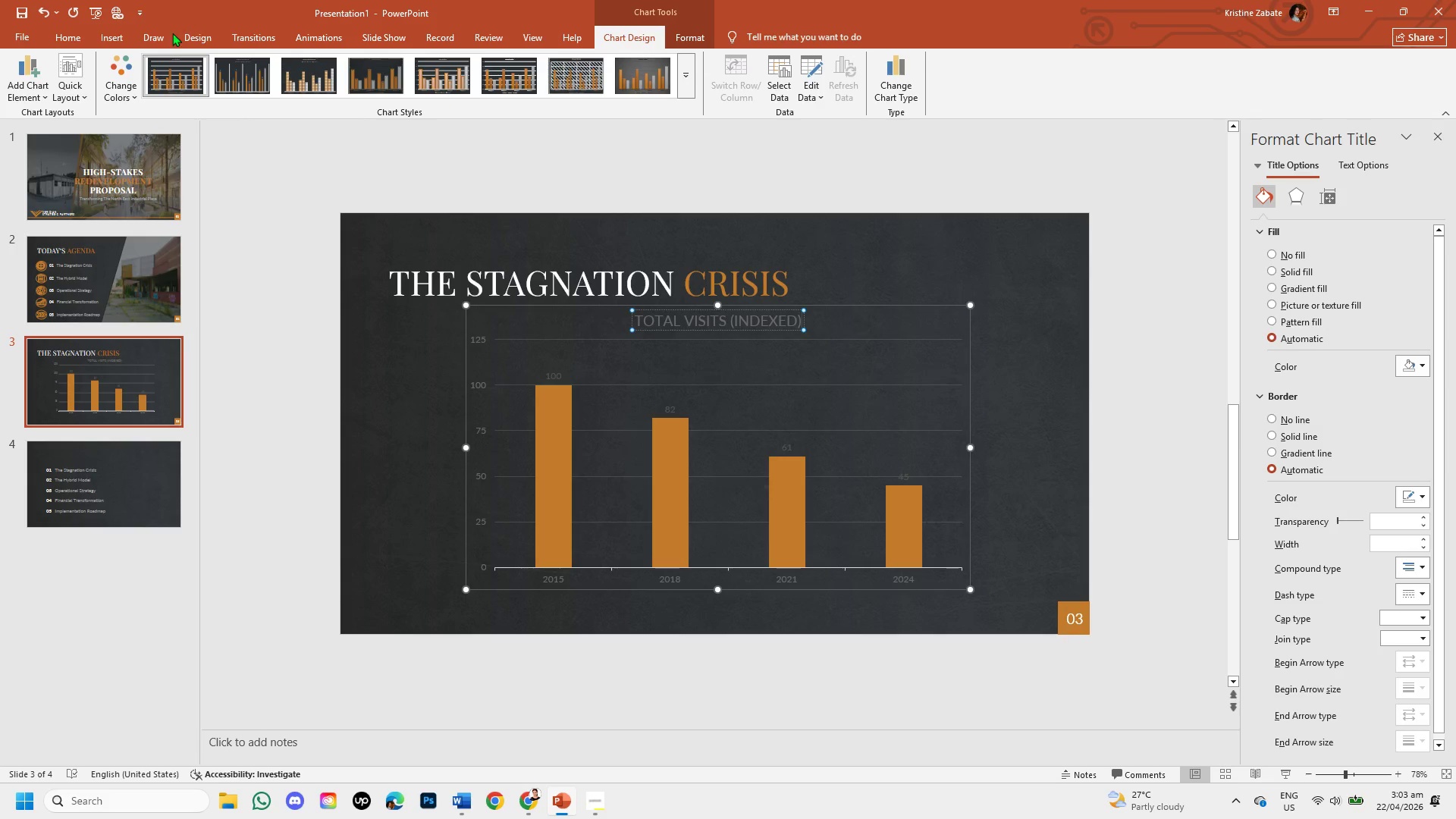 
left_click([77, 43])
 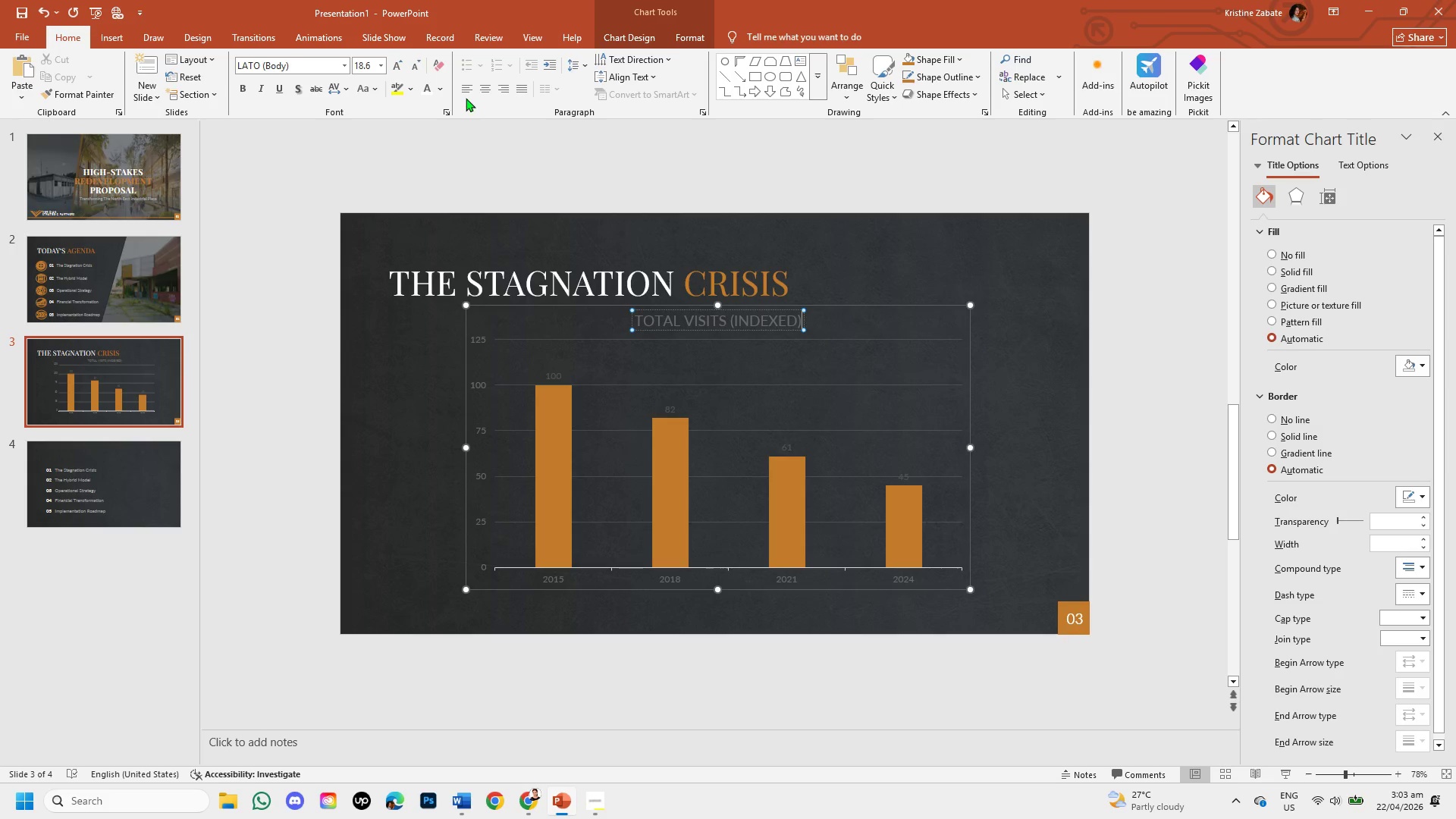 
left_click([467, 92])
 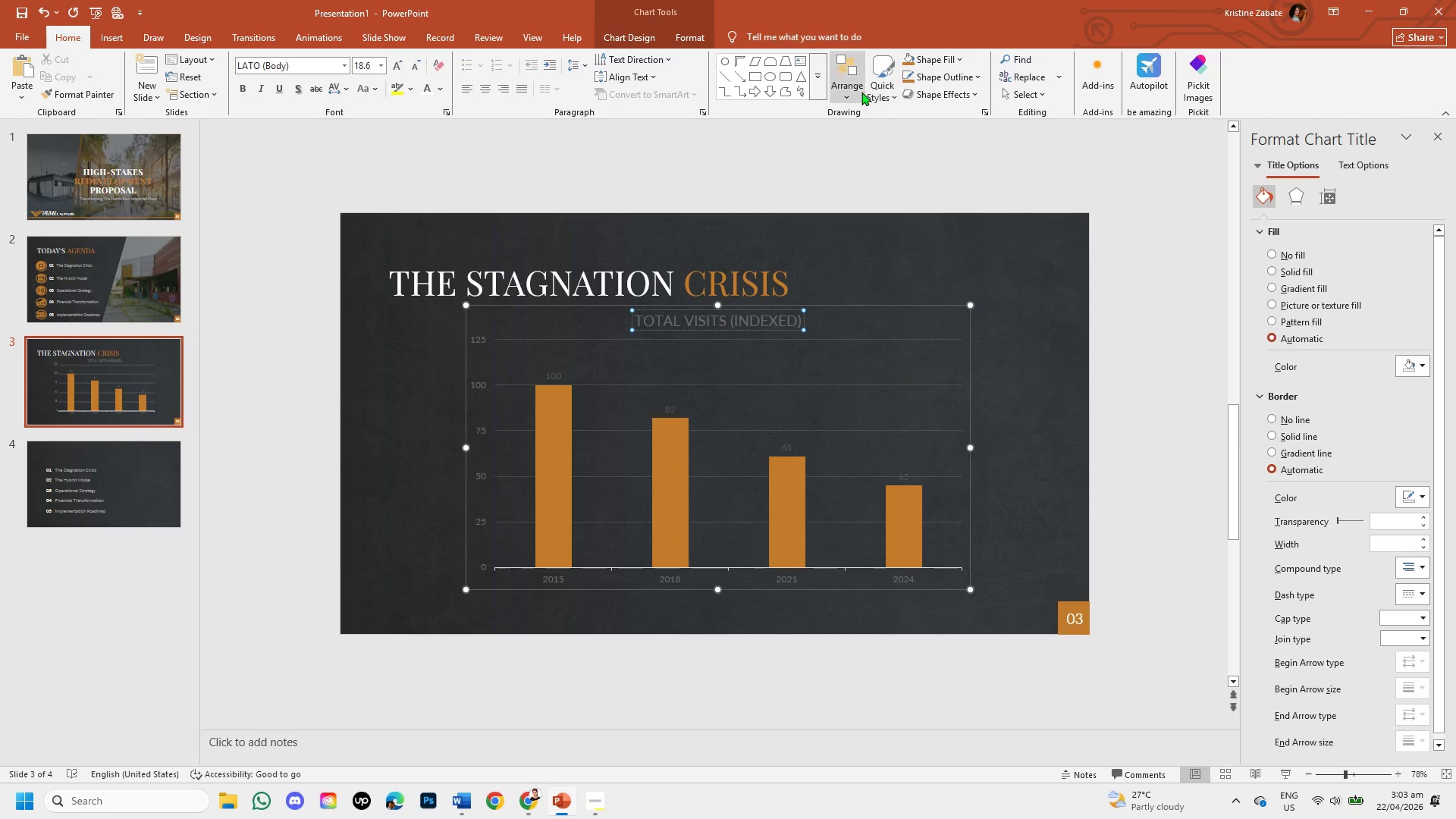 
left_click([857, 86])
 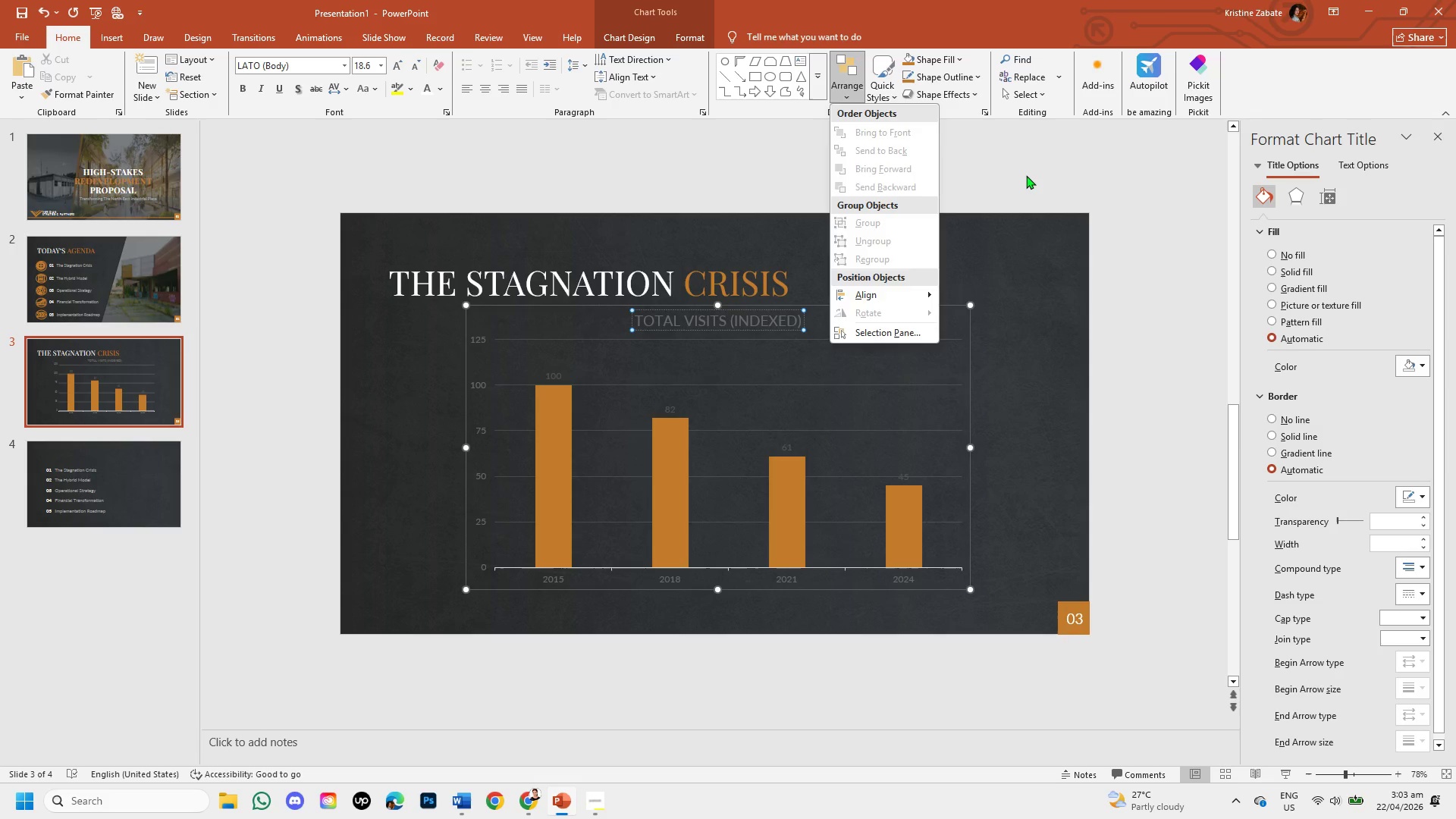 
left_click([1026, 175])
 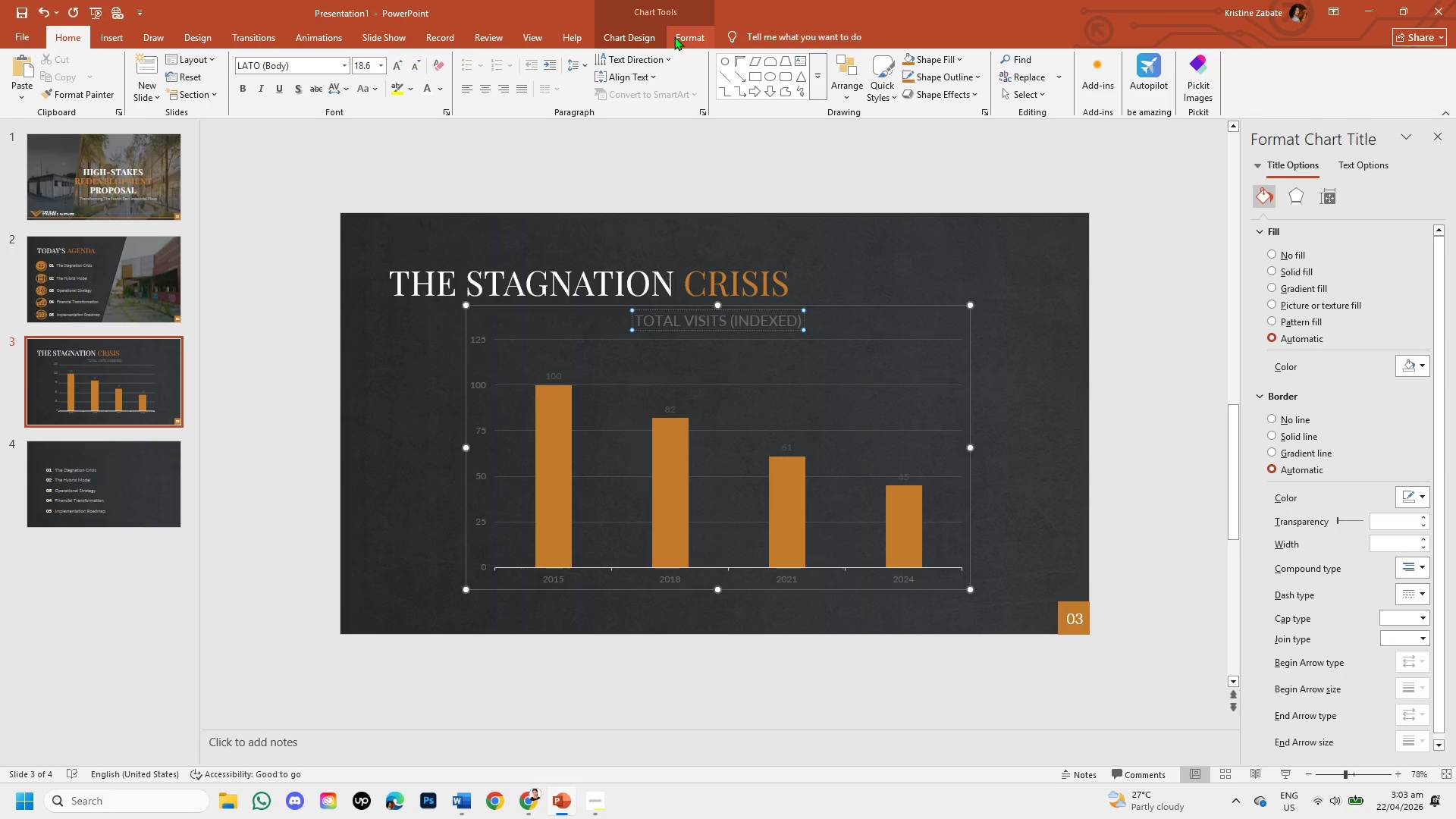 
left_click([674, 36])
 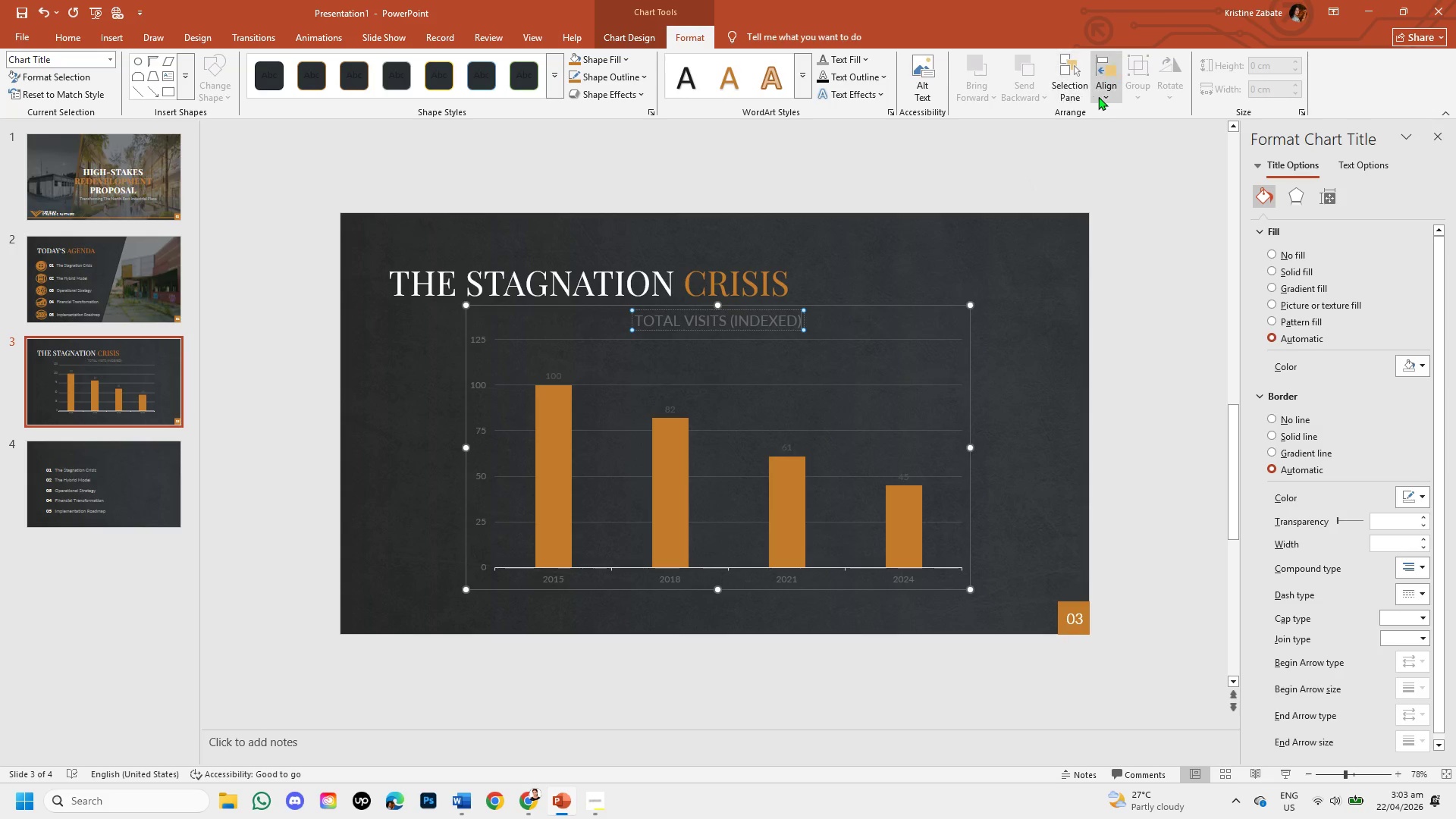 
left_click([1111, 96])
 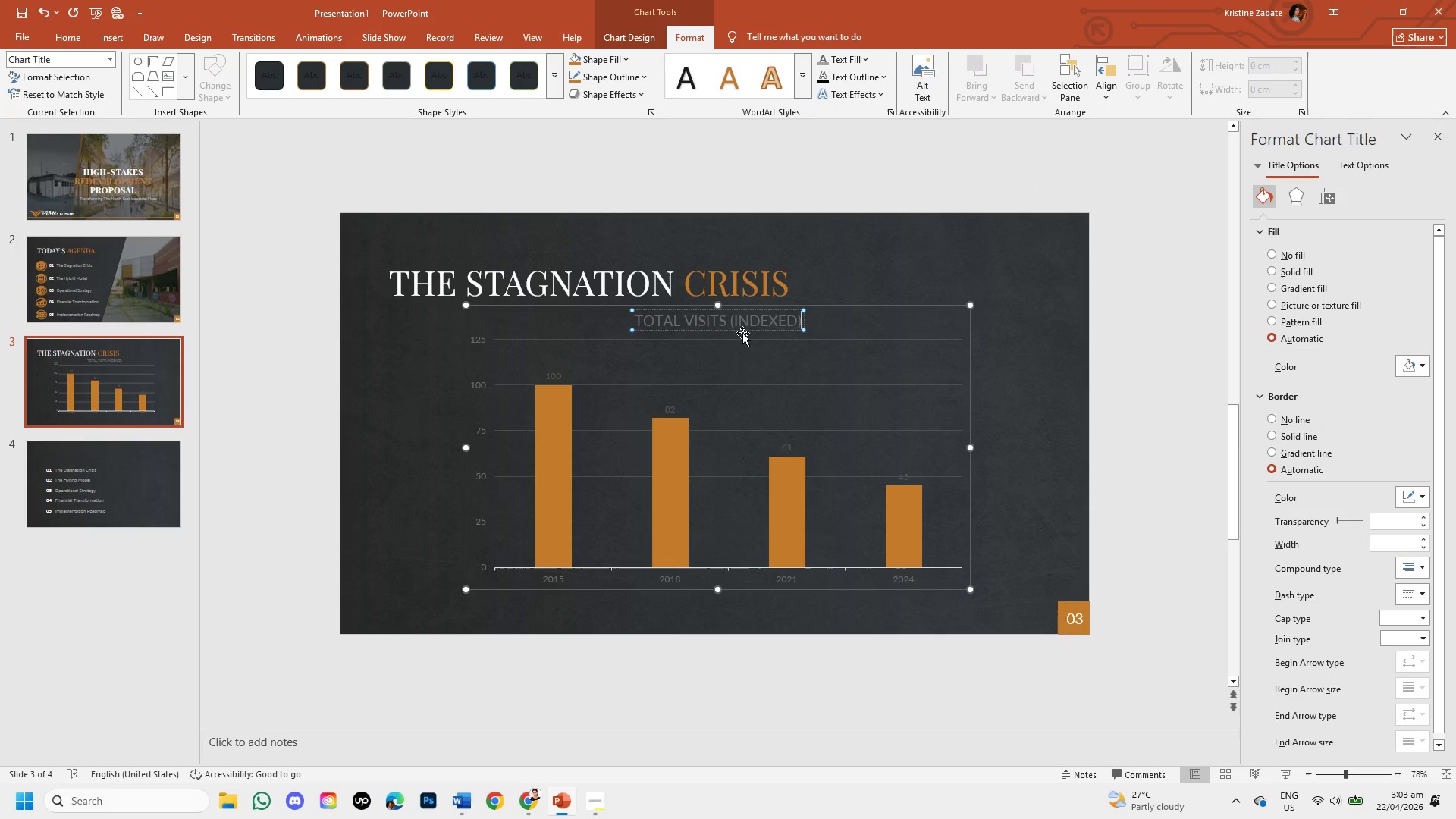 
left_click_drag(start_coordinate=[696, 330], to_coordinate=[561, 328])
 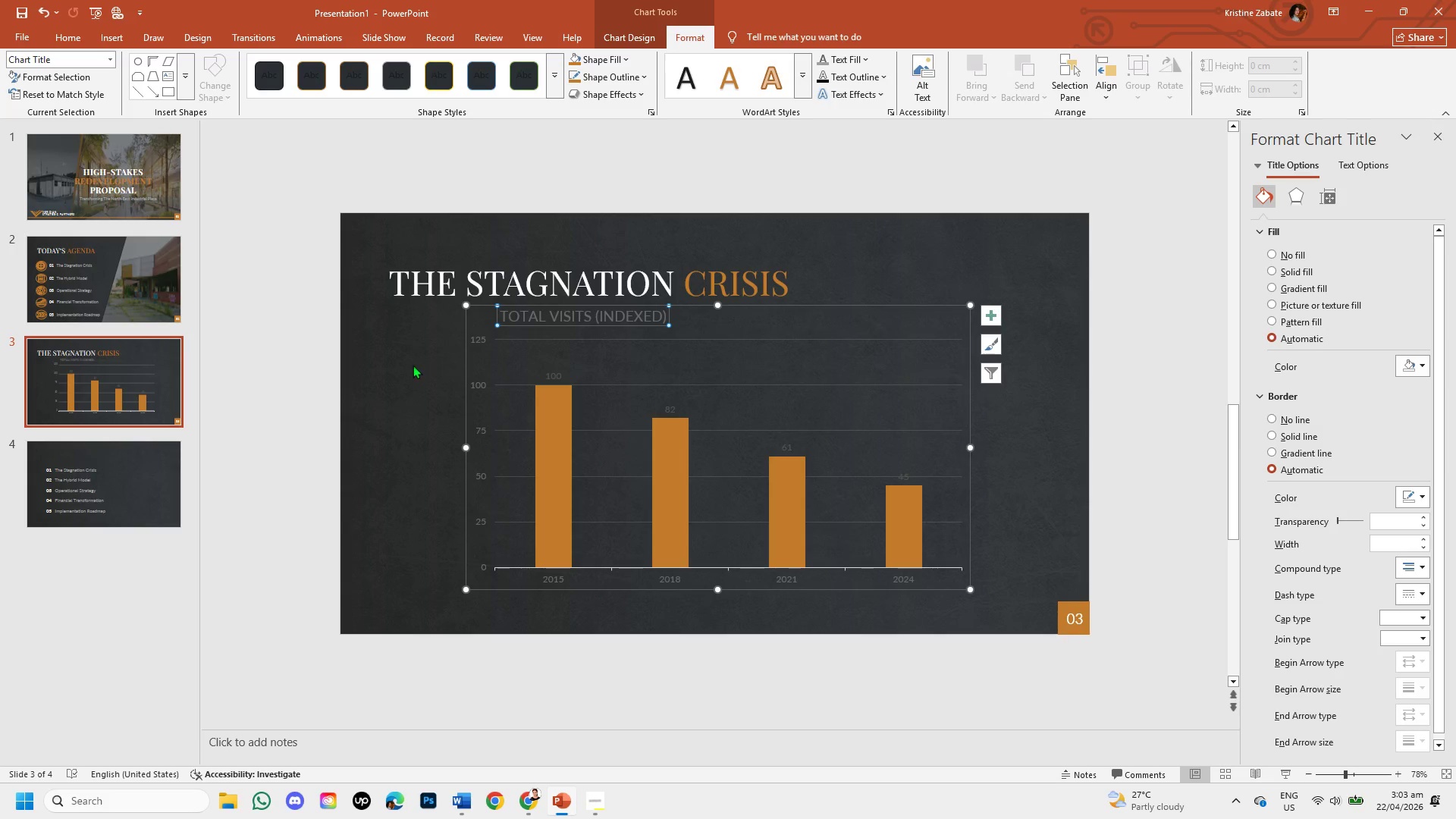 
left_click([405, 362])
 